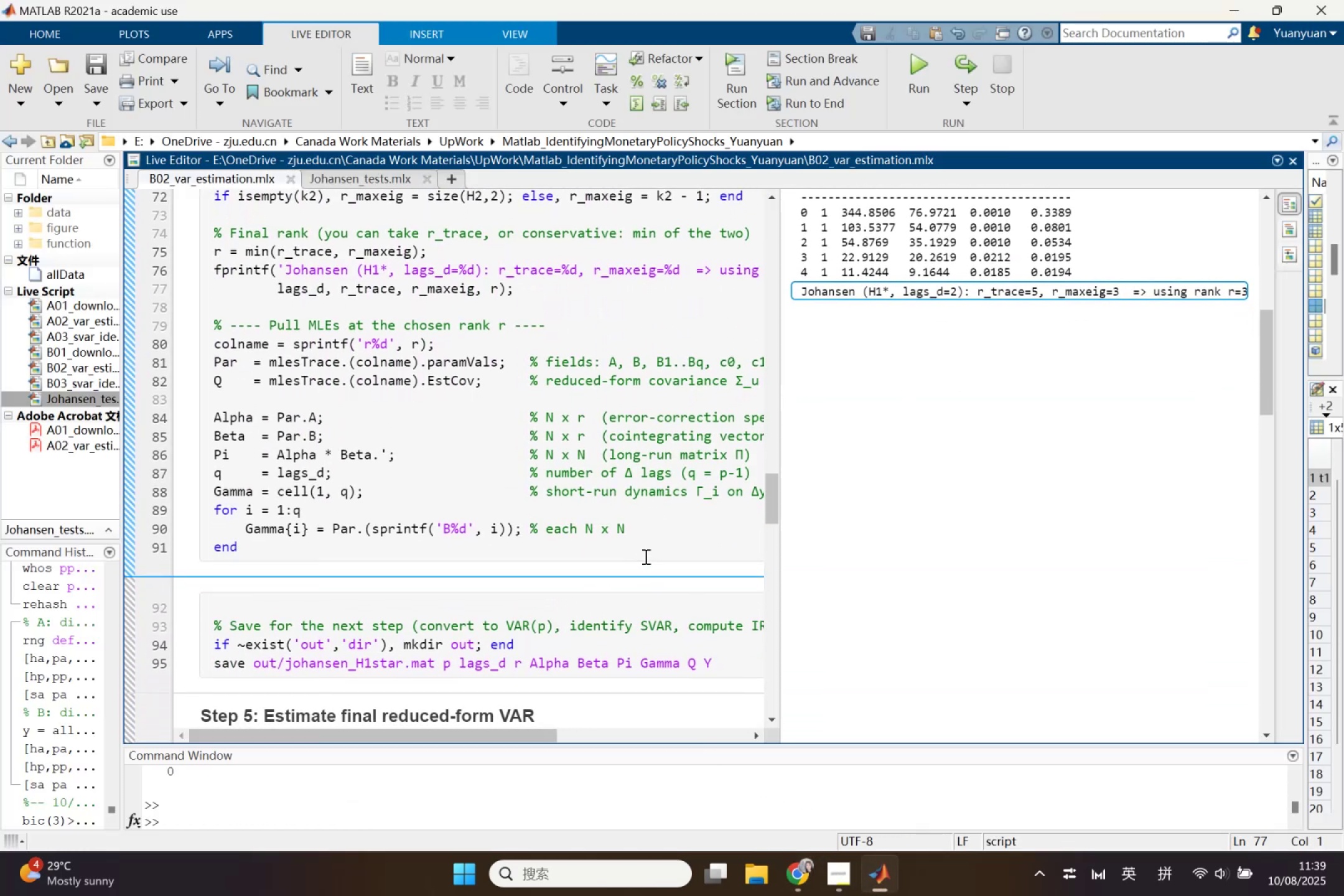 
left_click([645, 556])
 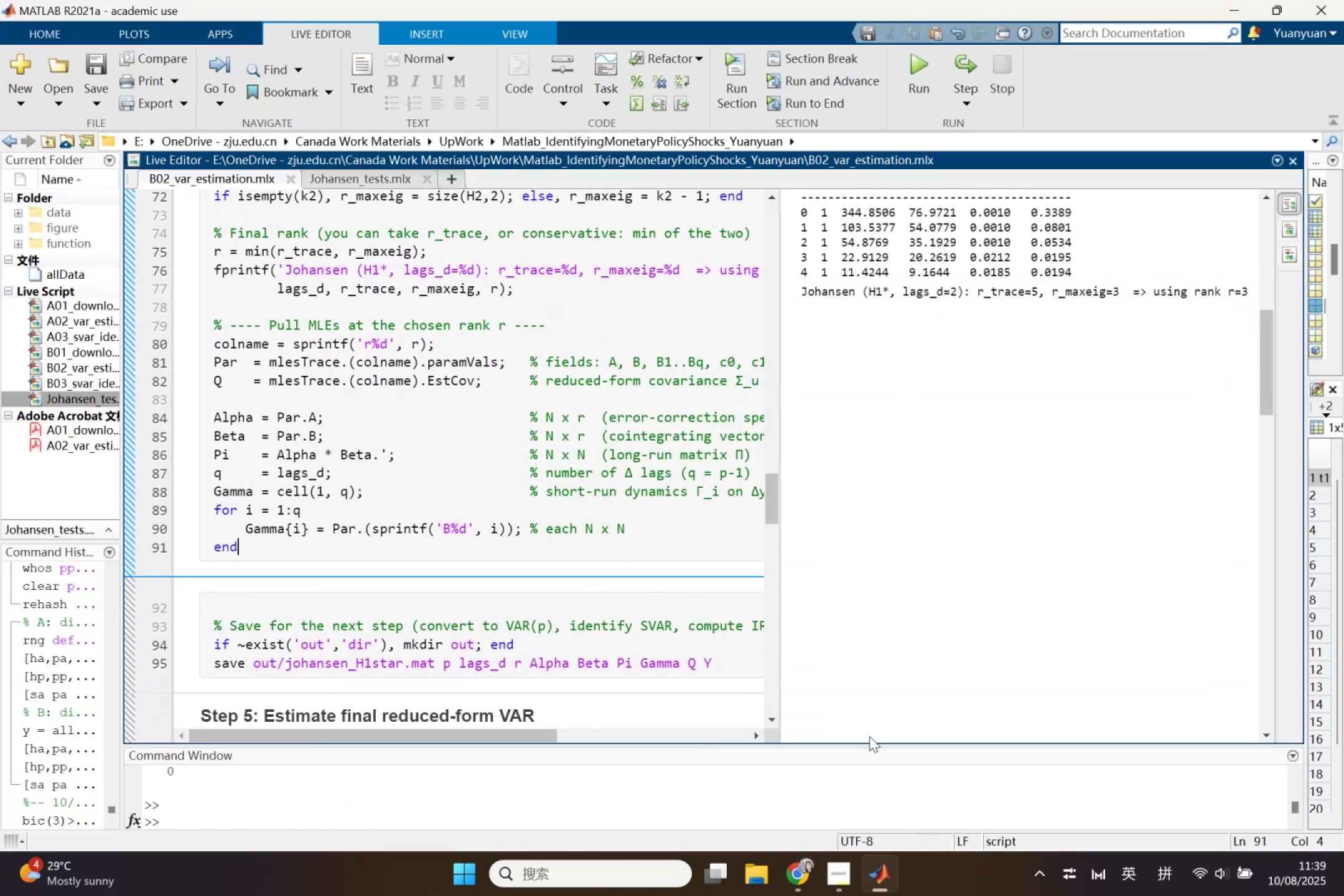 
left_click([793, 879])
 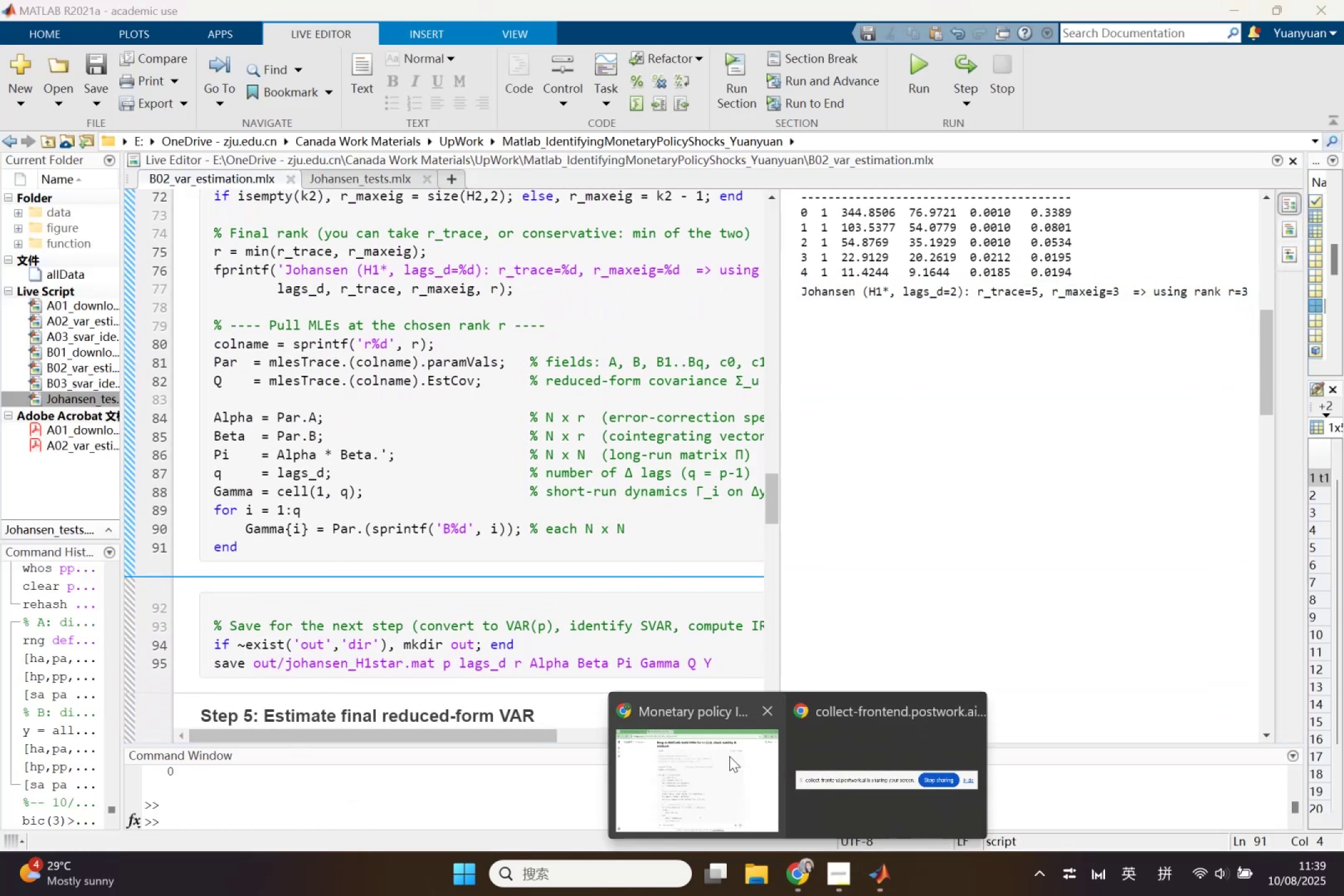 
left_click([729, 756])
 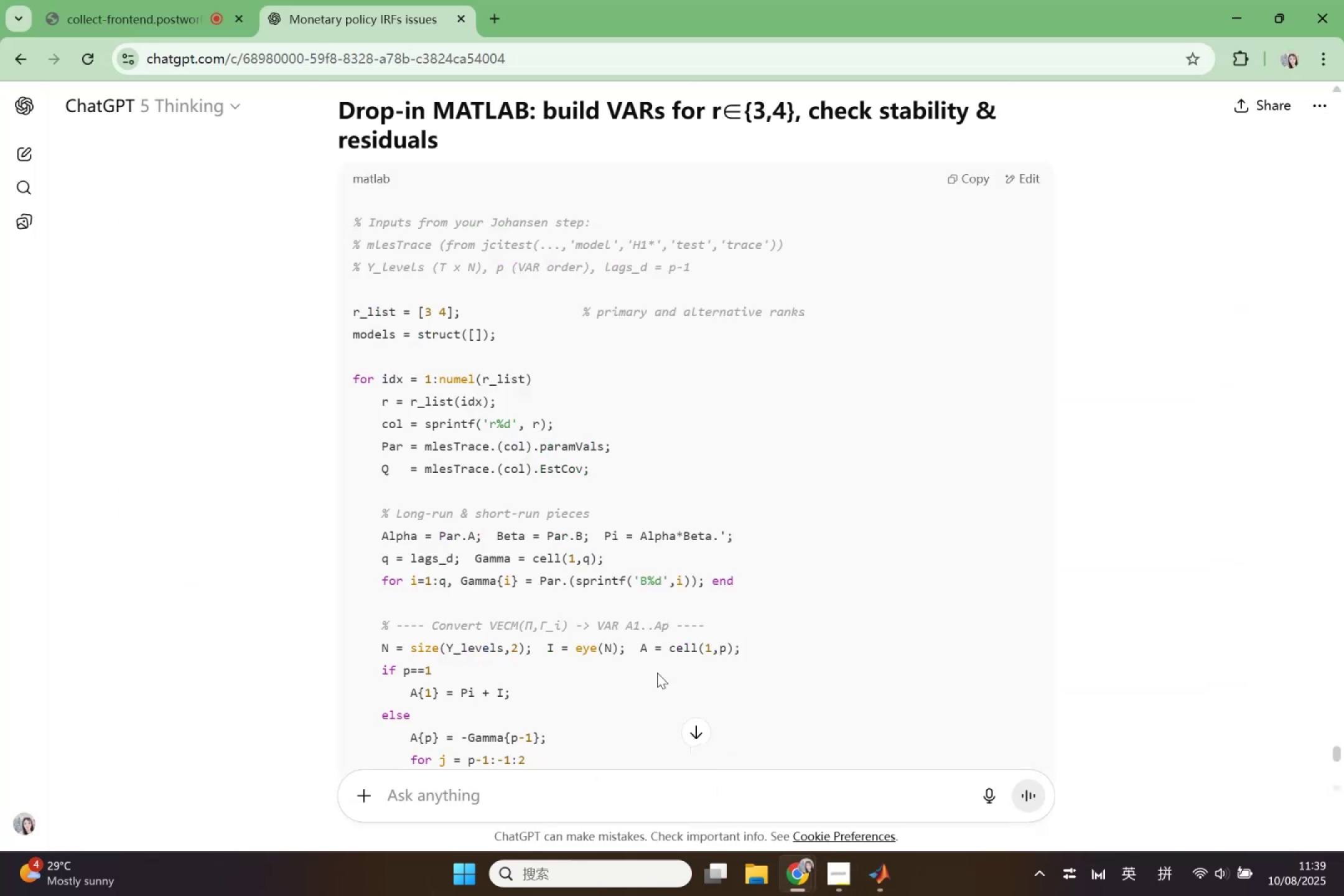 
scroll: coordinate [683, 625], scroll_direction: up, amount: 7.0
 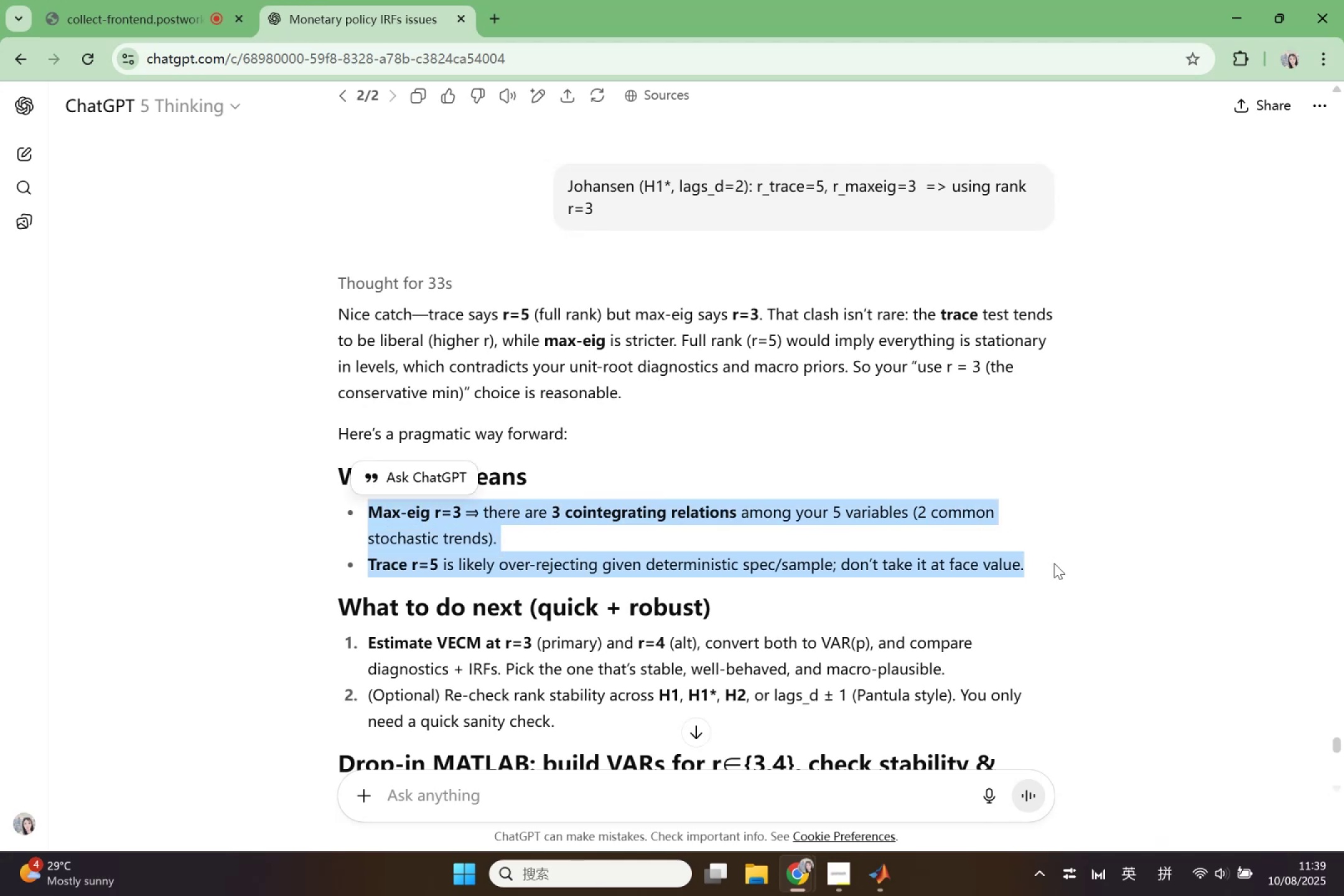 
wait(14.13)
 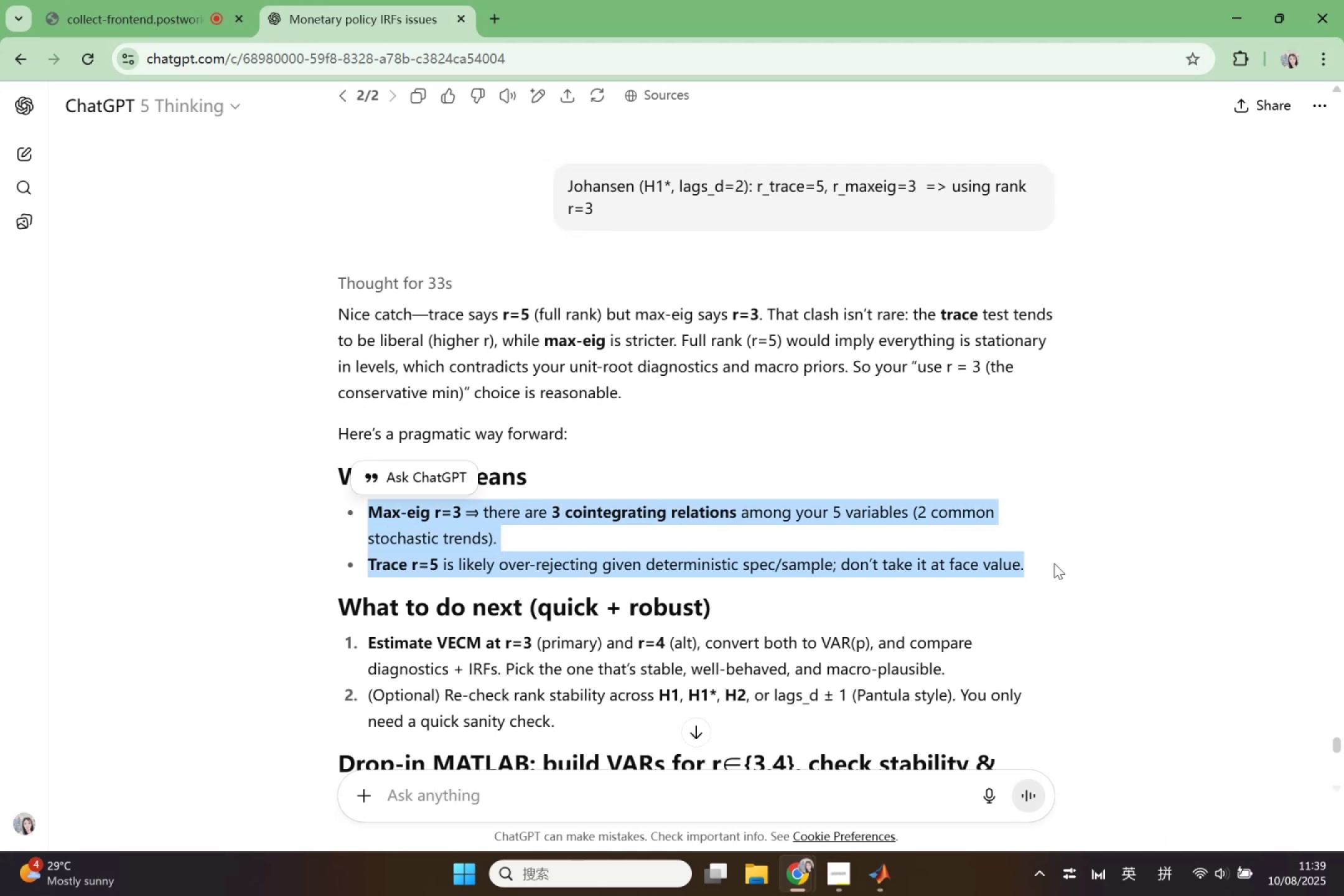 
key(Control+C)
 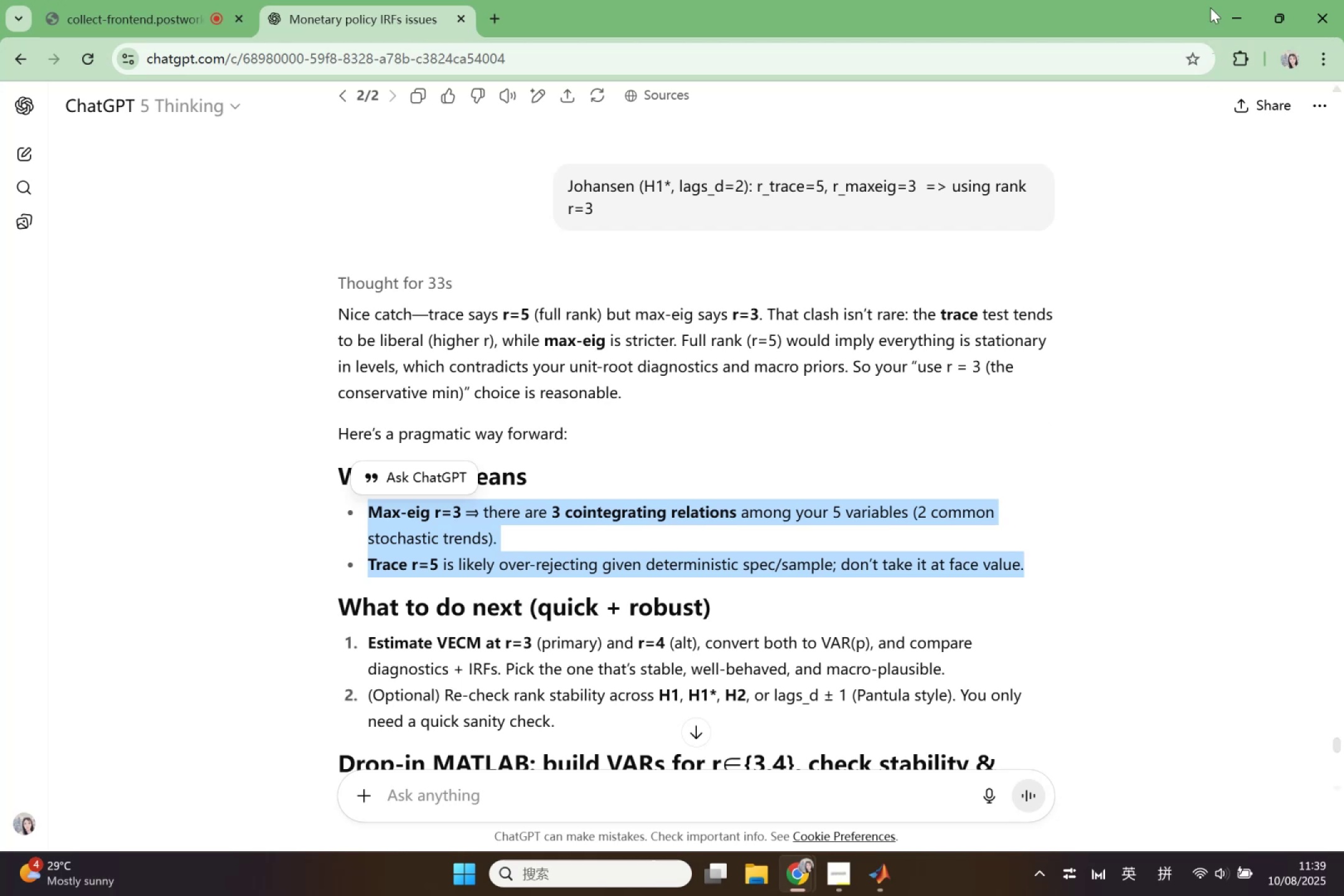 
left_click([1243, 5])
 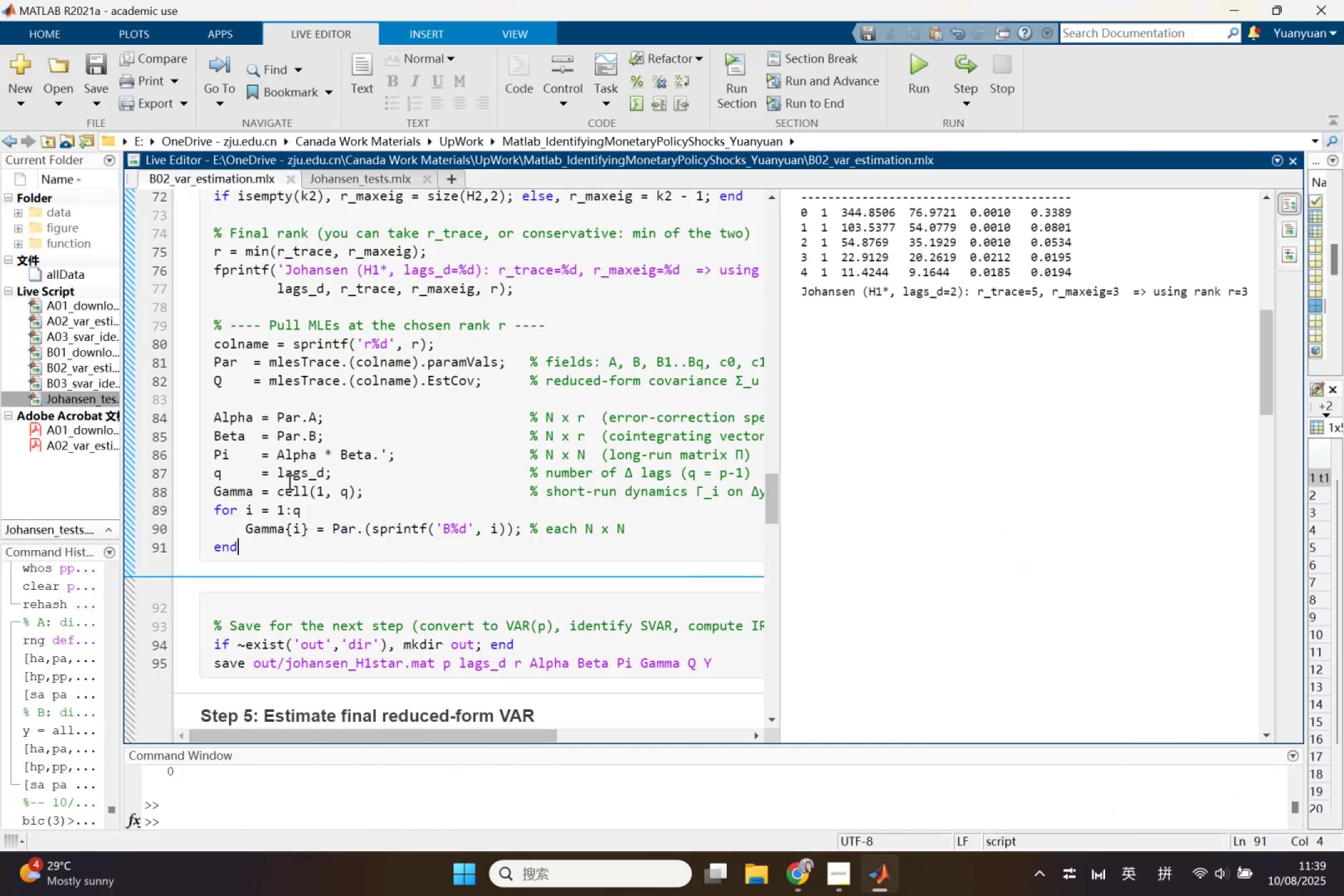 
key(Enter)
 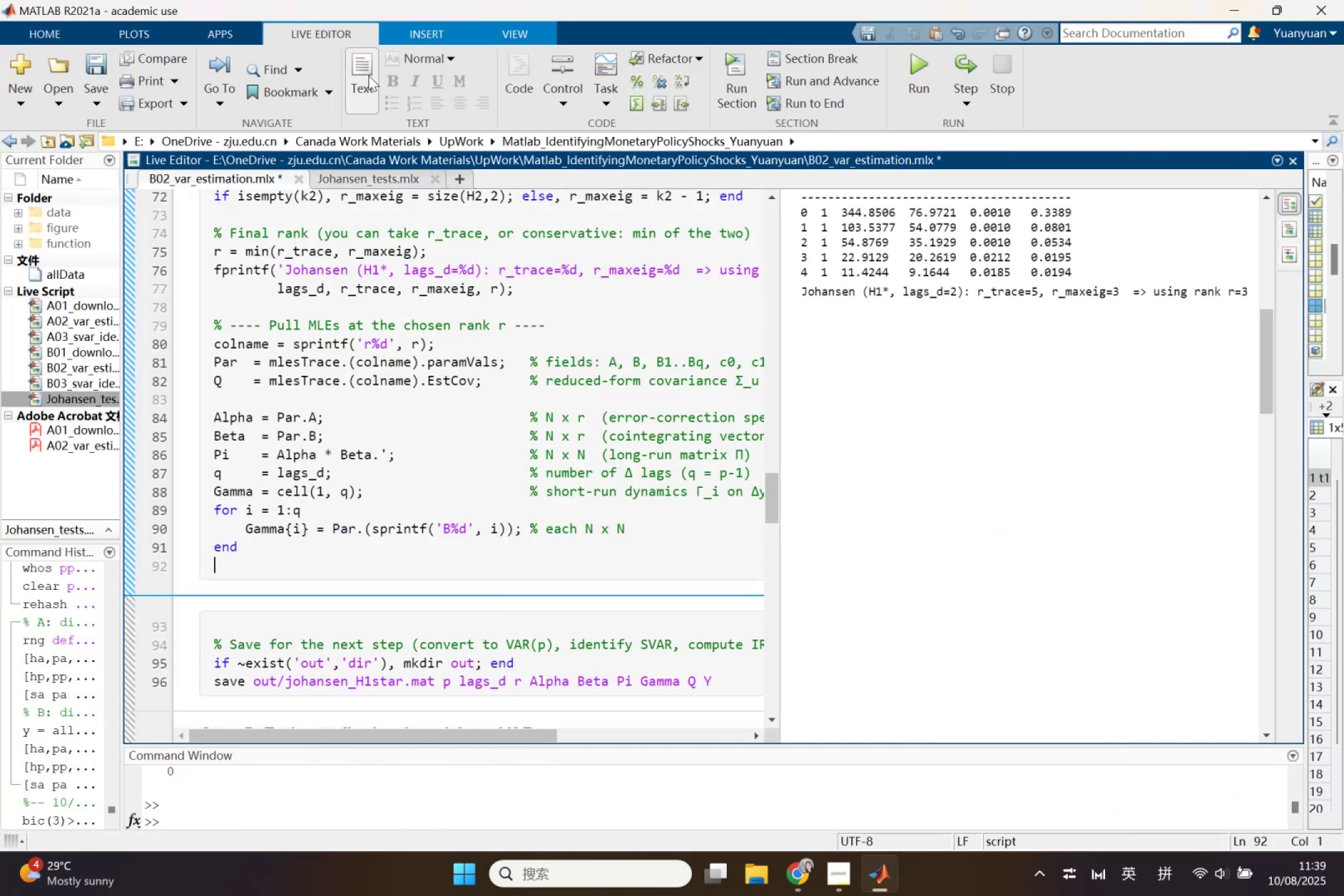 
left_click([360, 75])
 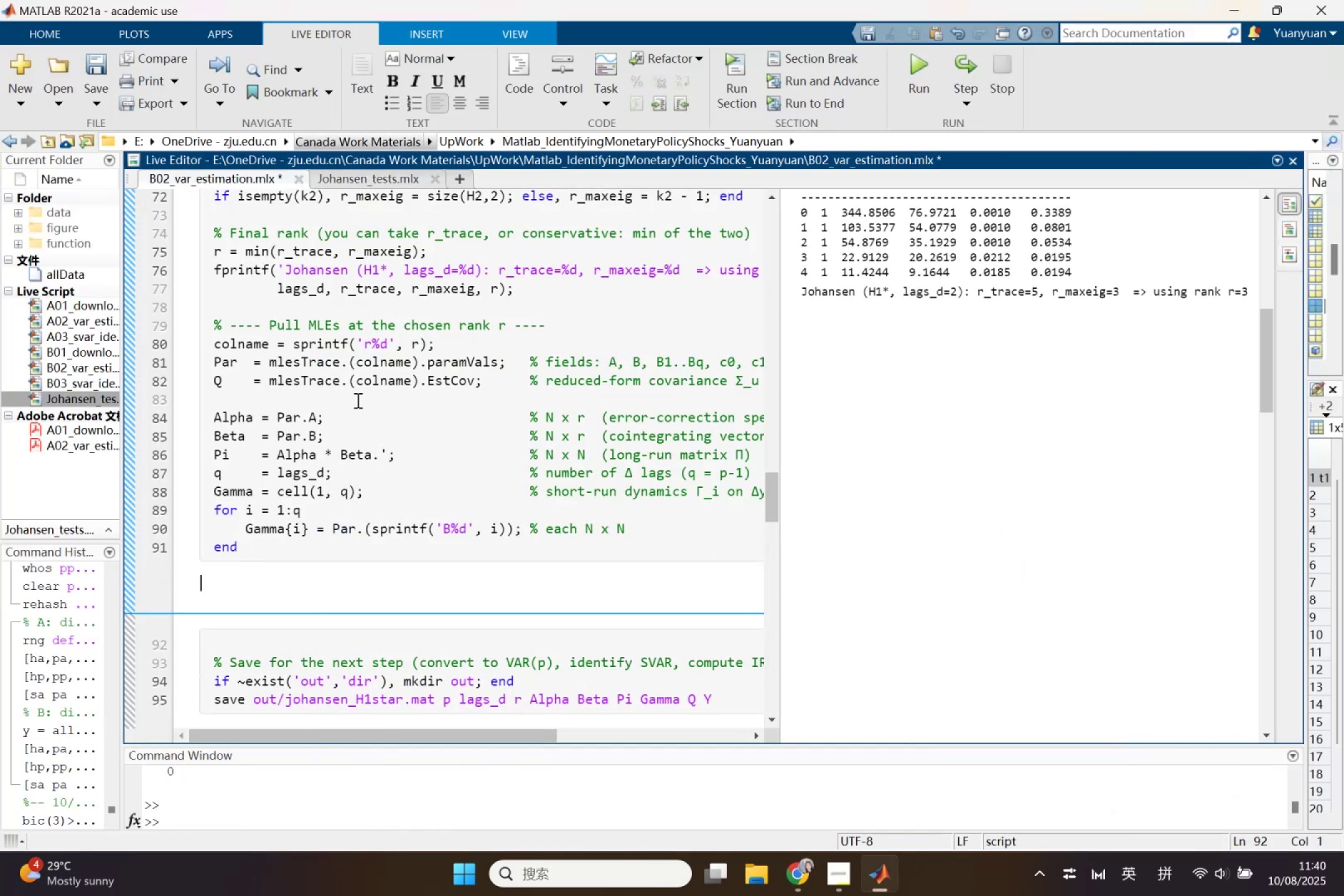 
key(Control+V)
 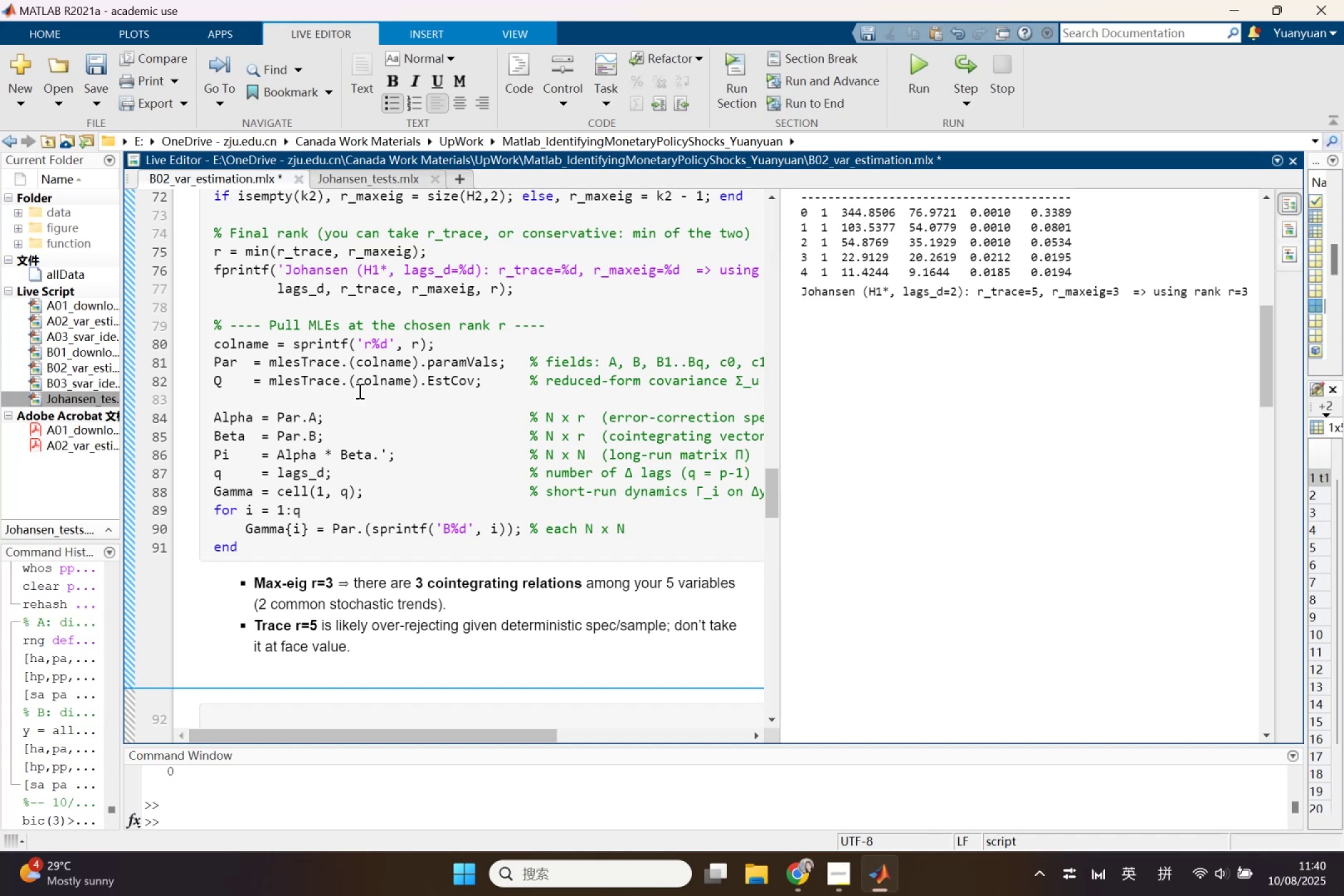 
scroll: coordinate [358, 391], scroll_direction: down, amount: 2.0
 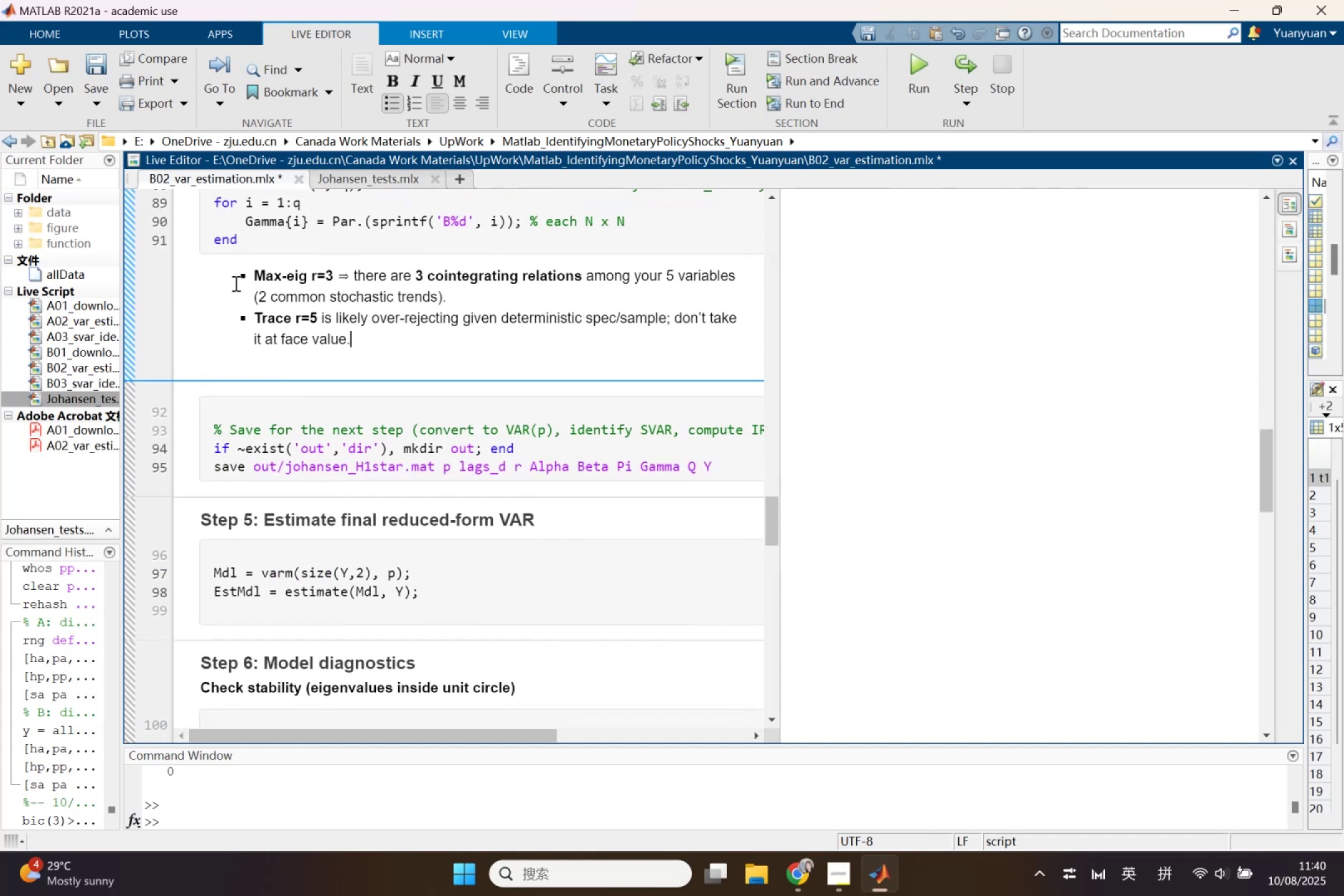 
left_click([241, 279])
 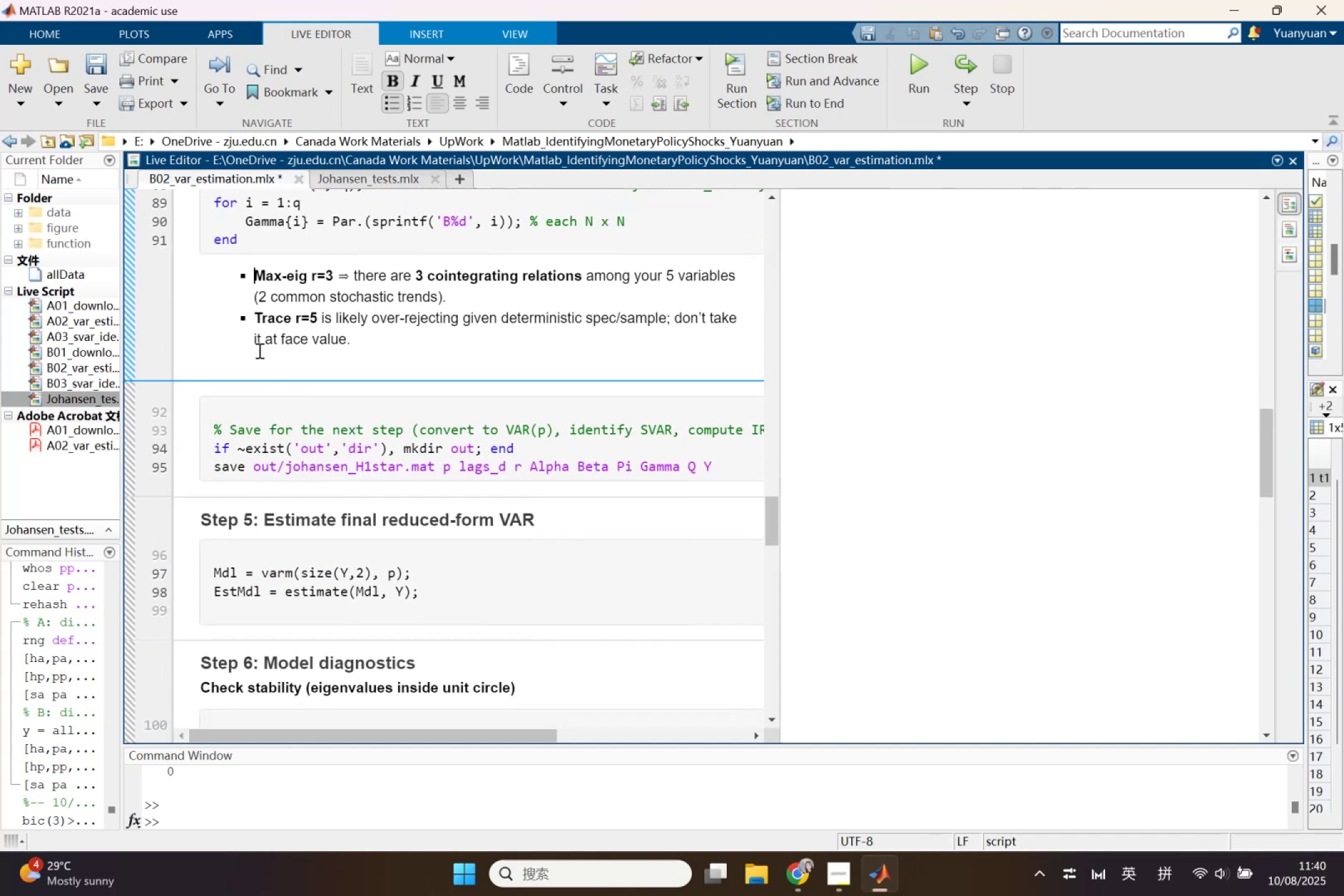 
left_click([258, 350])
 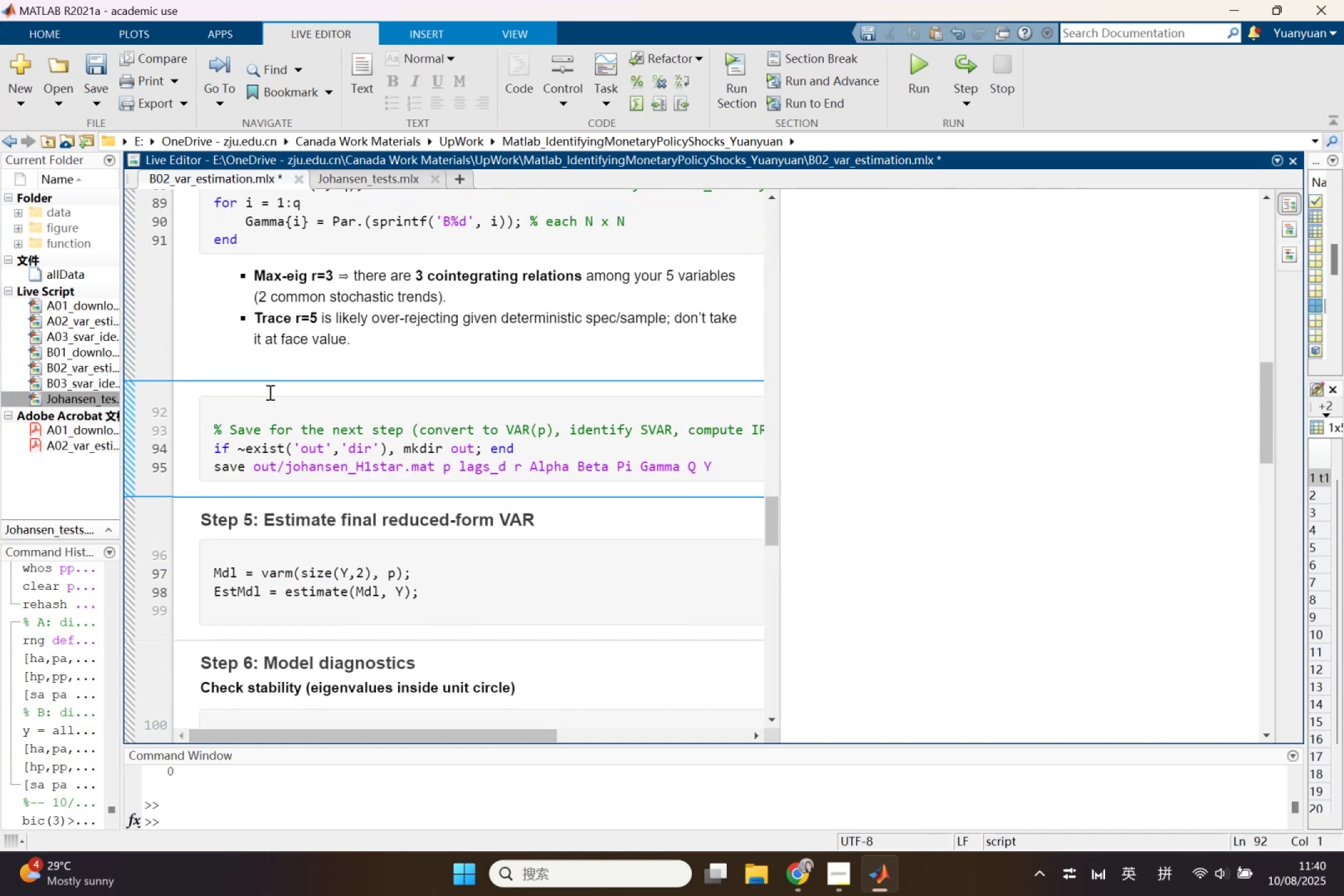 
wait(5.21)
 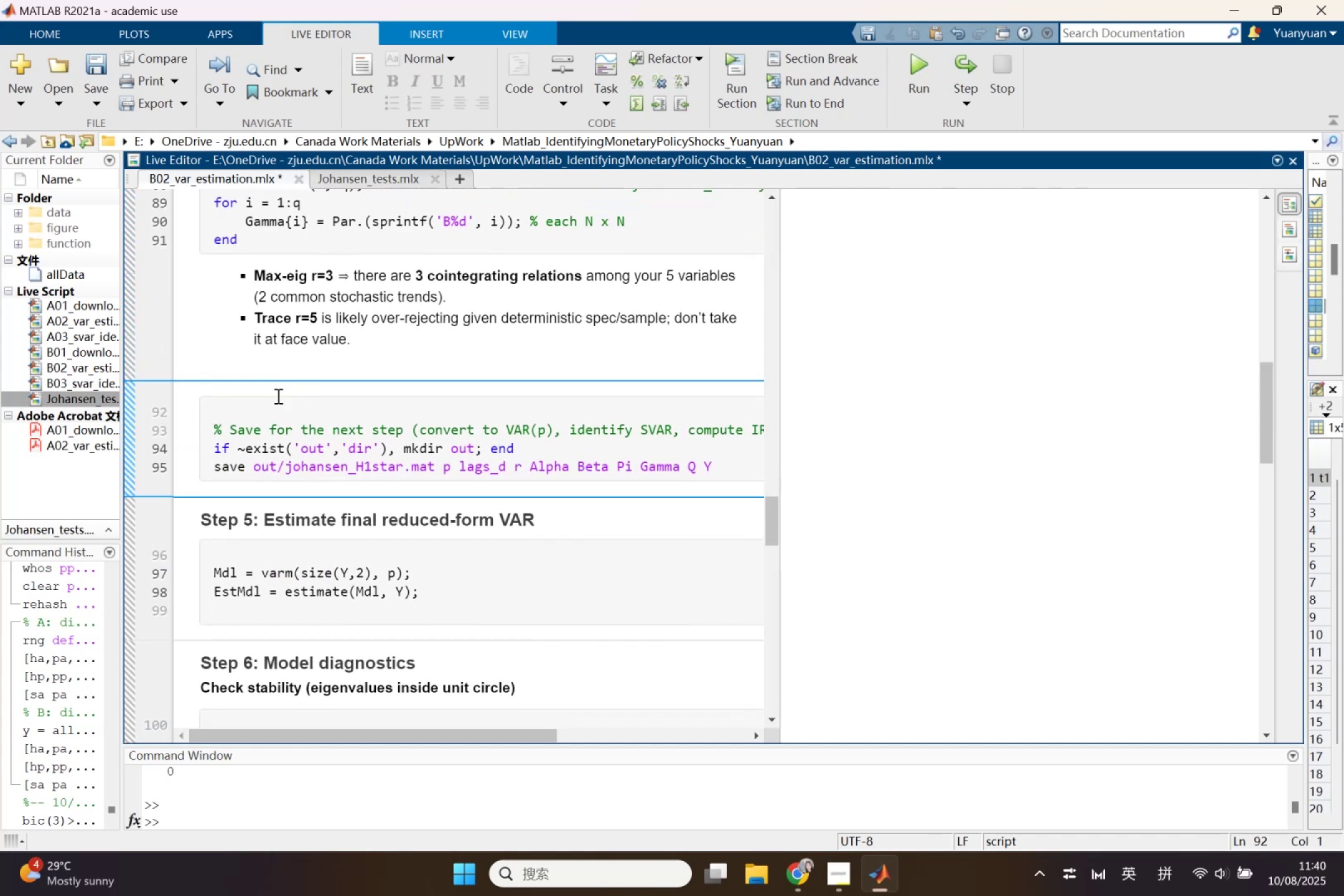 
key(Backspace)
 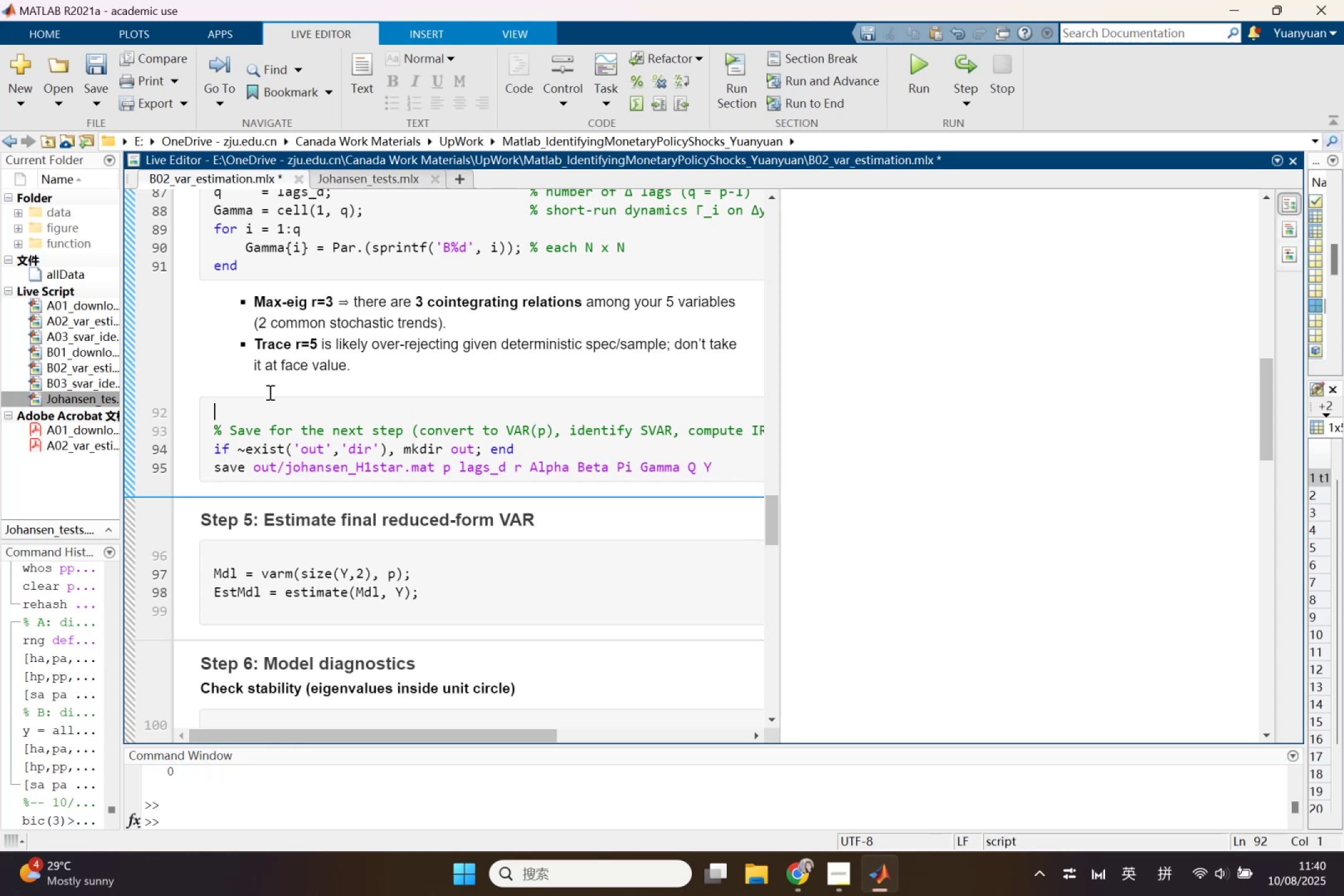 
key(Control+Z)
 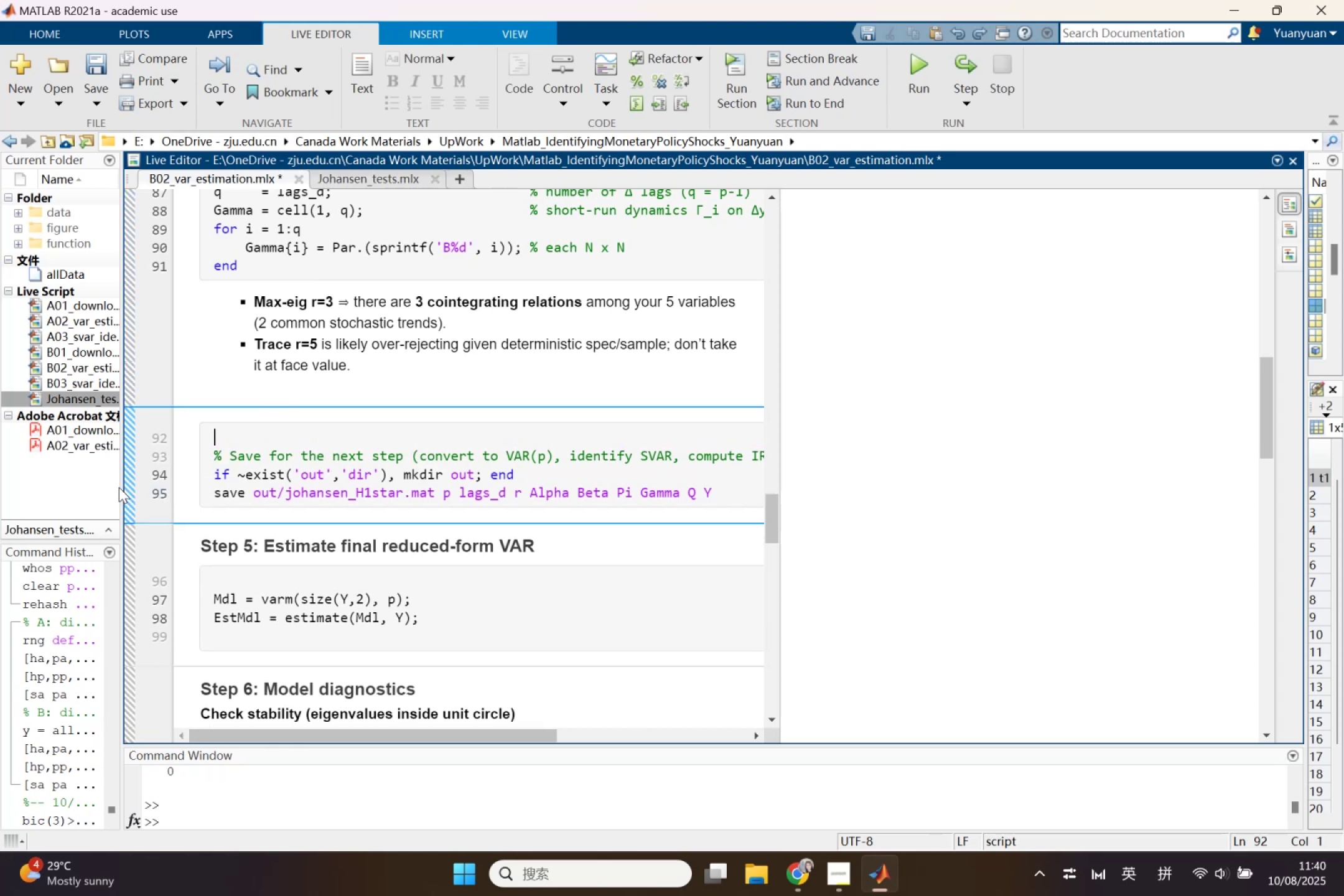 
left_click([128, 489])
 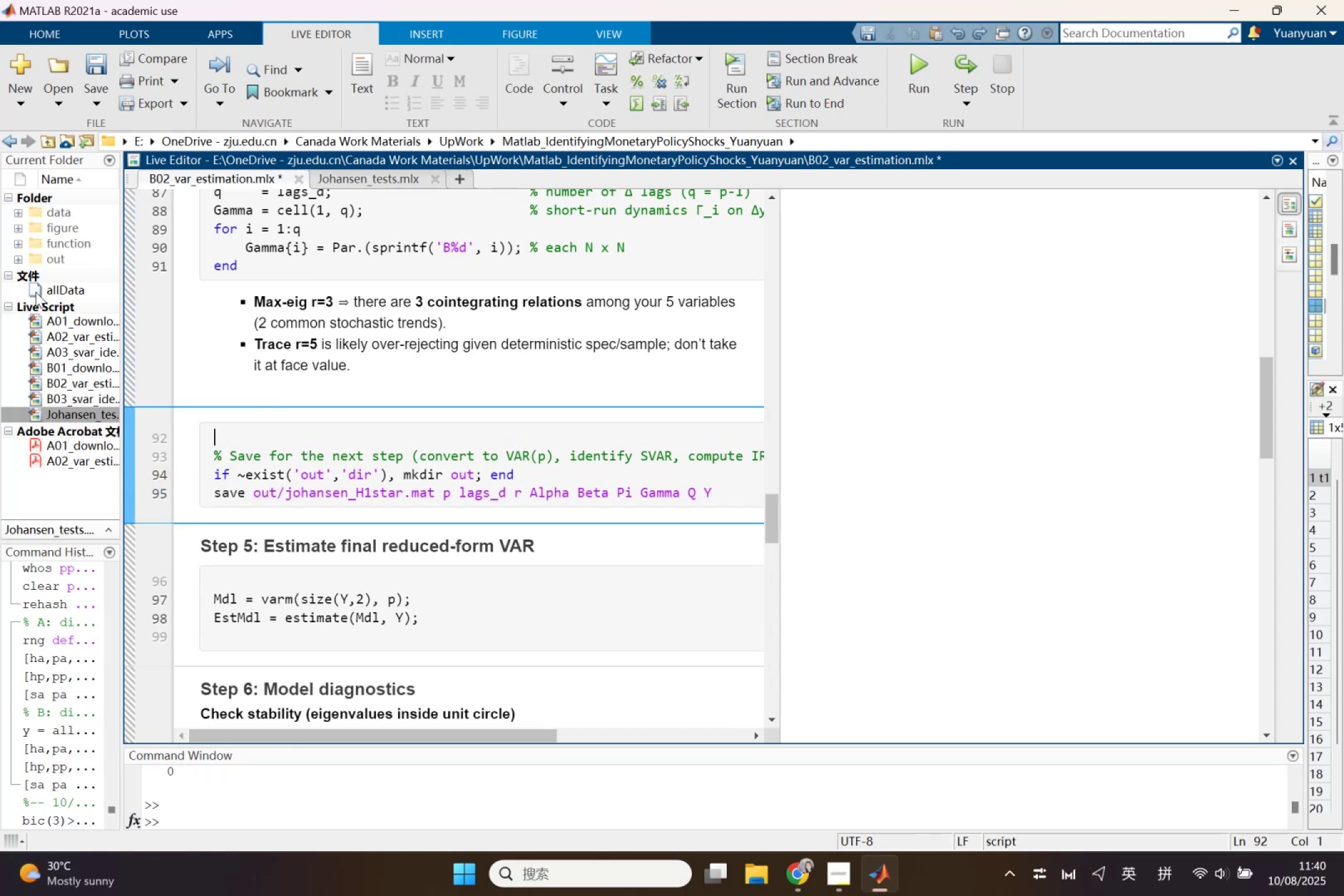 
wait(6.83)
 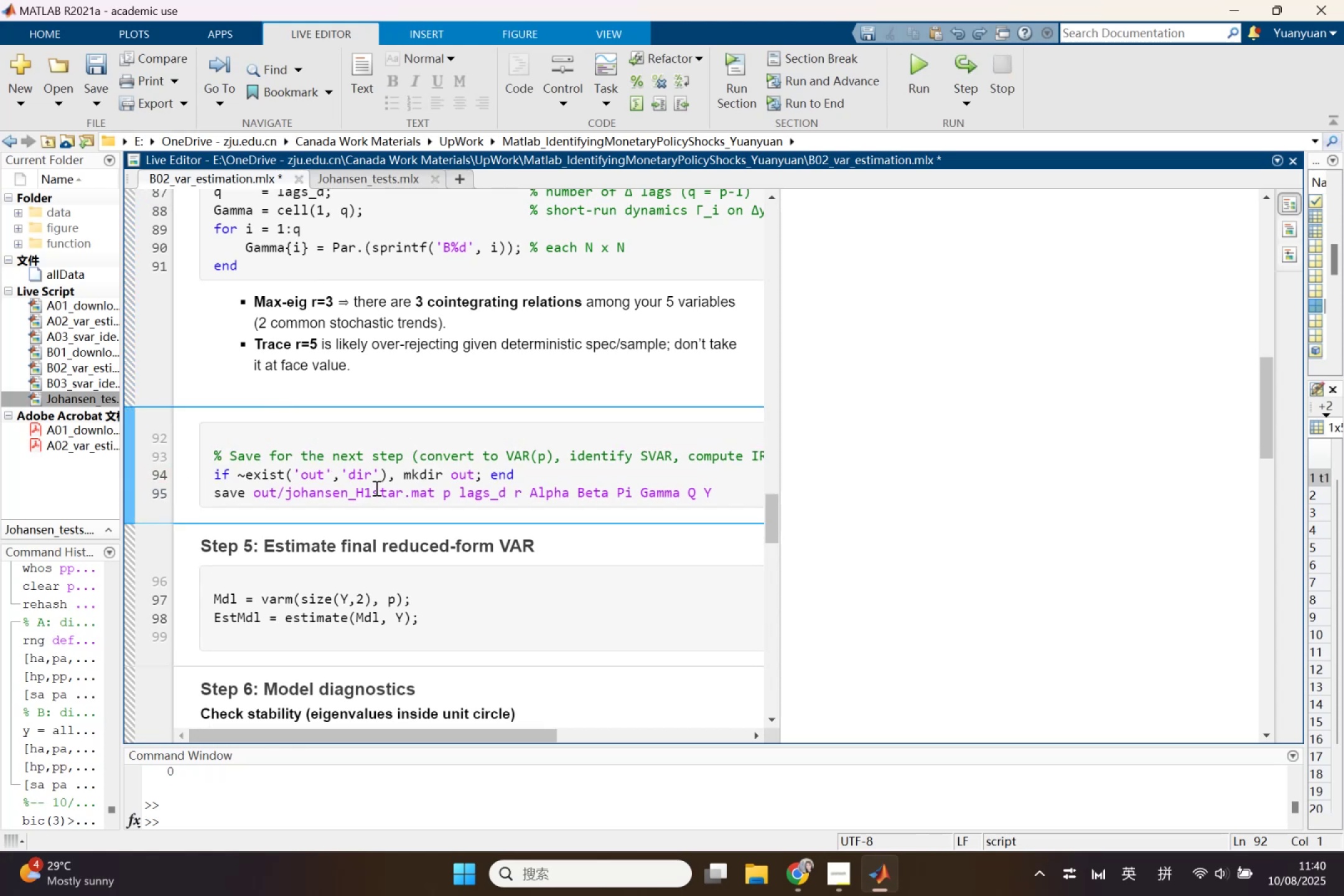 
left_click([30, 258])
 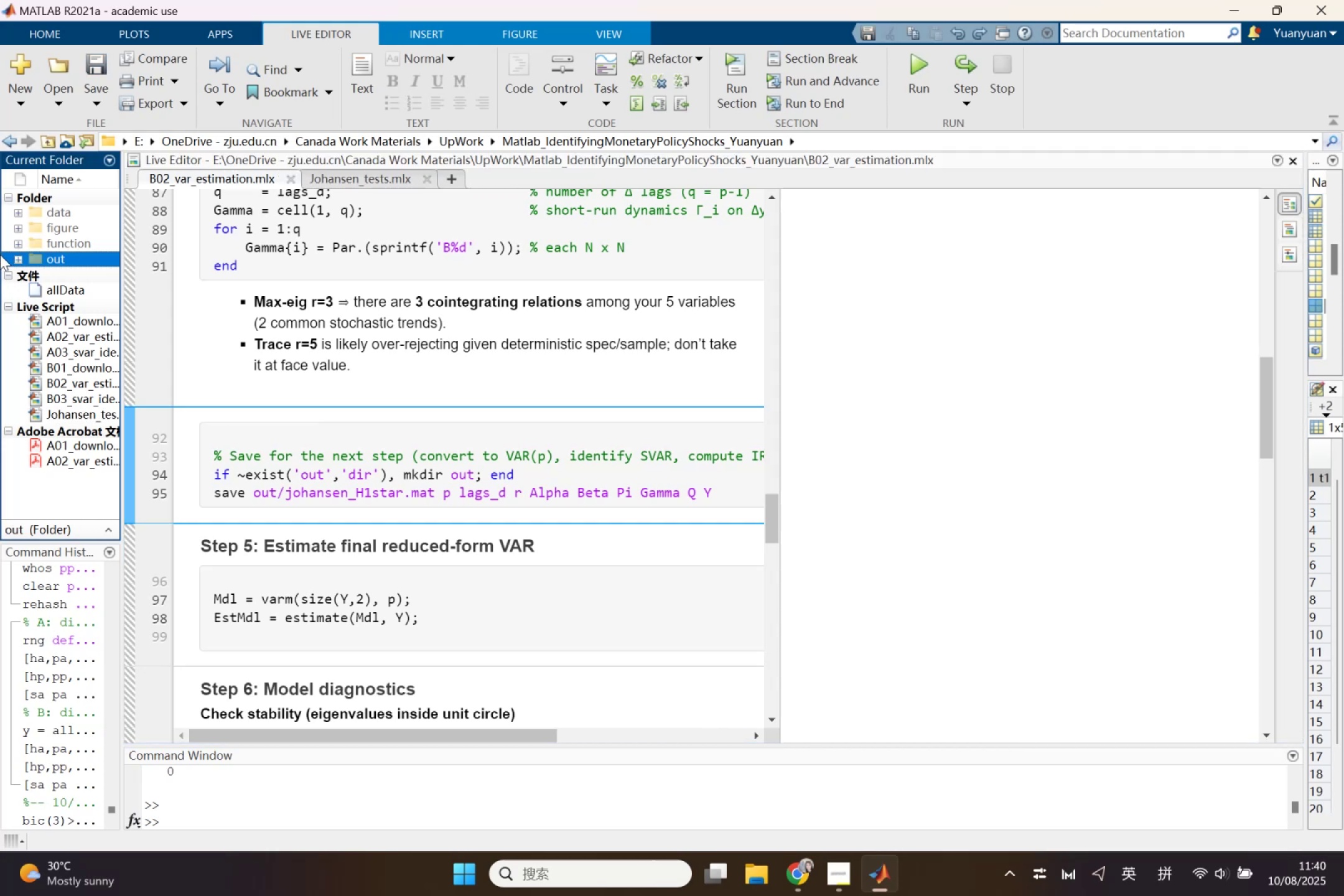 
key(Delete)
 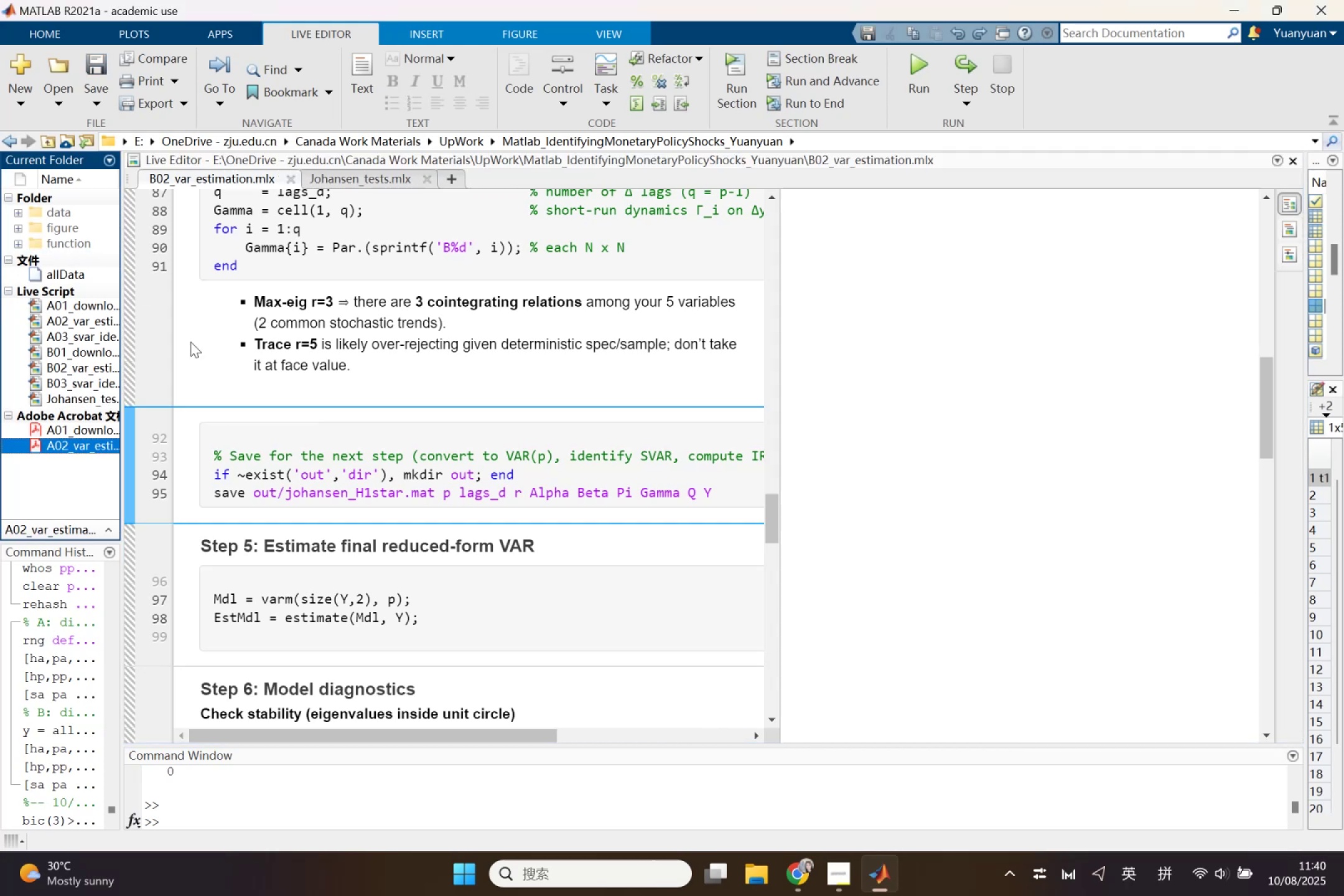 
left_click([275, 492])
 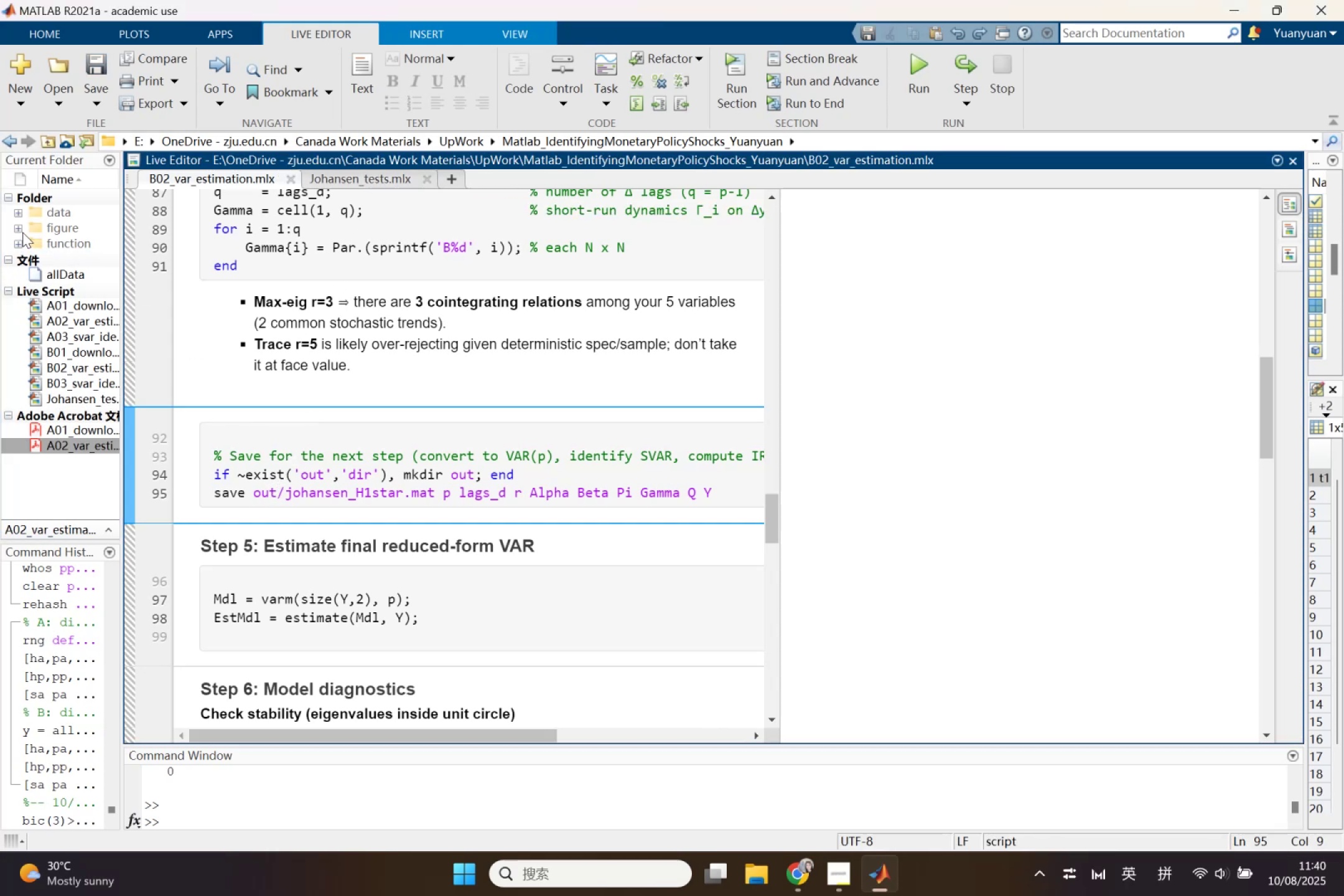 
wait(6.18)
 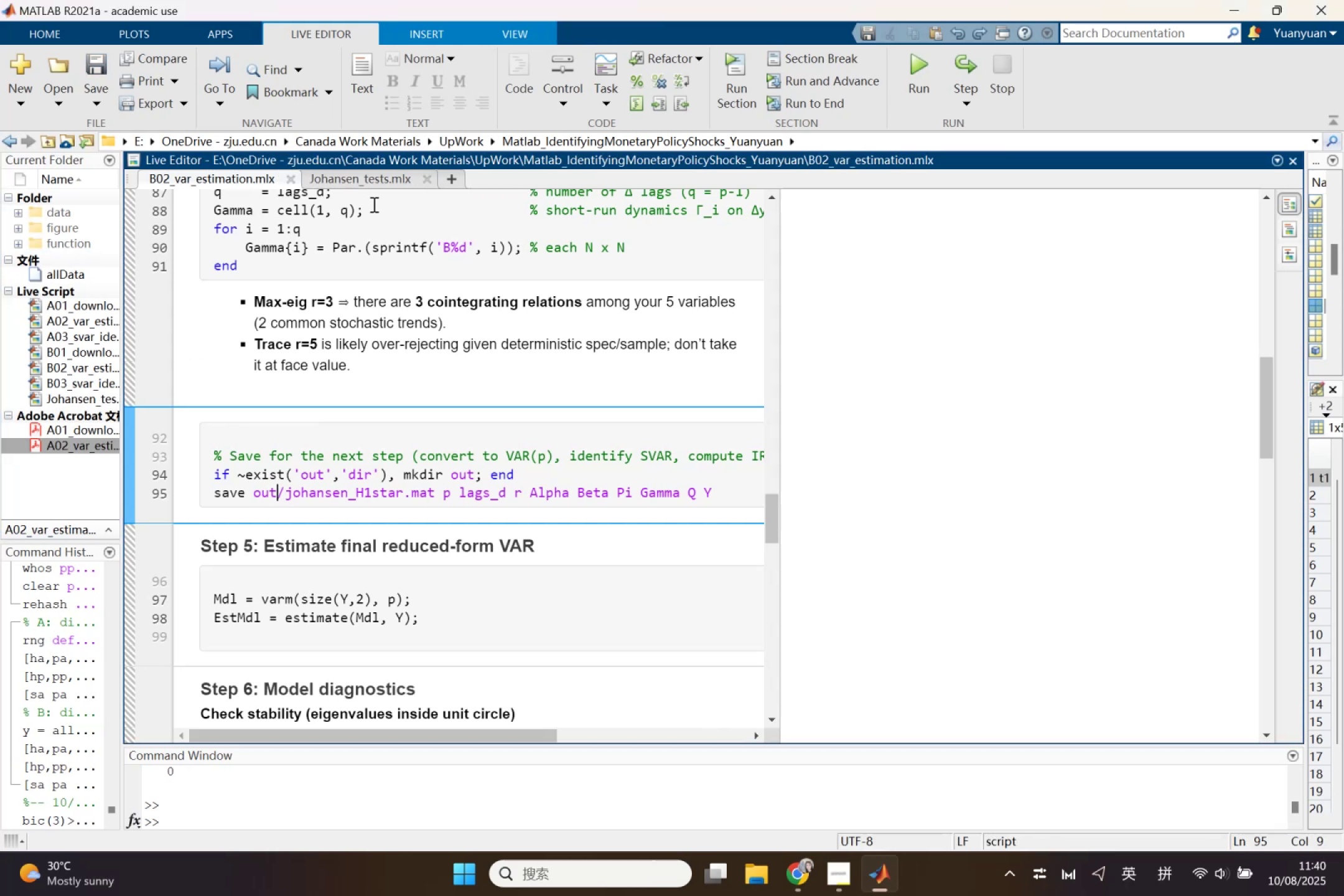 
left_click([19, 216])
 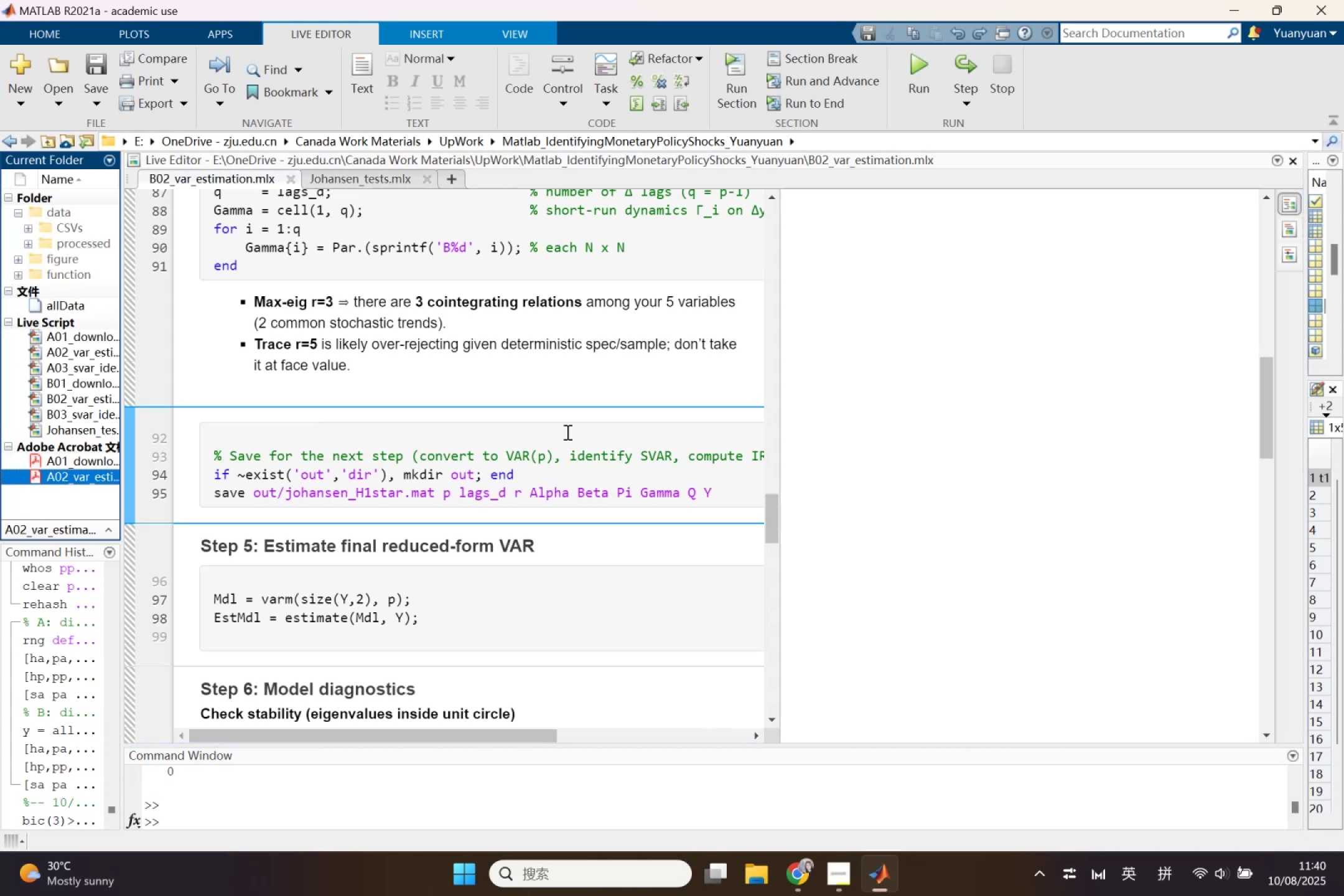 
scroll: coordinate [650, 602], scroll_direction: down, amount: 19.0
 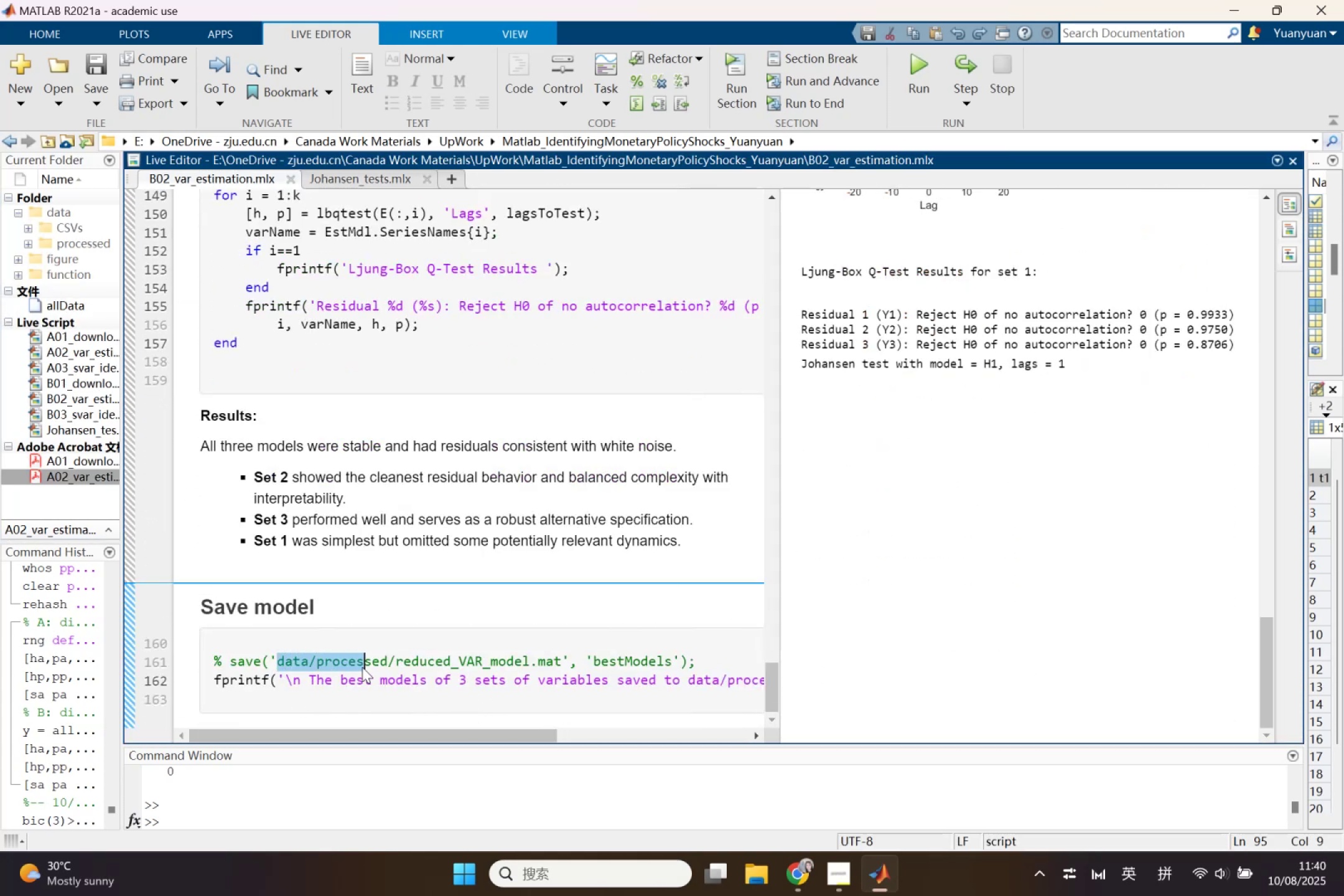 
key(Control+C)
 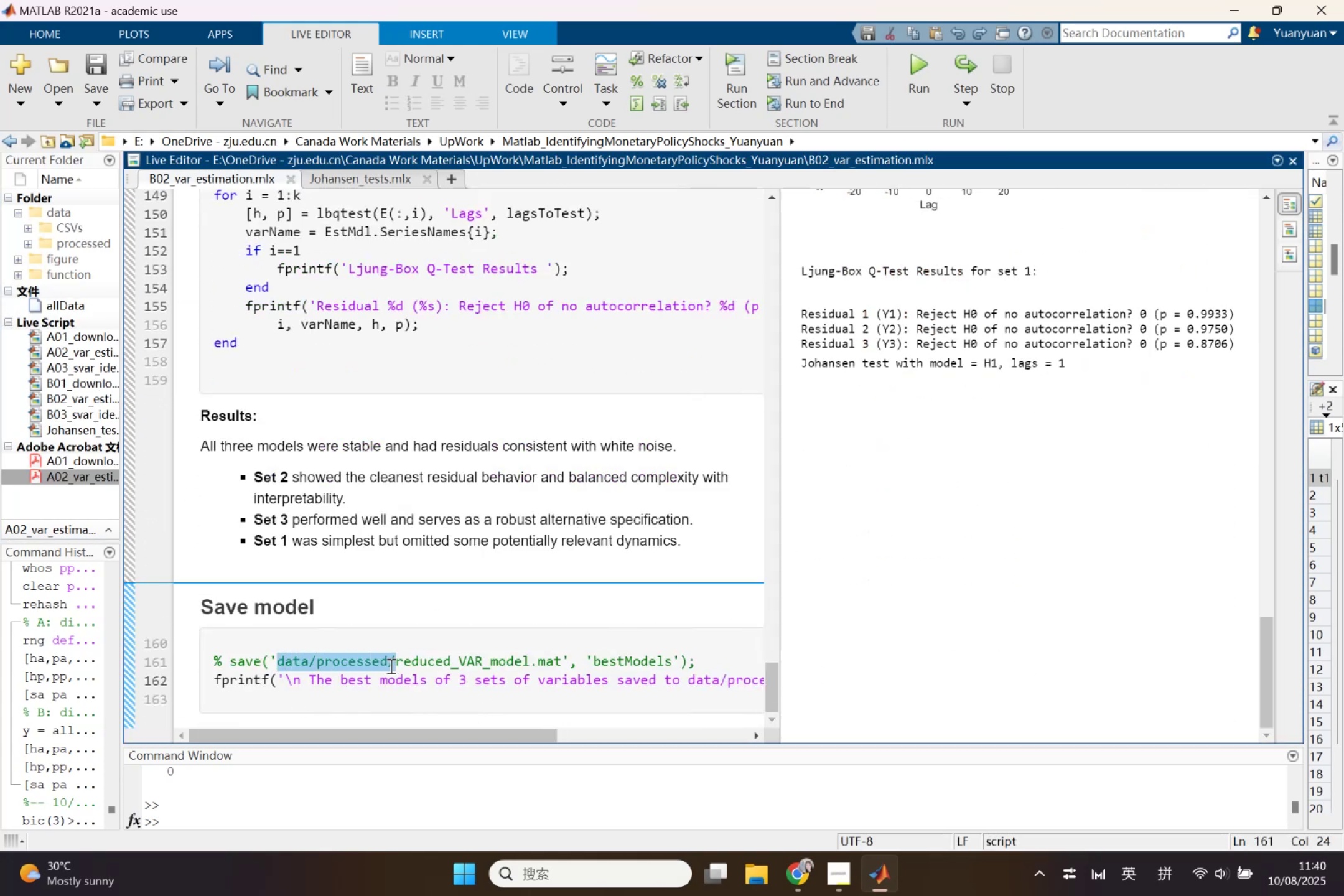 
scroll: coordinate [384, 653], scroll_direction: up, amount: 13.0
 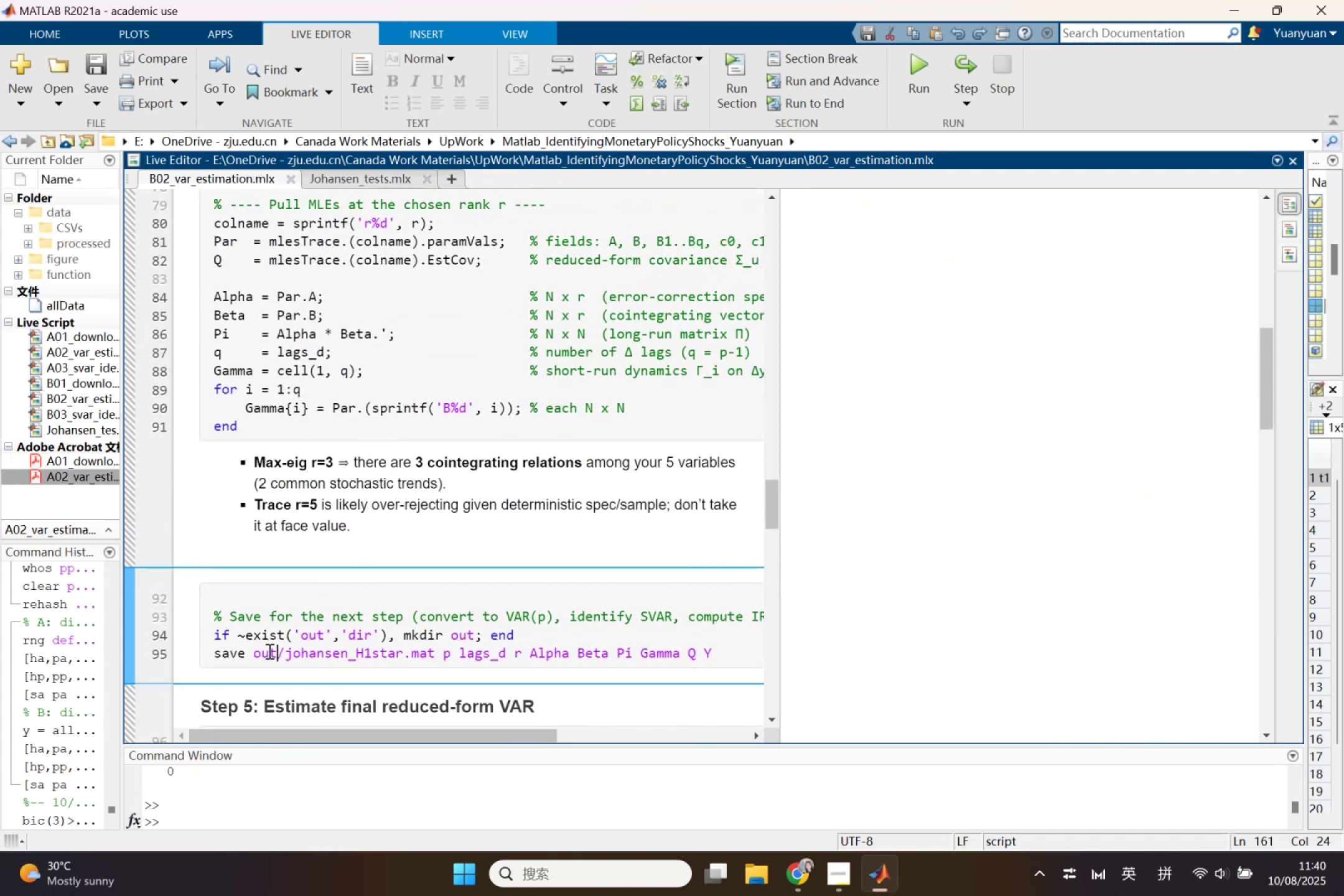 
key(Control+V)
 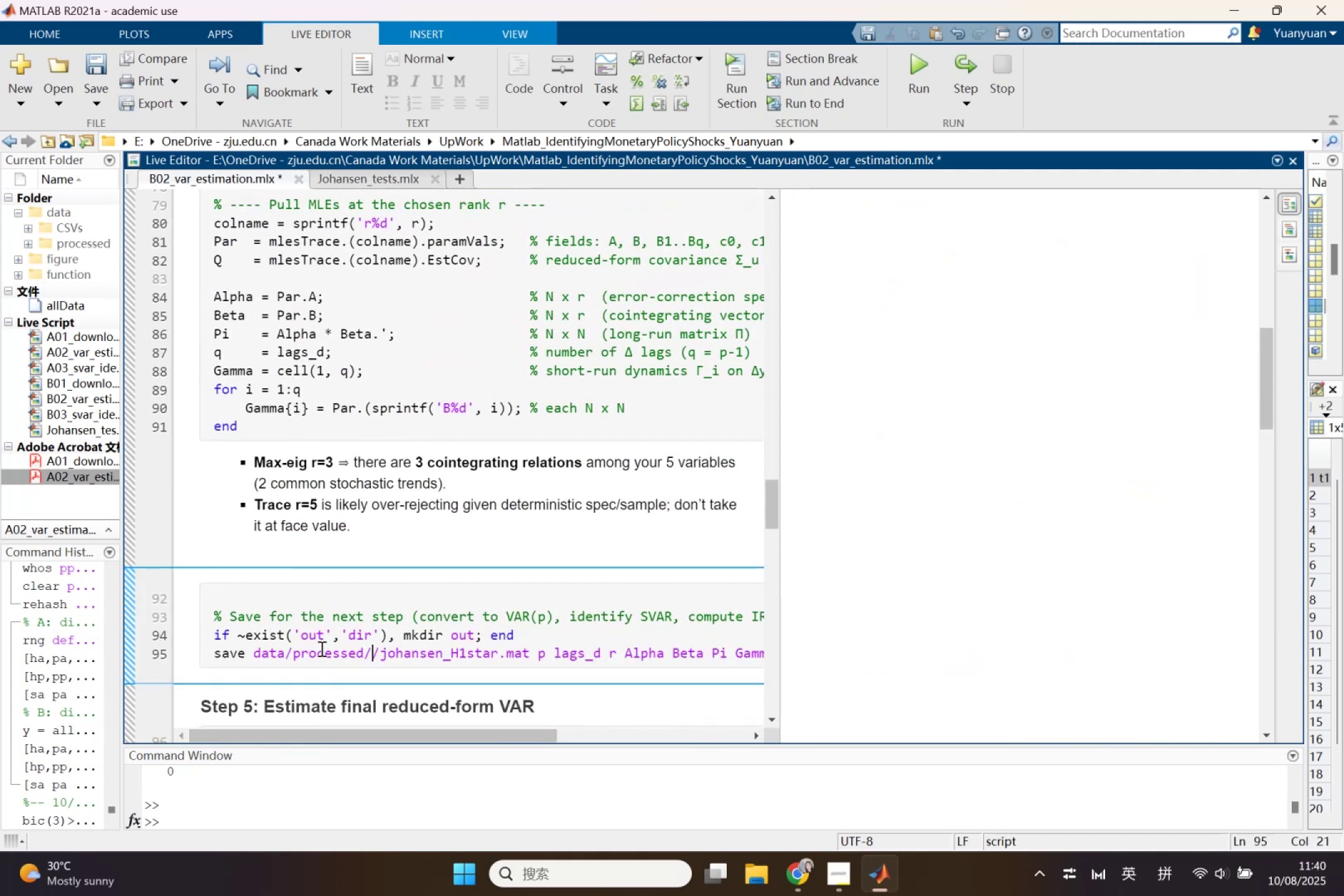 
key(Backspace)
 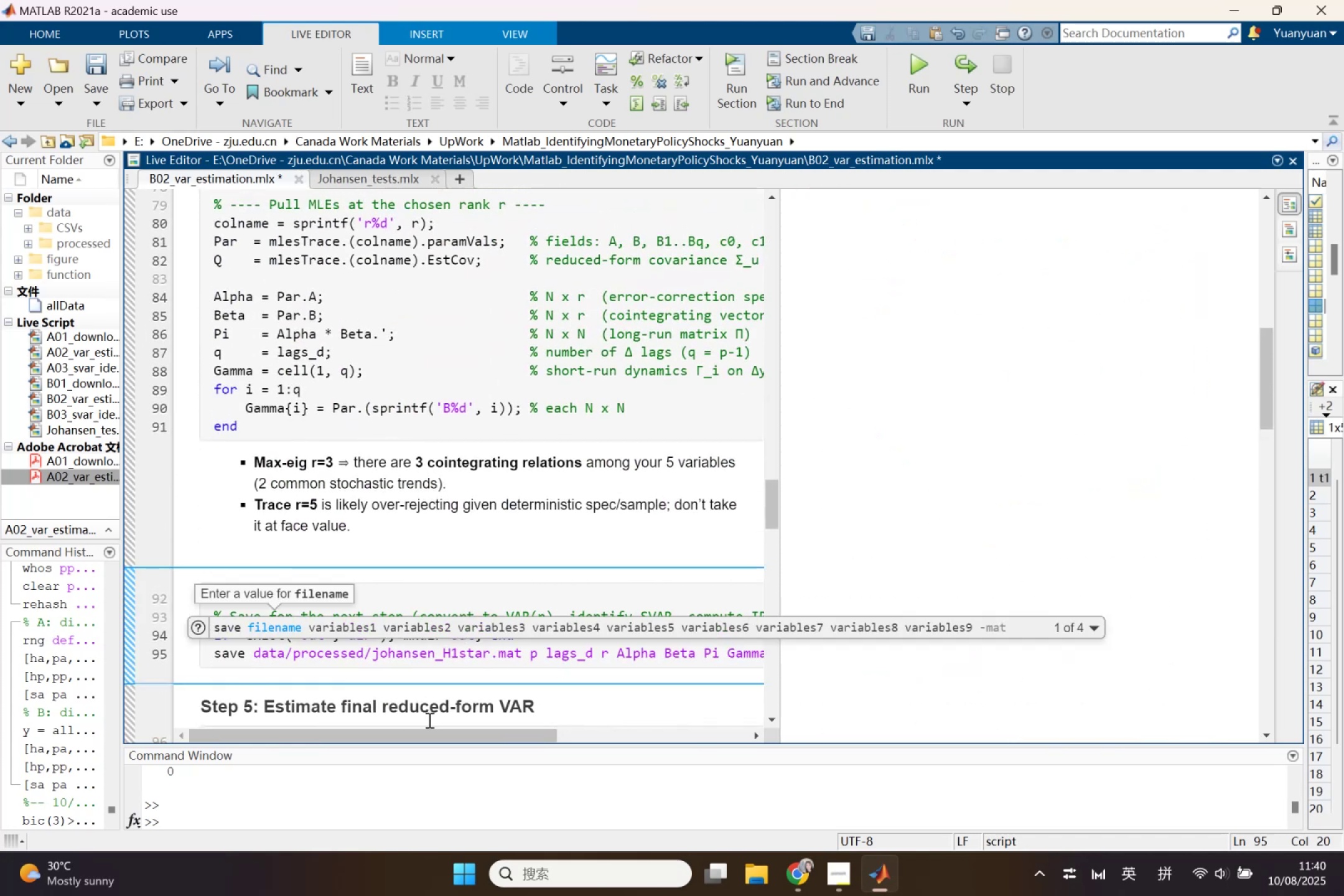 
left_click([353, 740])
 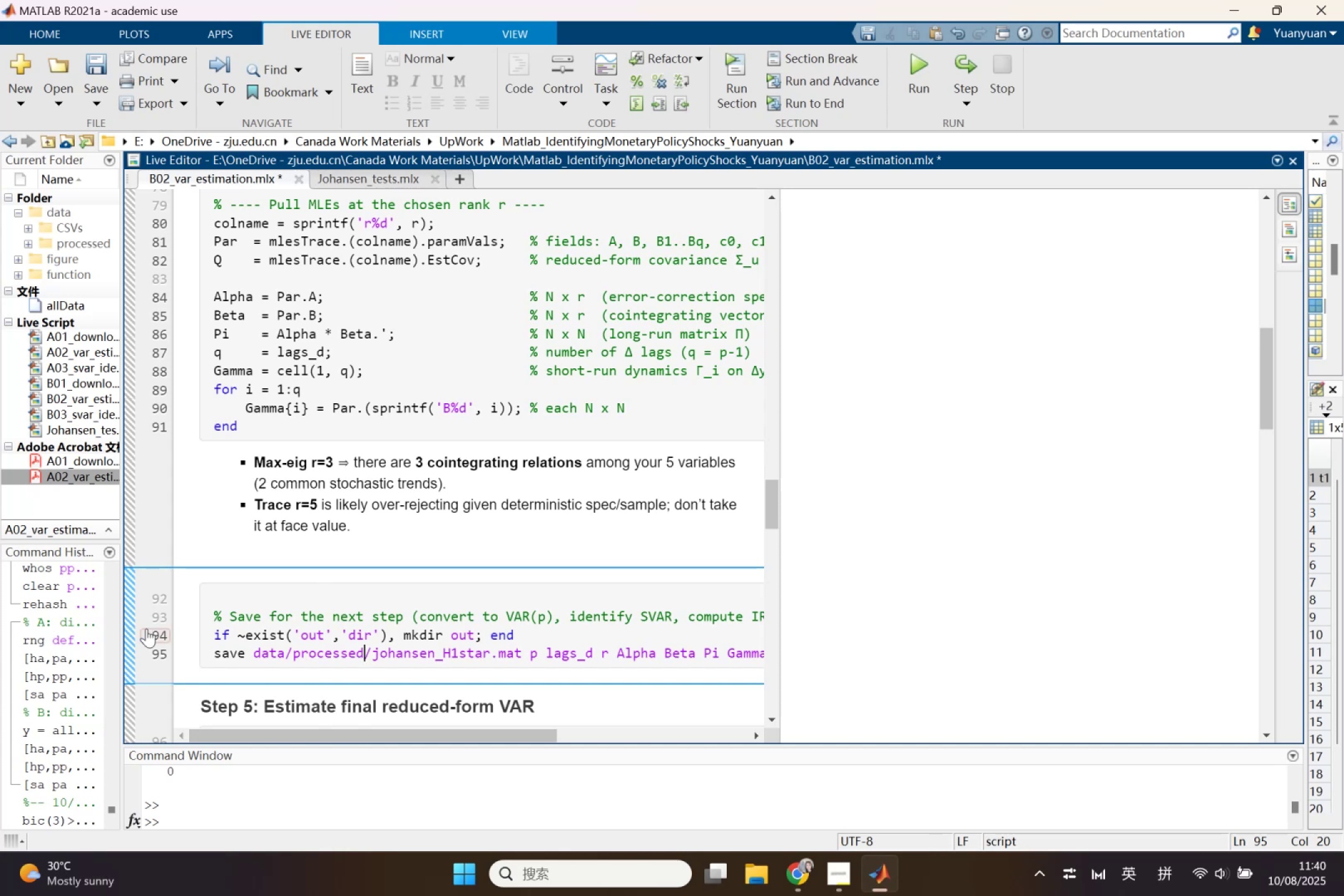 
left_click([128, 633])
 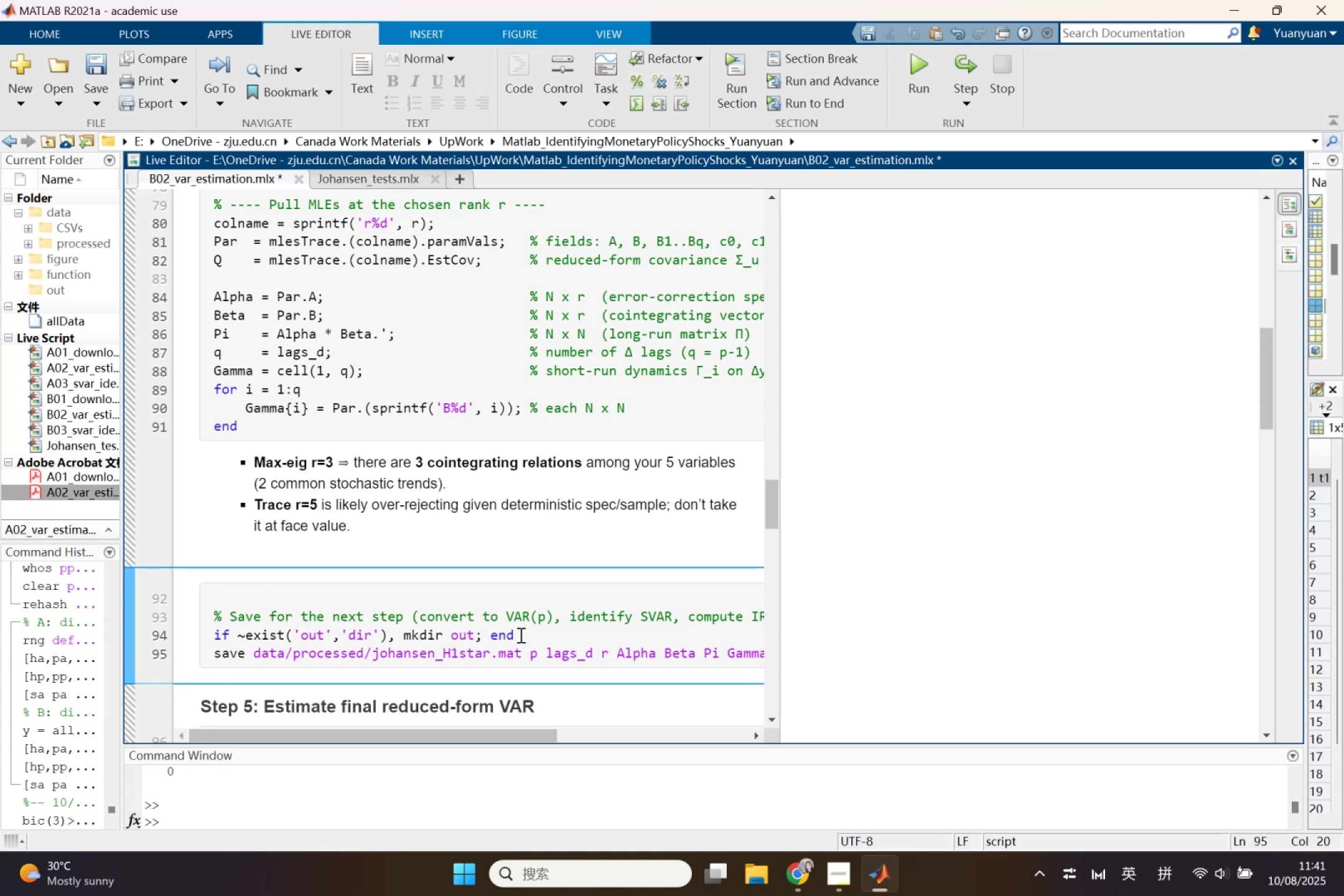 
wait(16.57)
 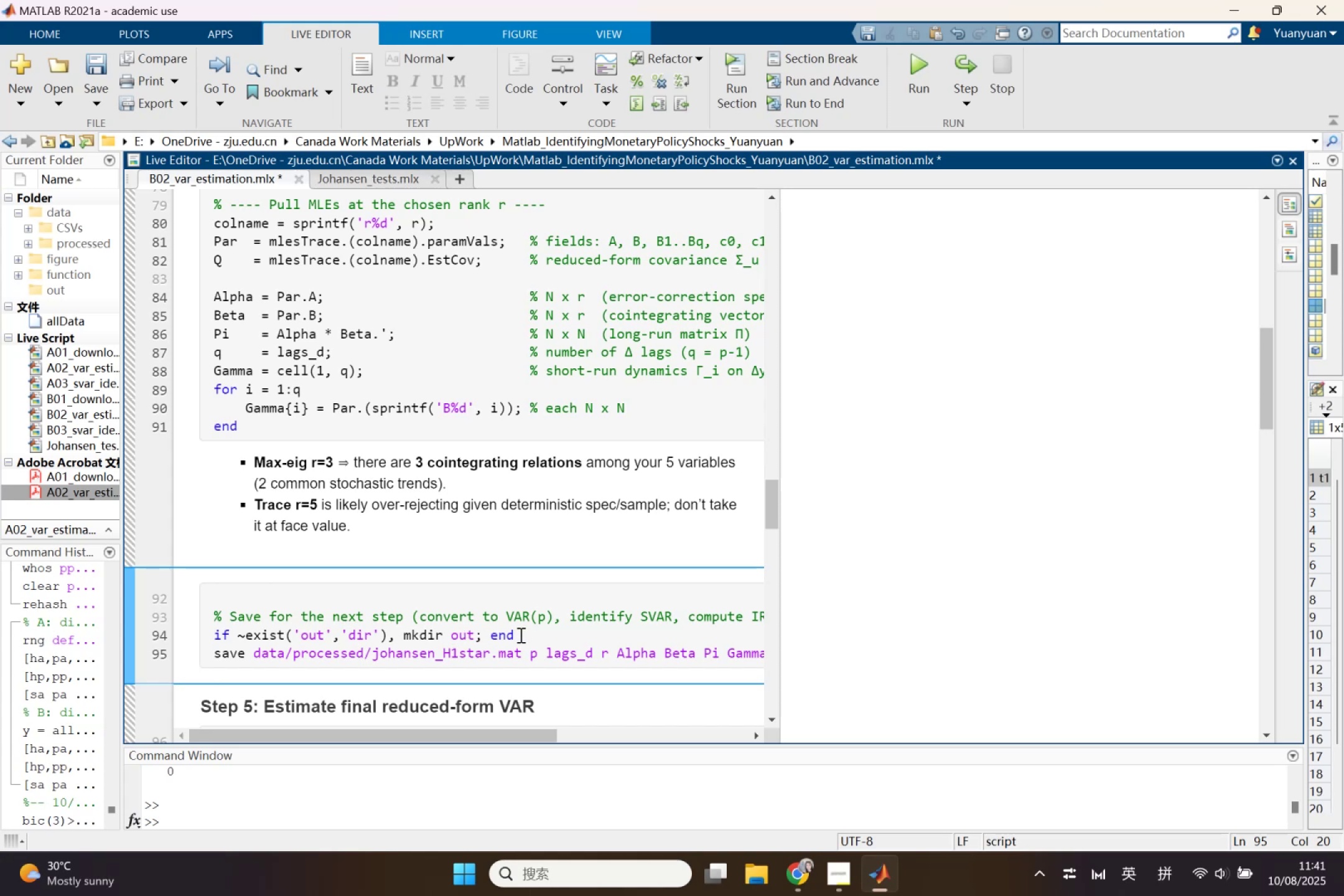 
left_click([47, 289])
 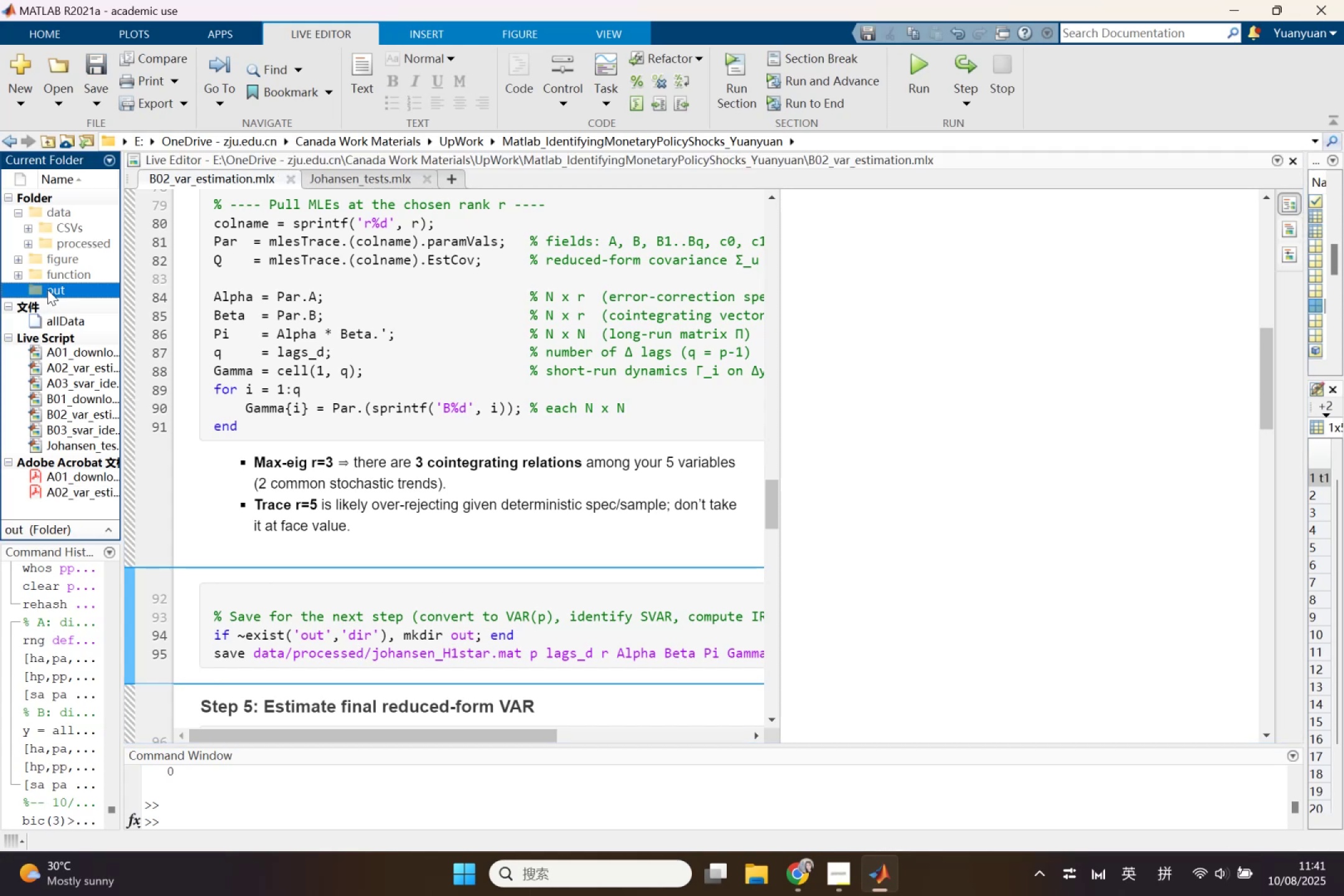 
right_click([47, 289])
 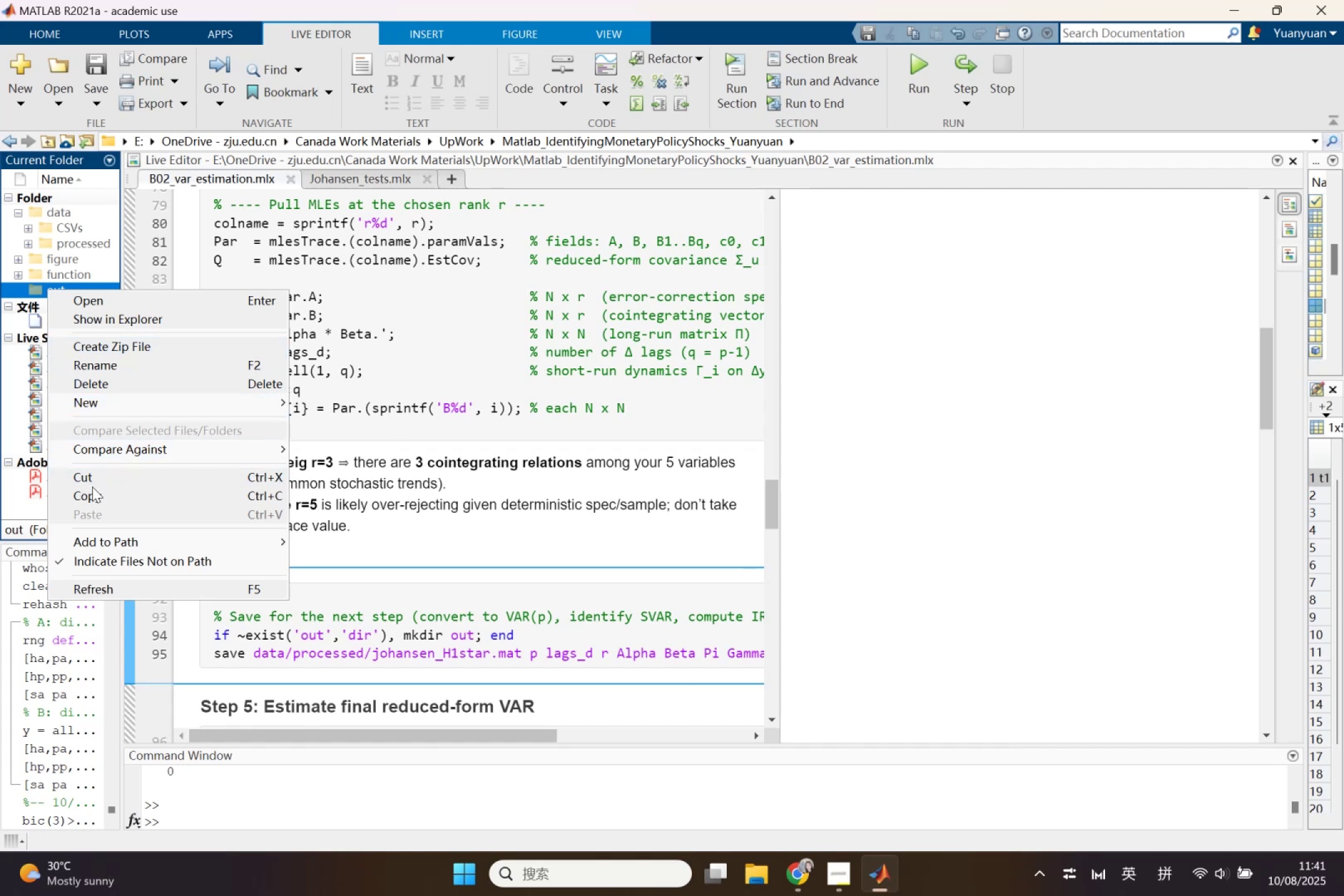 
left_click([116, 394])
 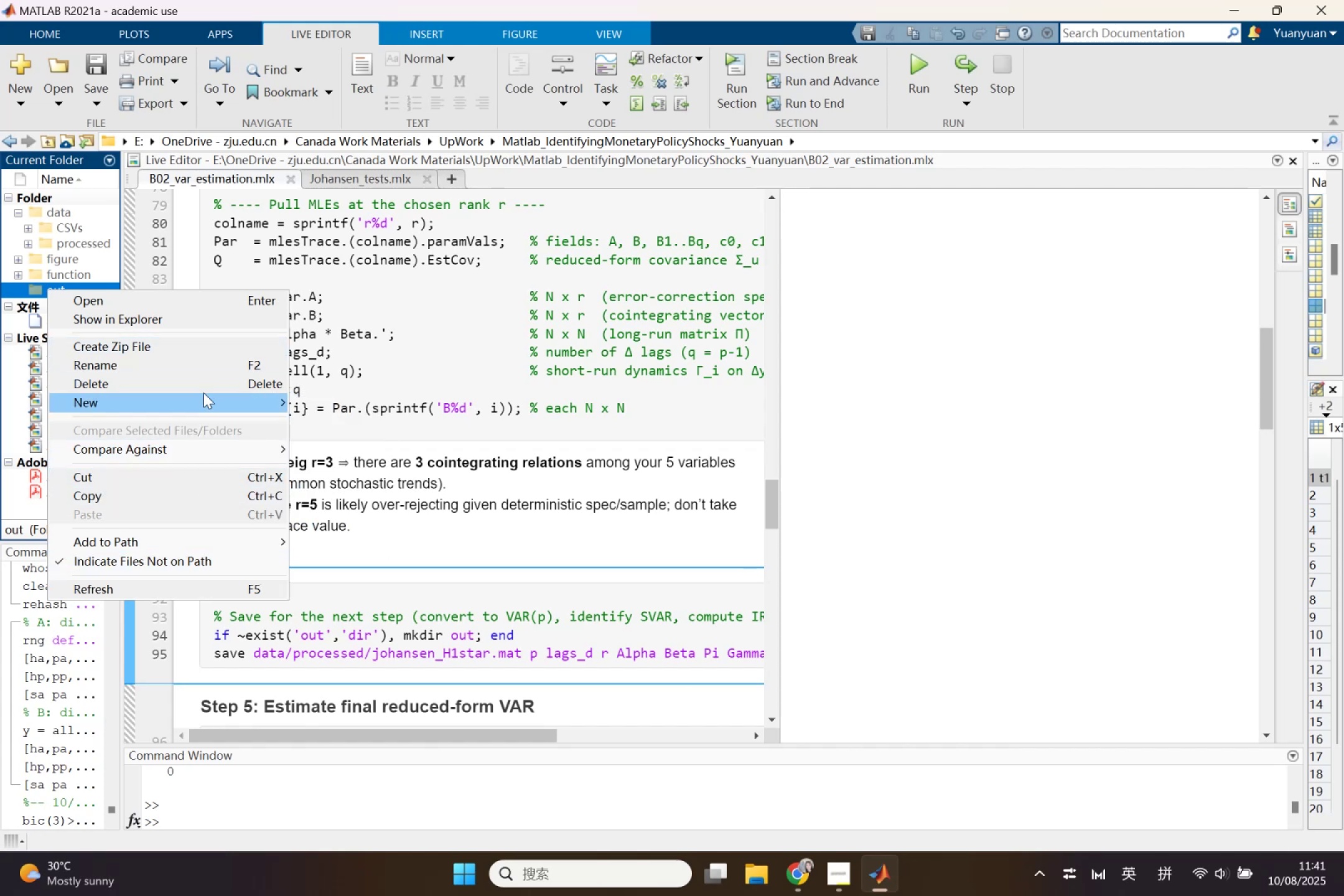 
left_click([208, 381])
 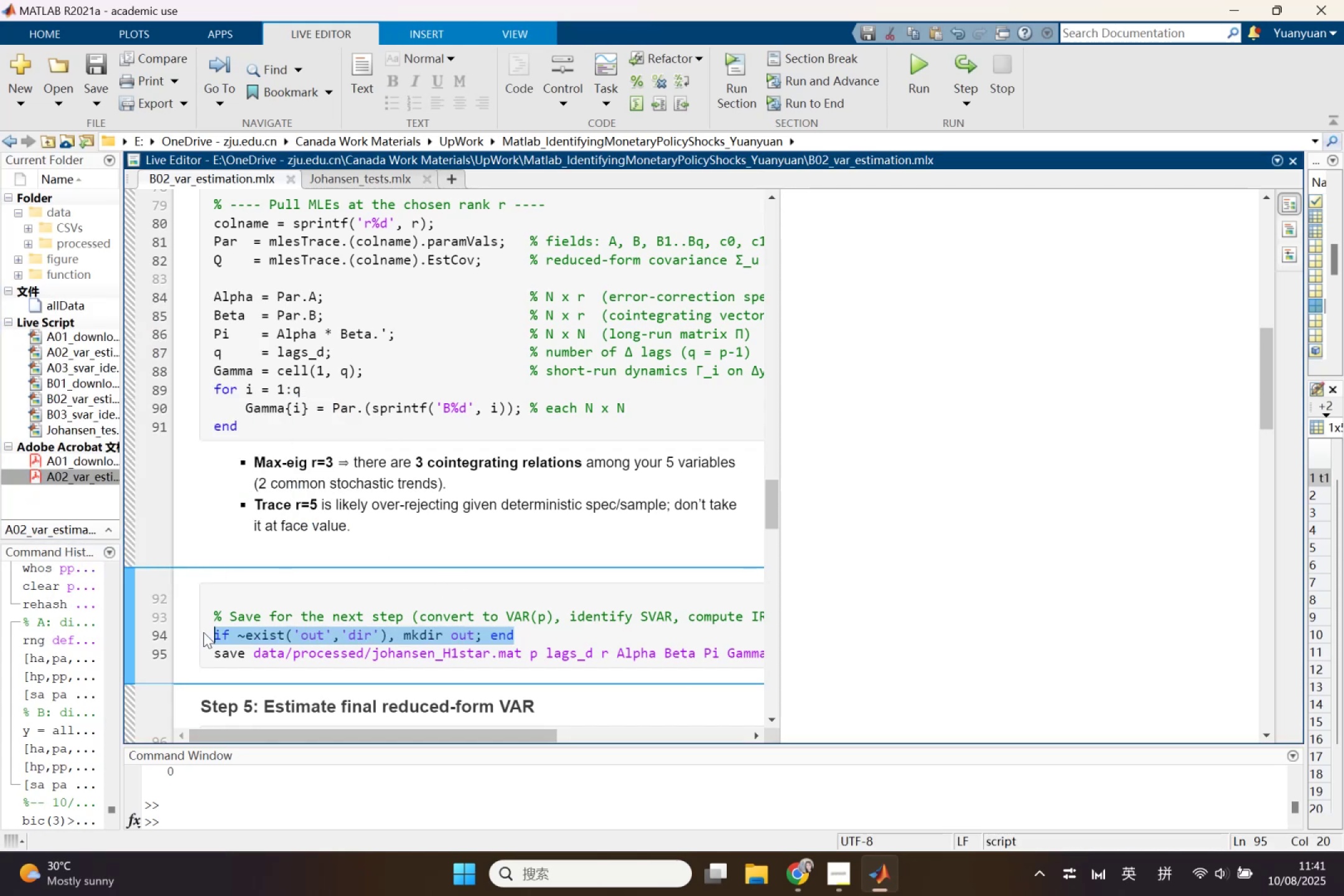 
key(Backspace)
 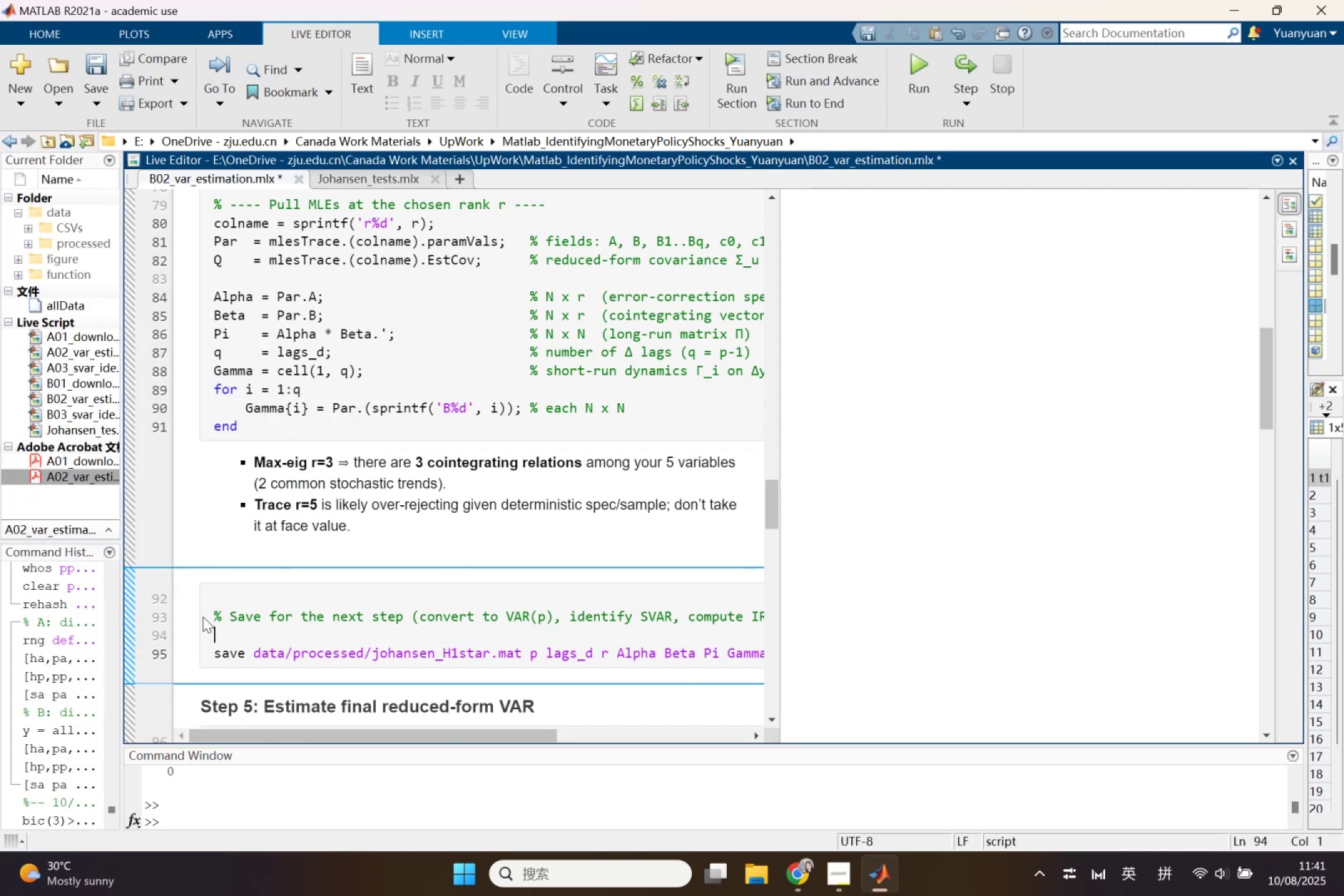 
key(Backspace)
 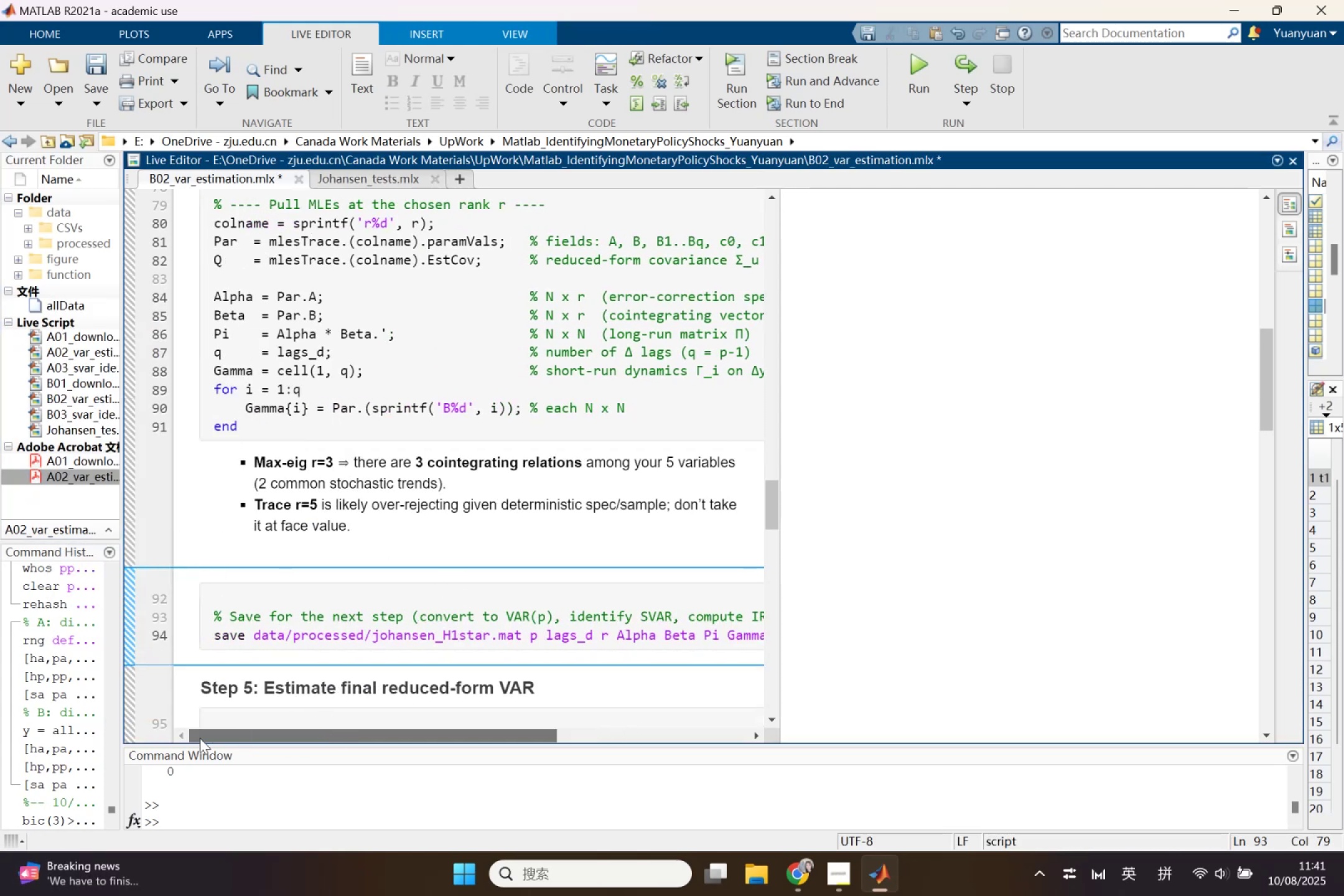 
left_click([128, 636])
 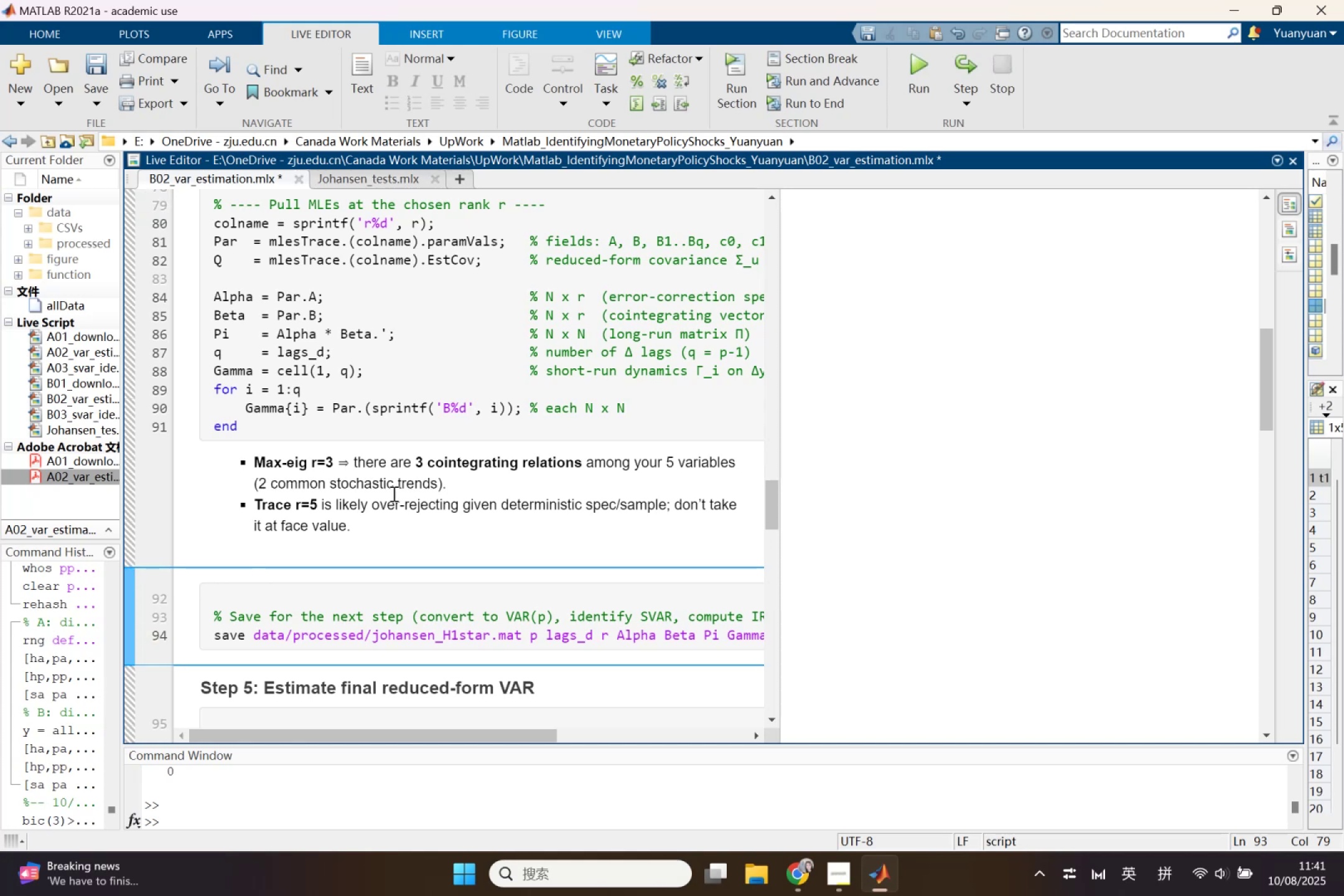 
scroll: coordinate [391, 511], scroll_direction: down, amount: 1.0
 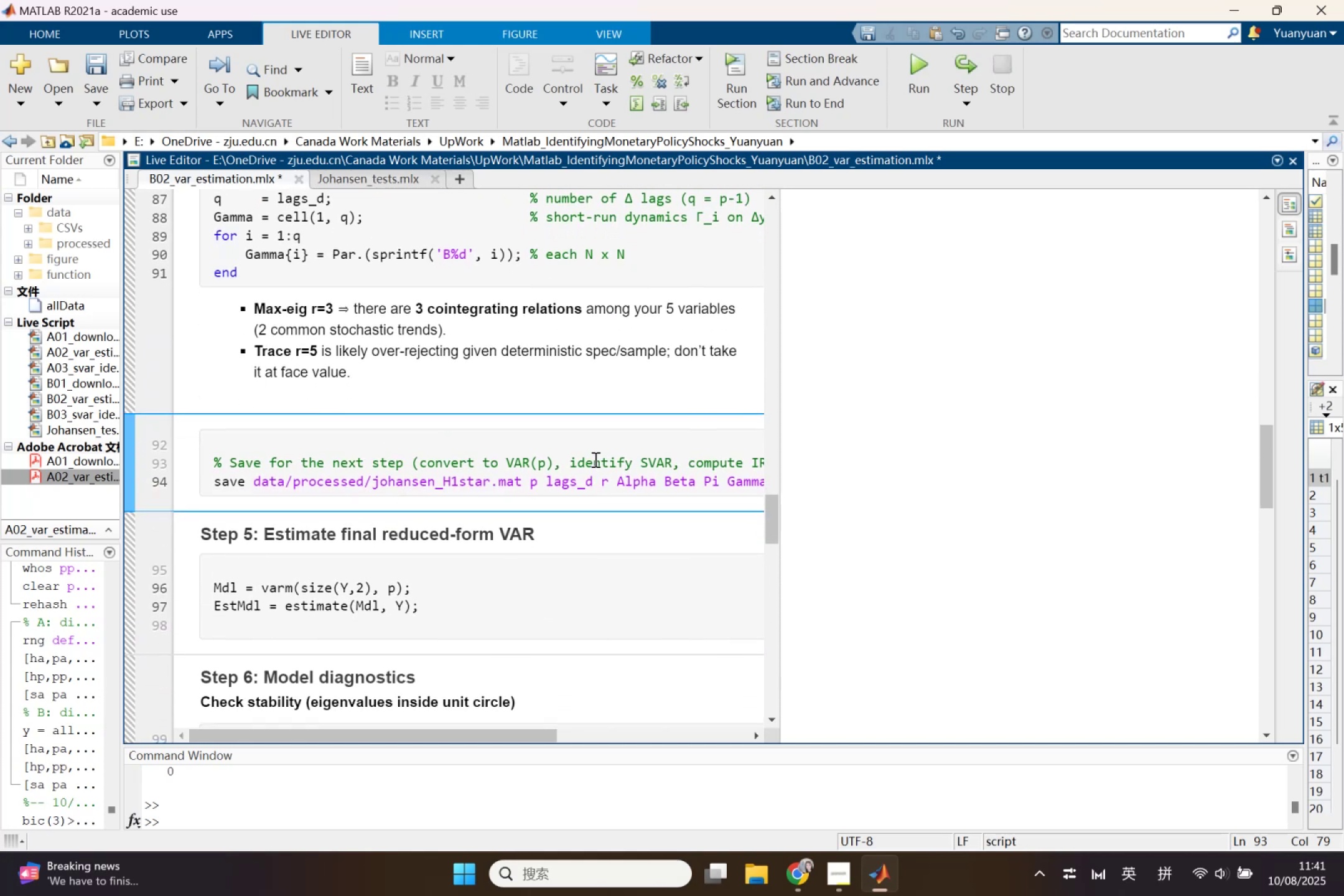 
left_click([601, 474])
 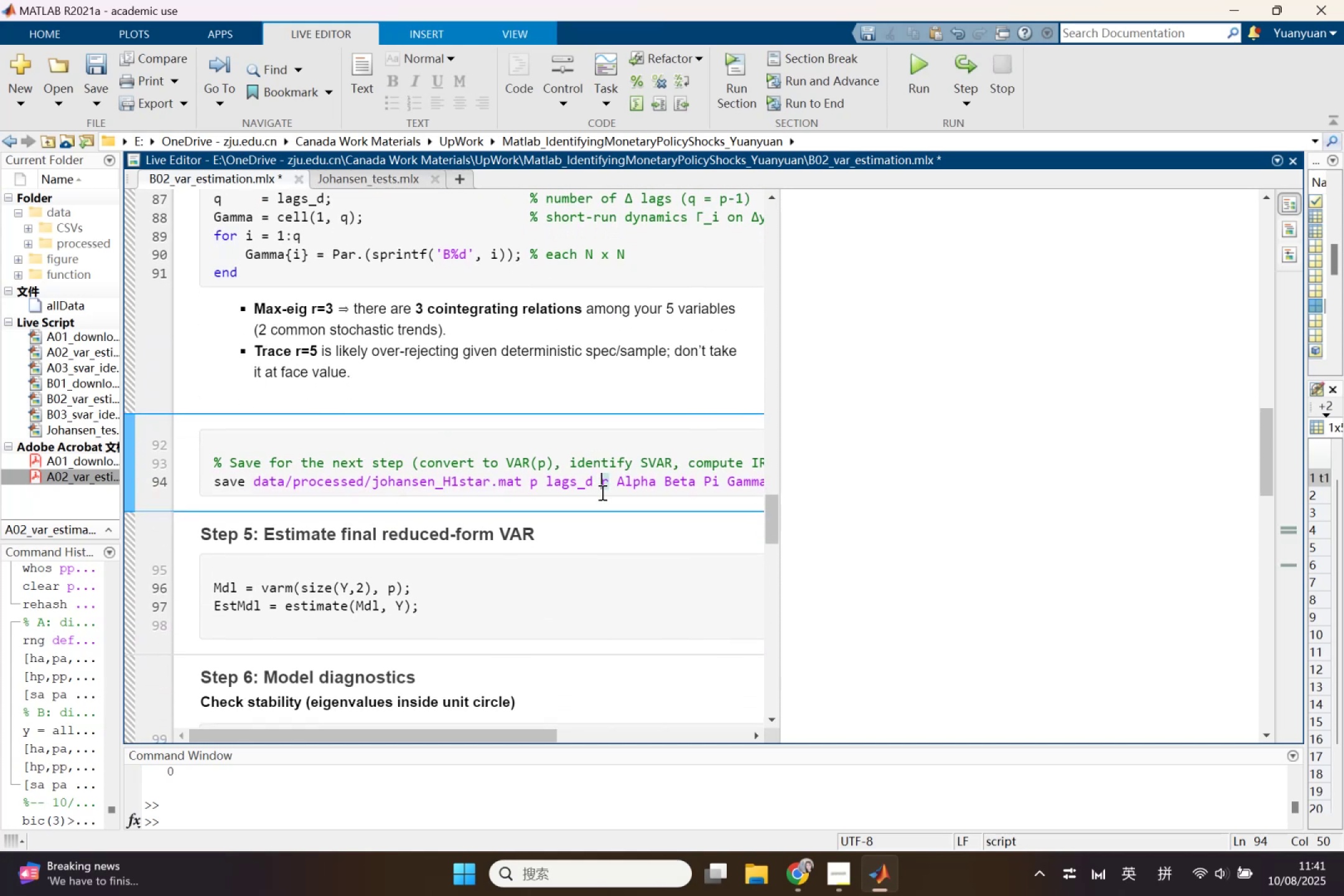 
left_click([601, 492])
 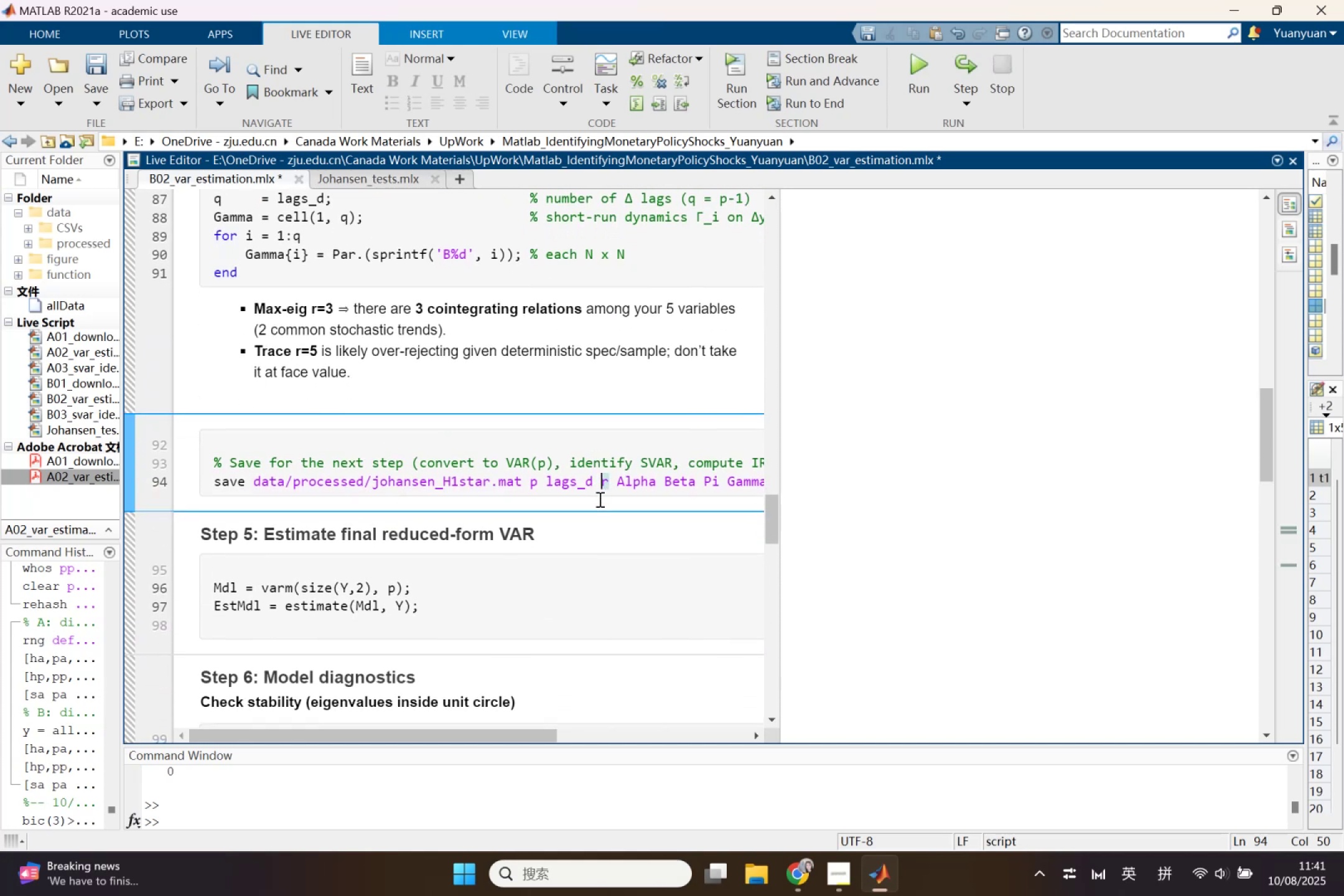 
left_click([599, 499])
 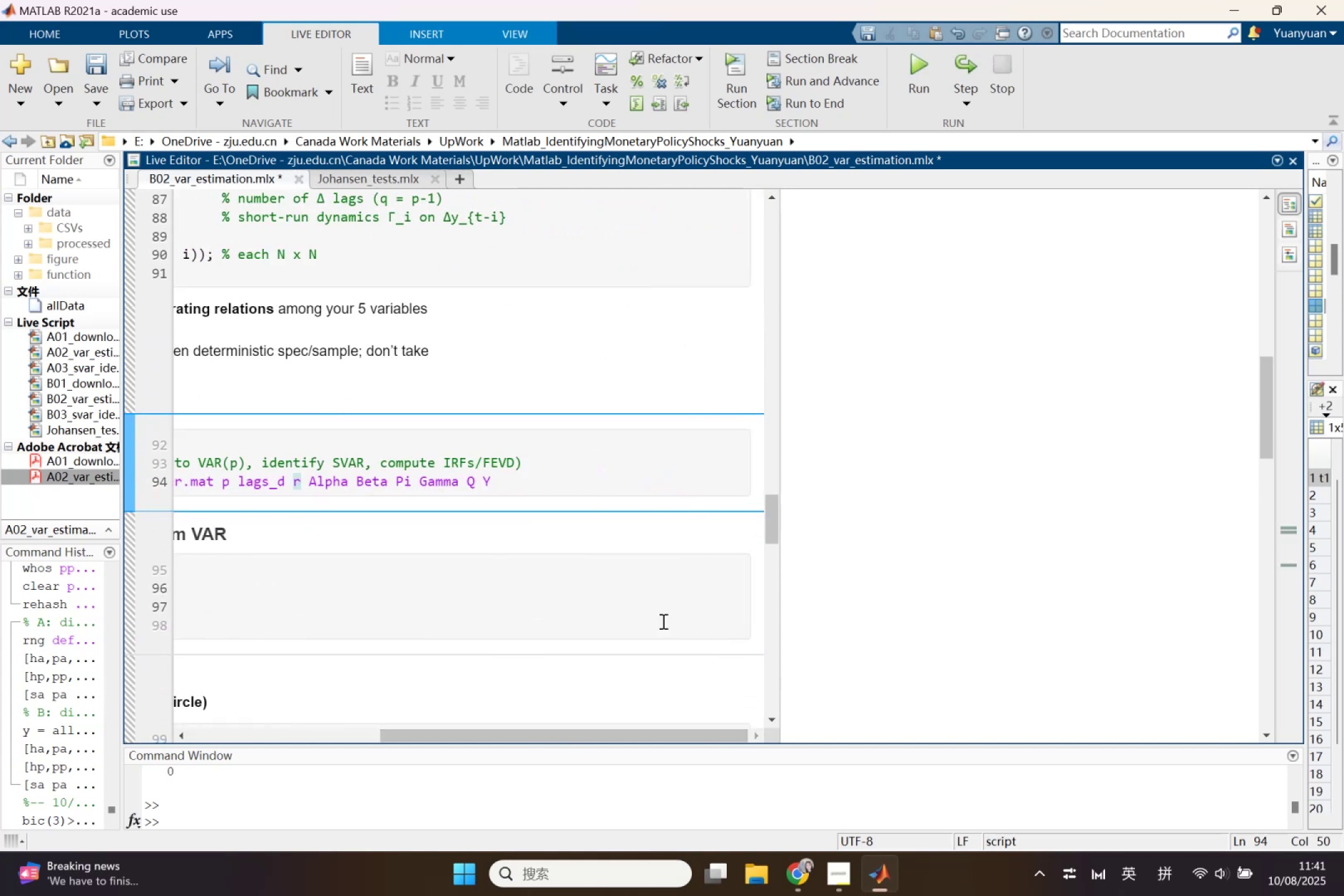 
left_click([594, 495])
 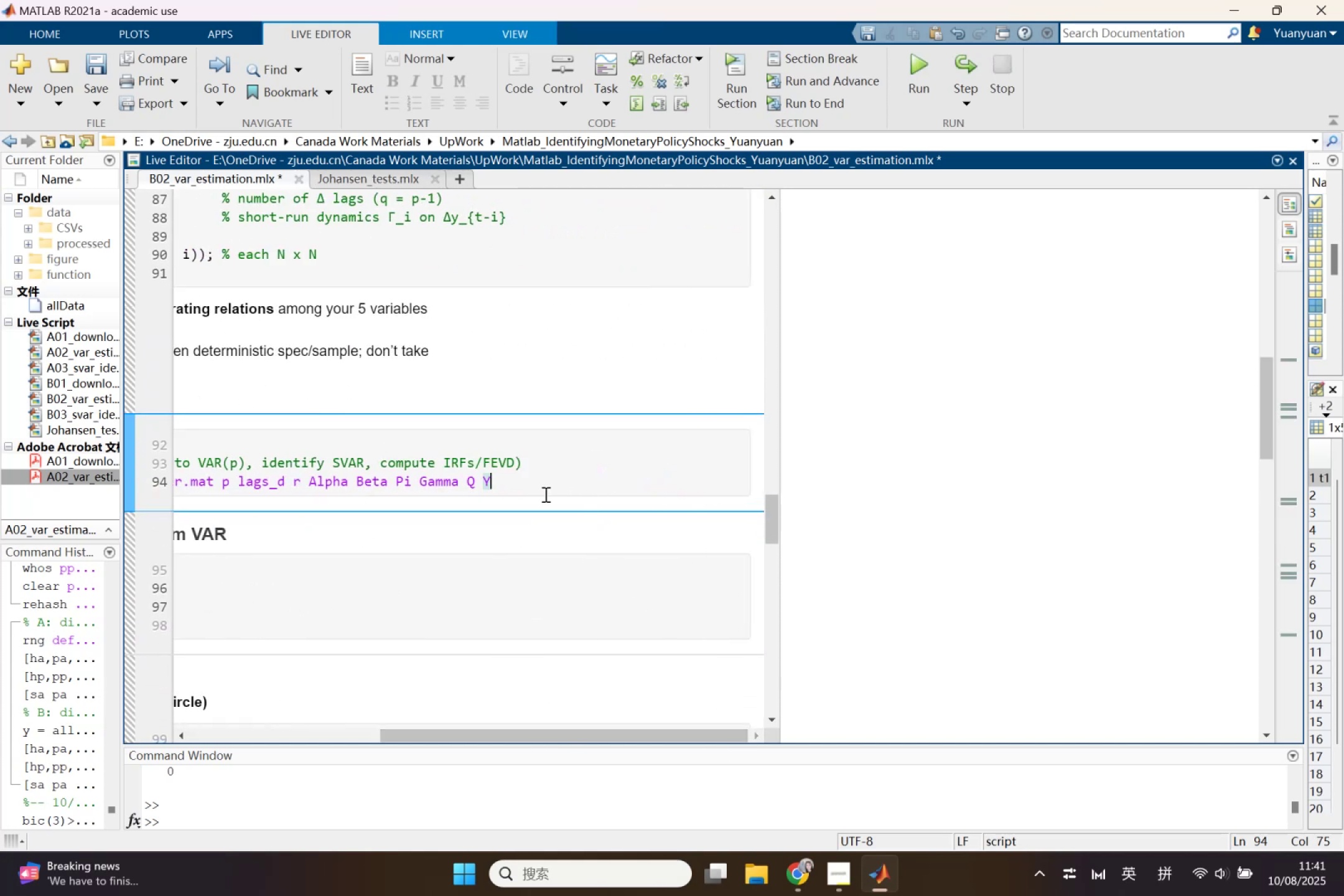 
key(Enter)
 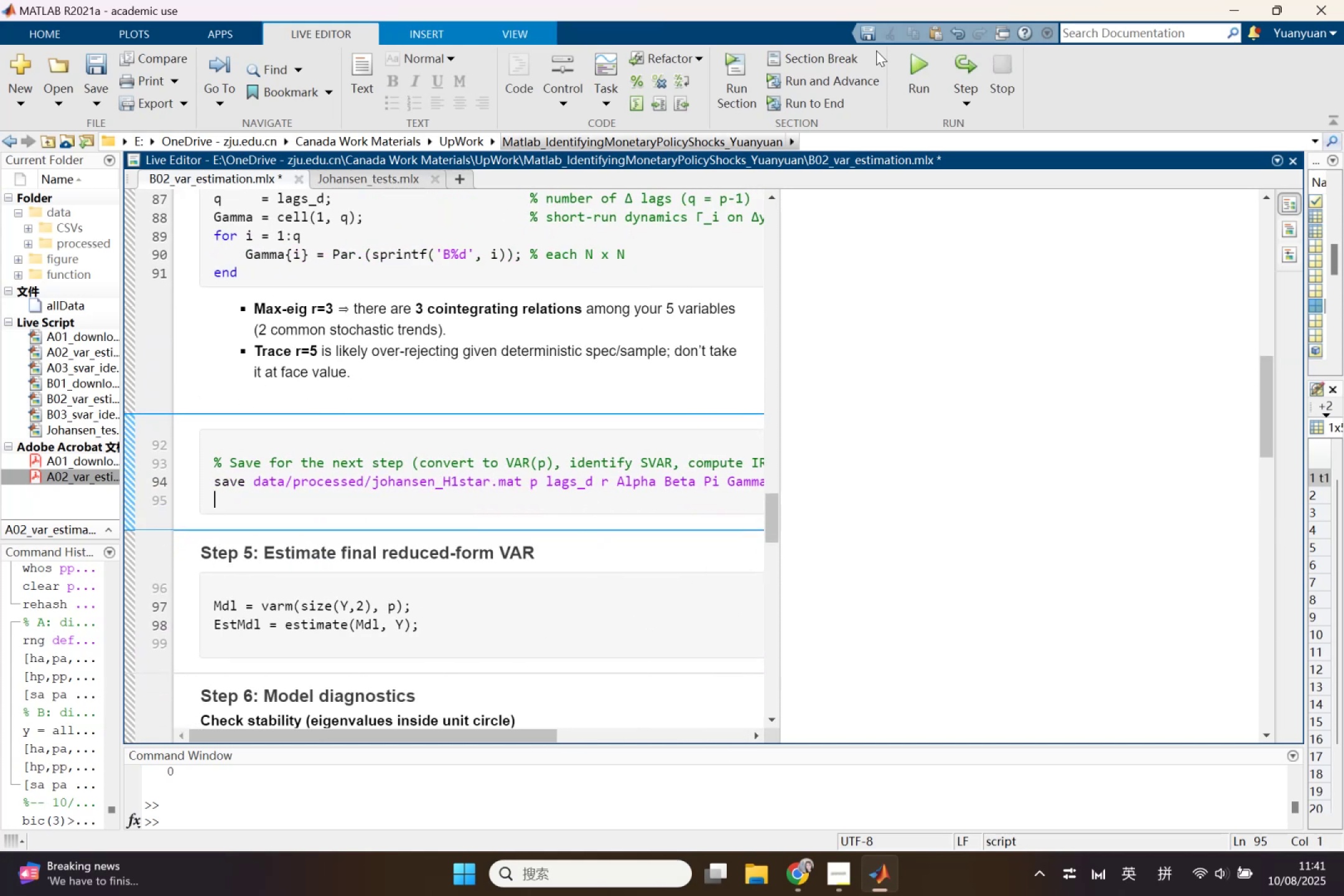 
left_click([836, 57])
 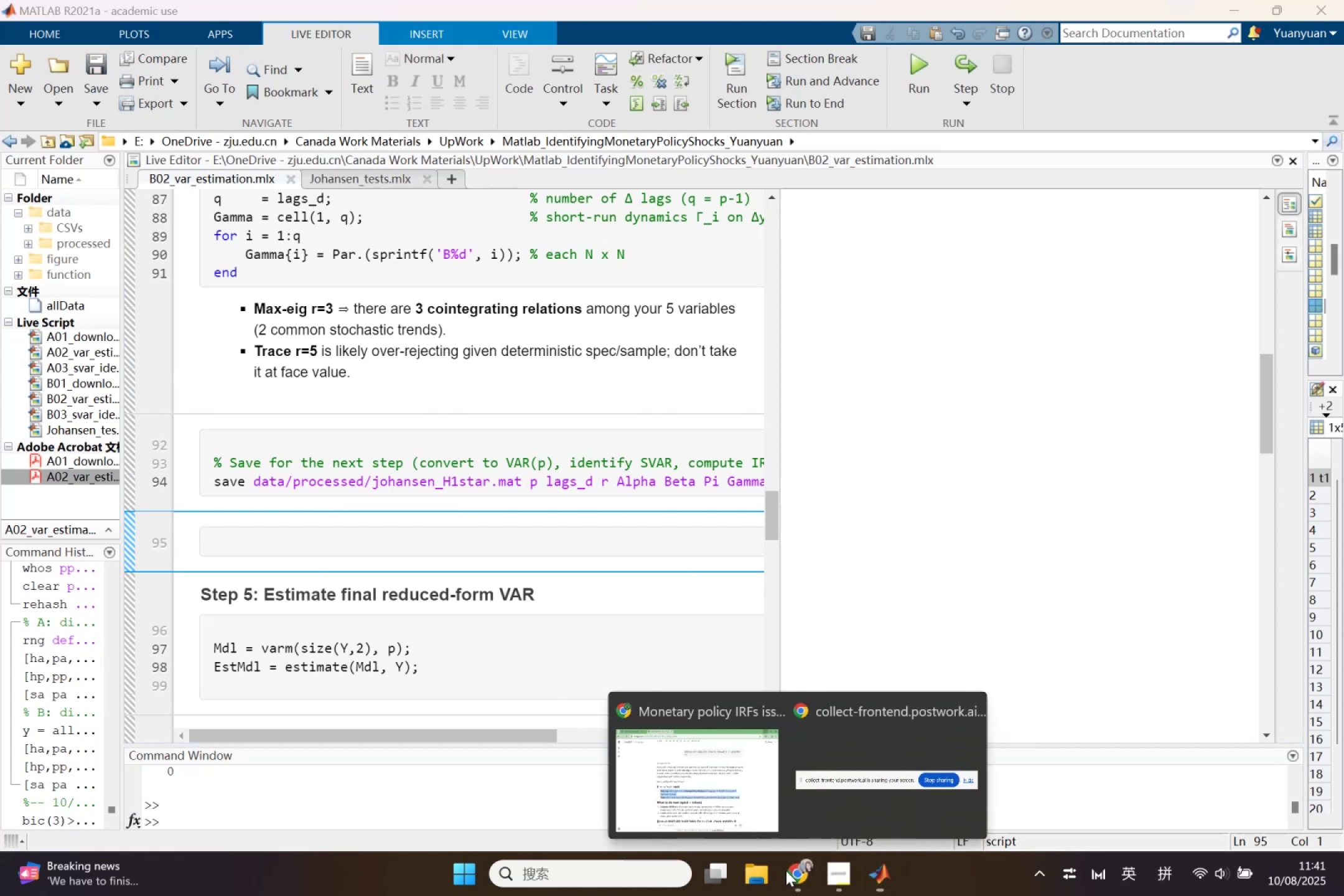 
left_click([720, 764])
 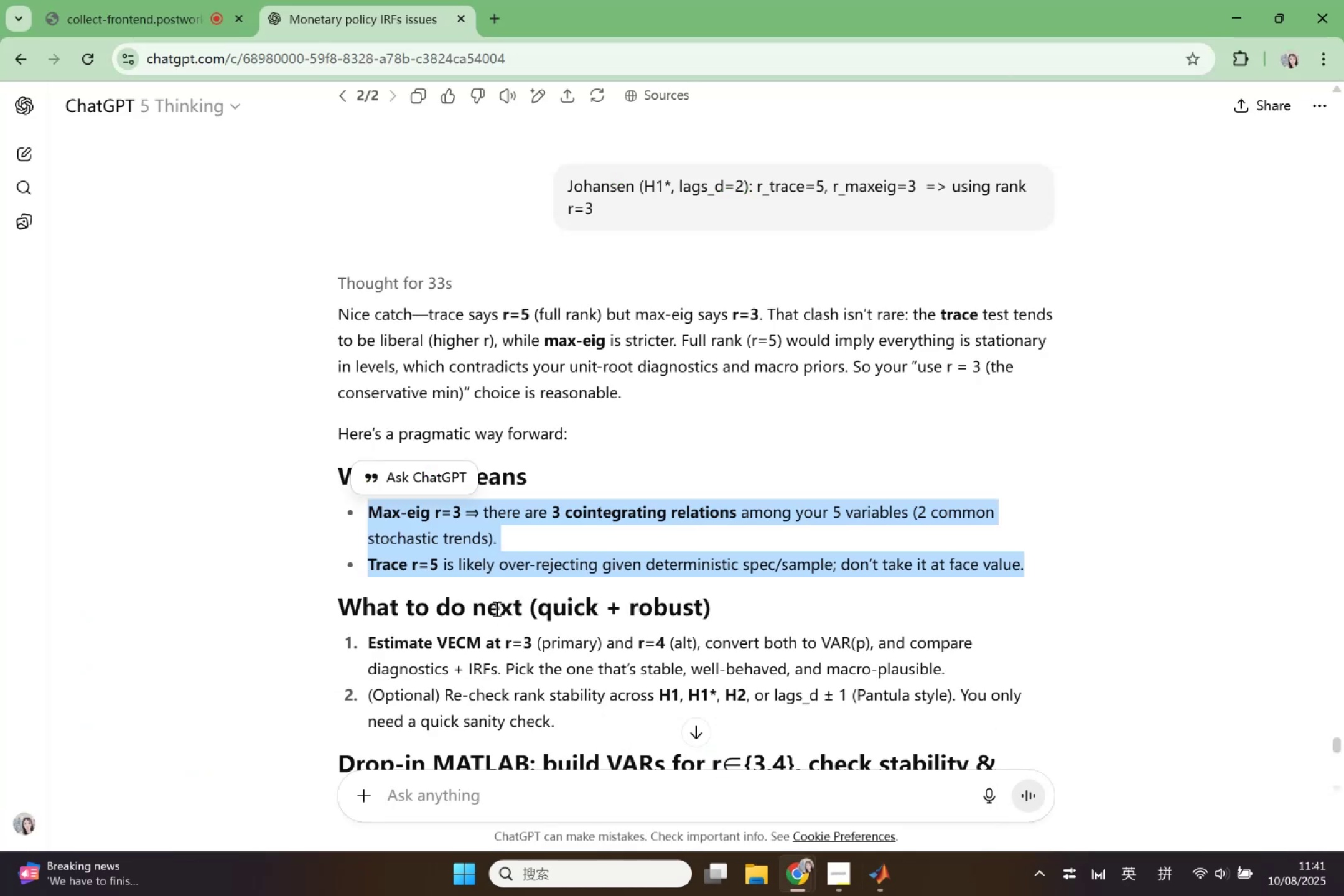 
left_click([495, 609])
 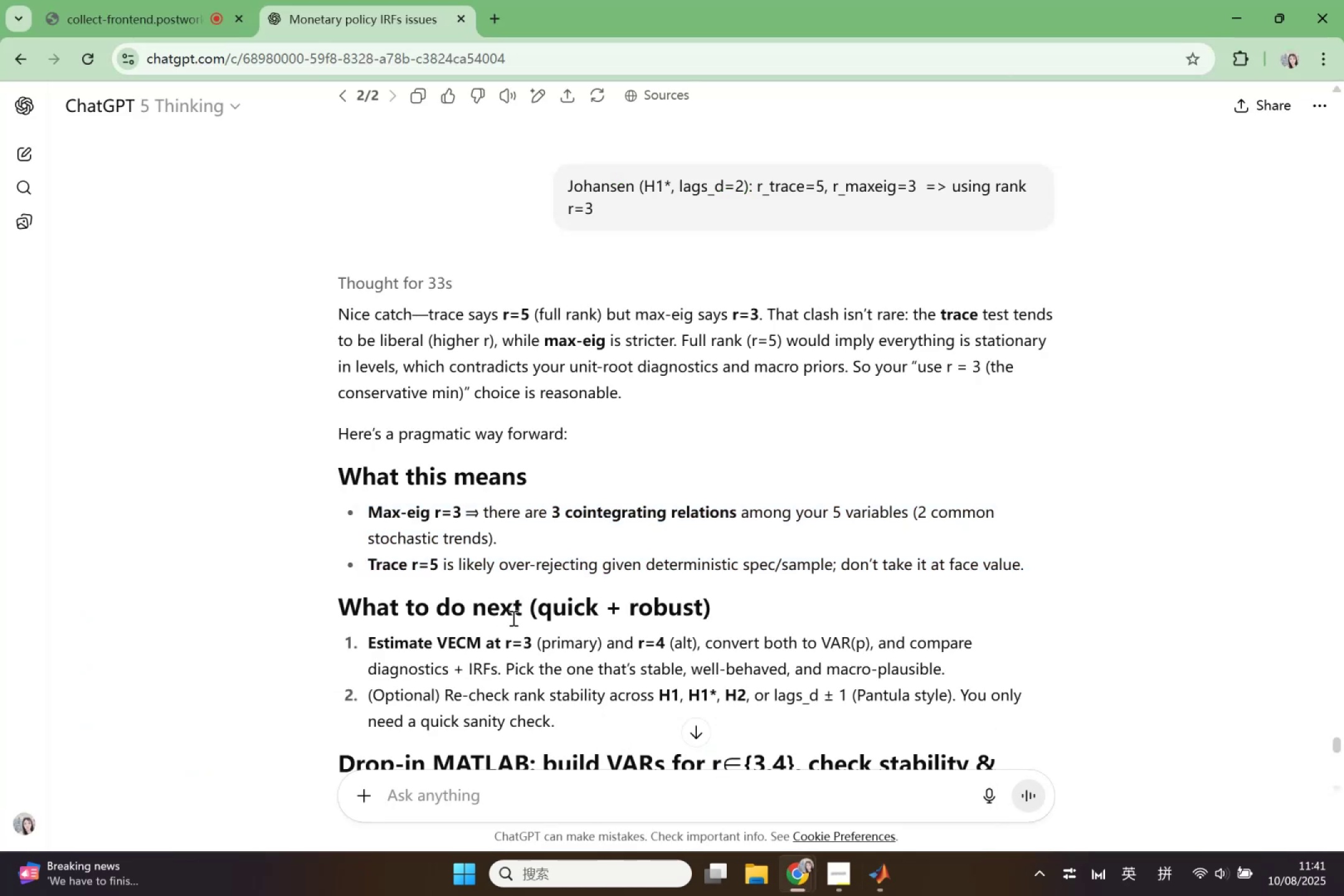 
scroll: coordinate [517, 622], scroll_direction: down, amount: 3.0
 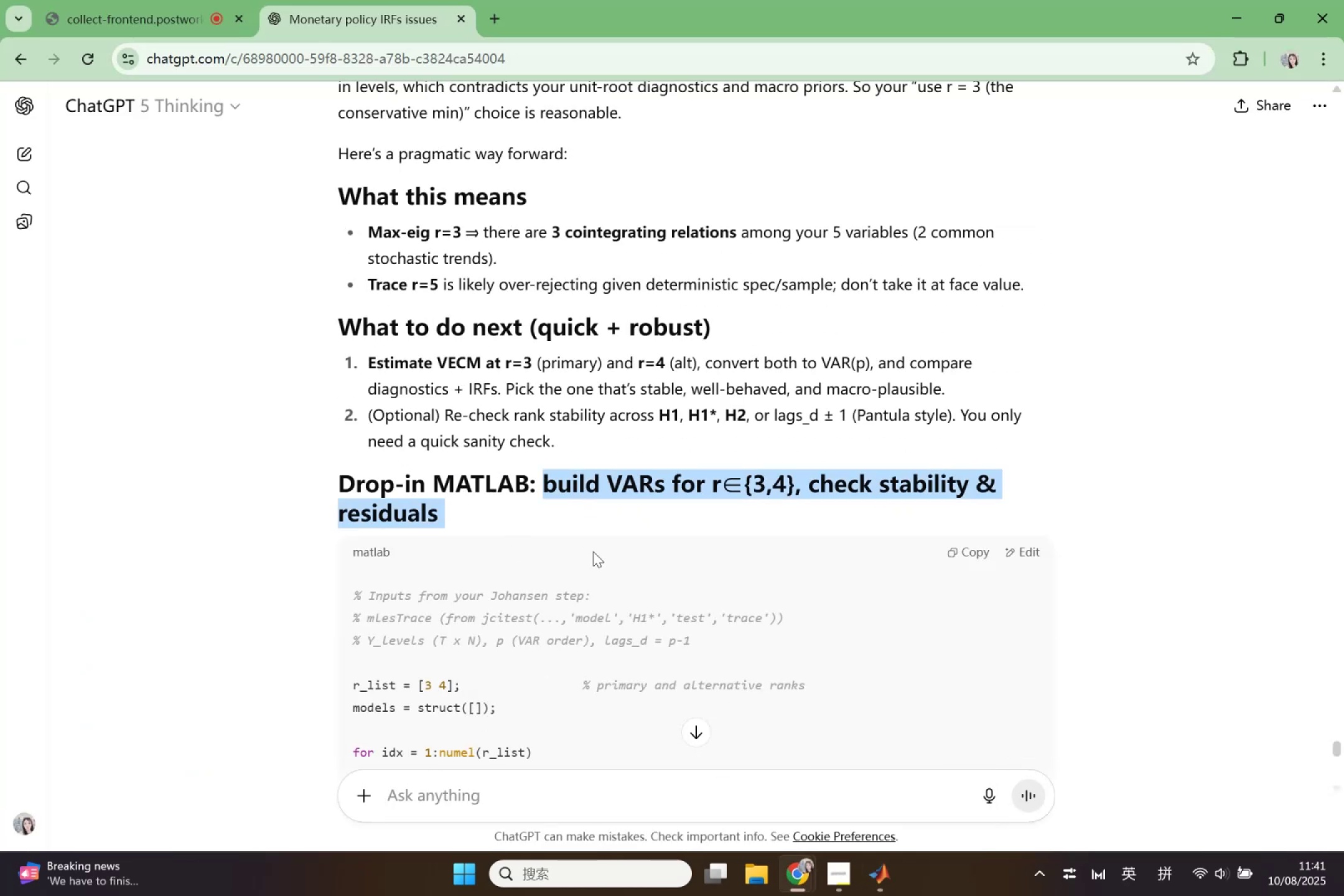 
key(Control+ControlLeft)
 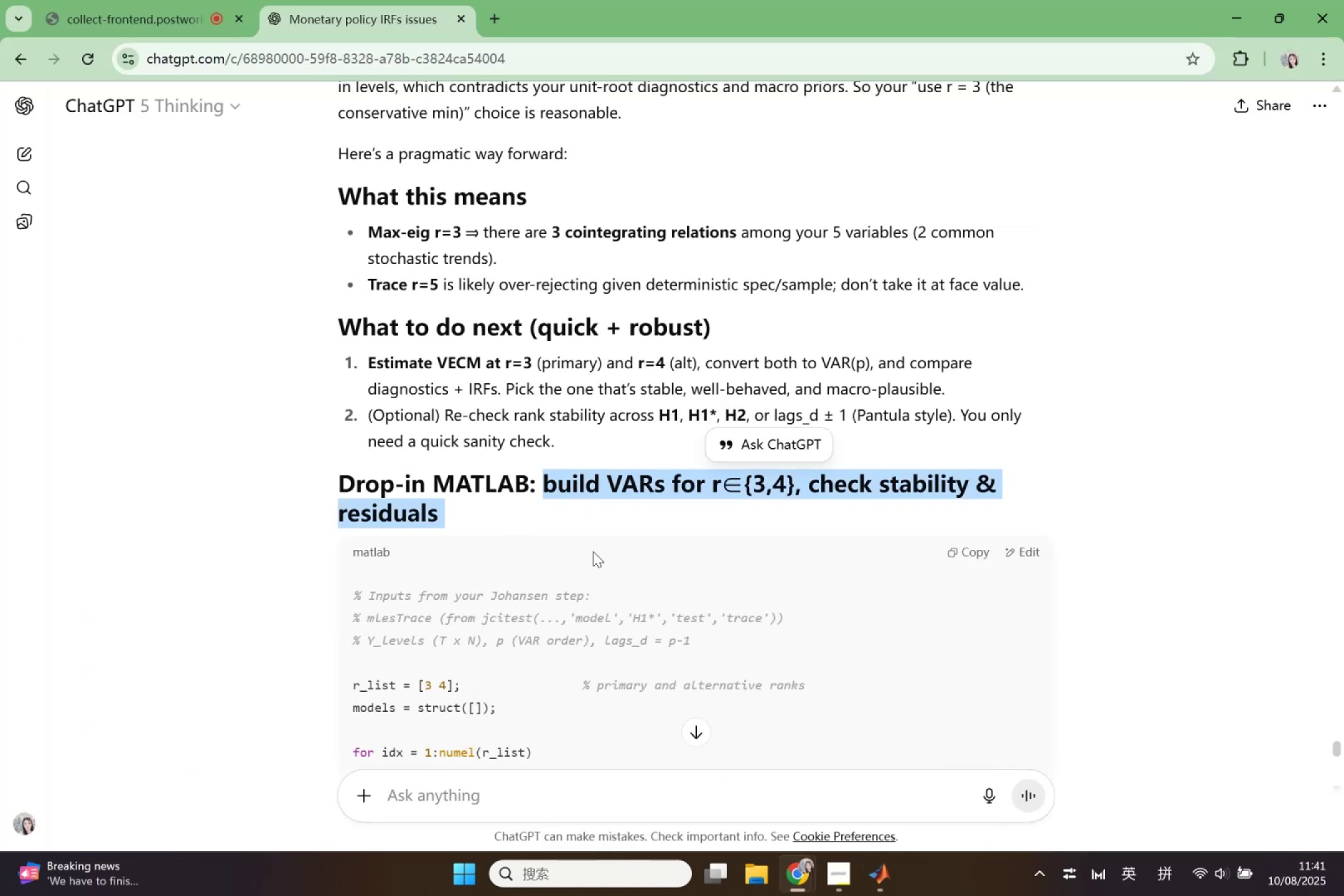 
key(Control+C)
 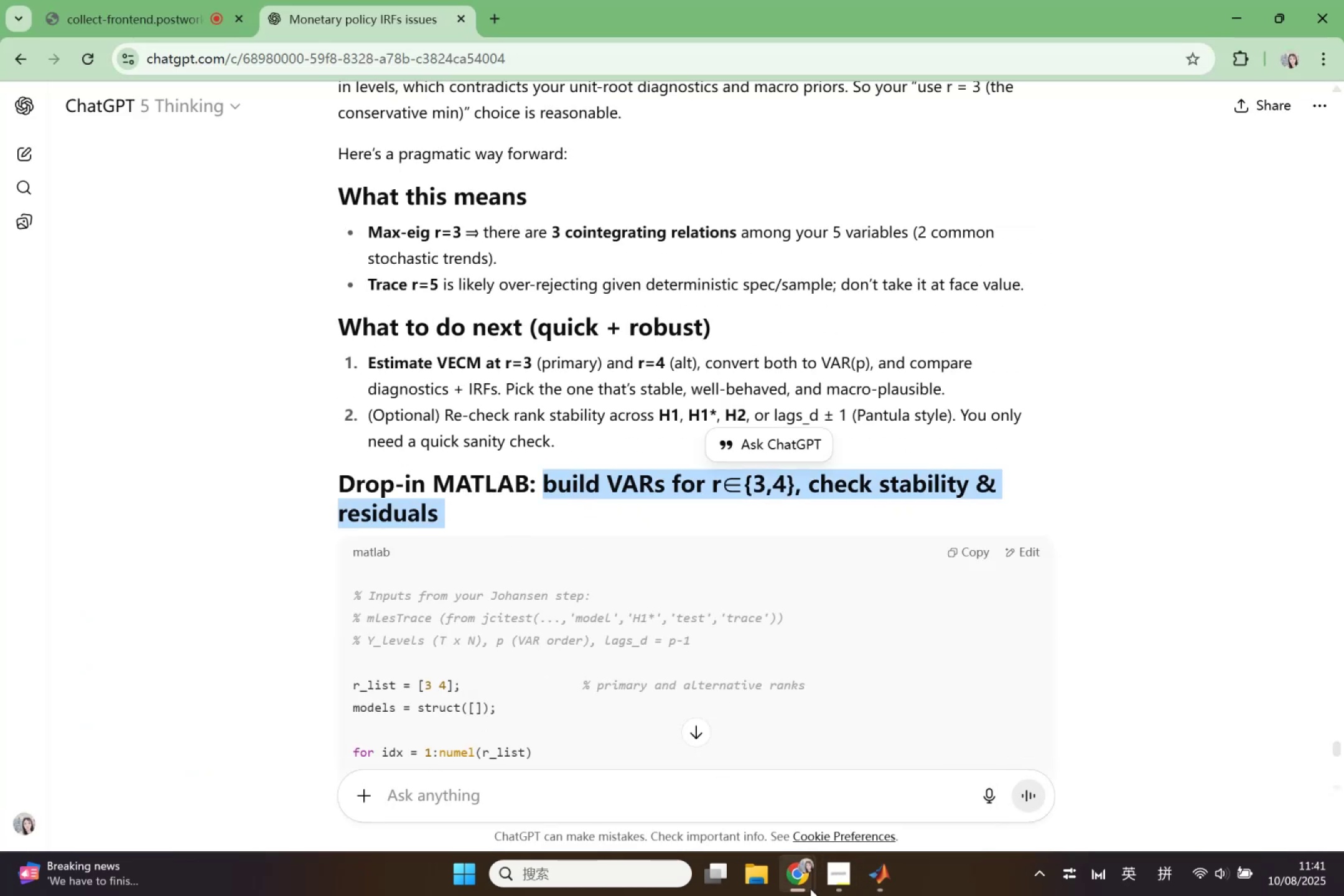 
left_click([808, 889])
 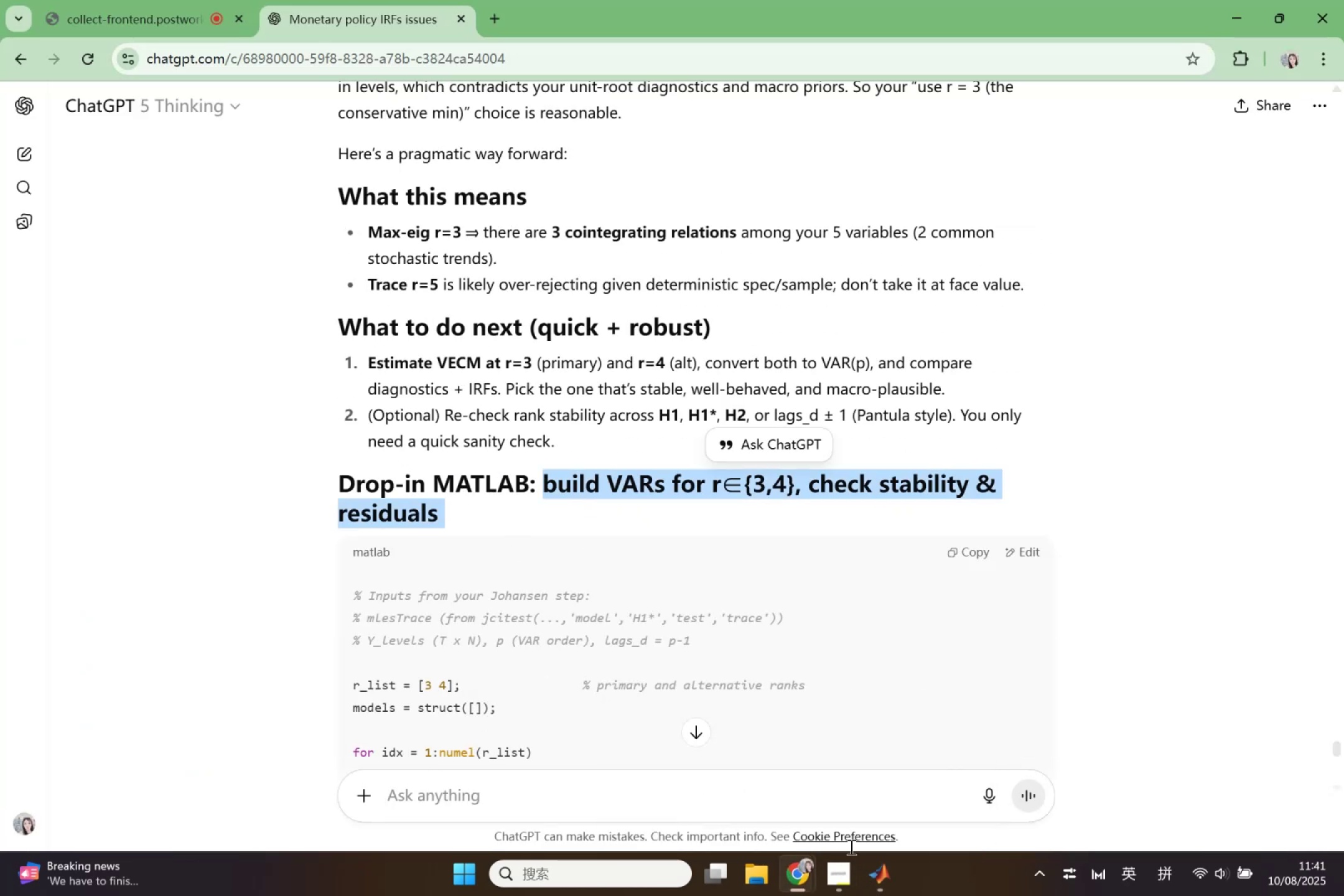 
left_click([872, 871])
 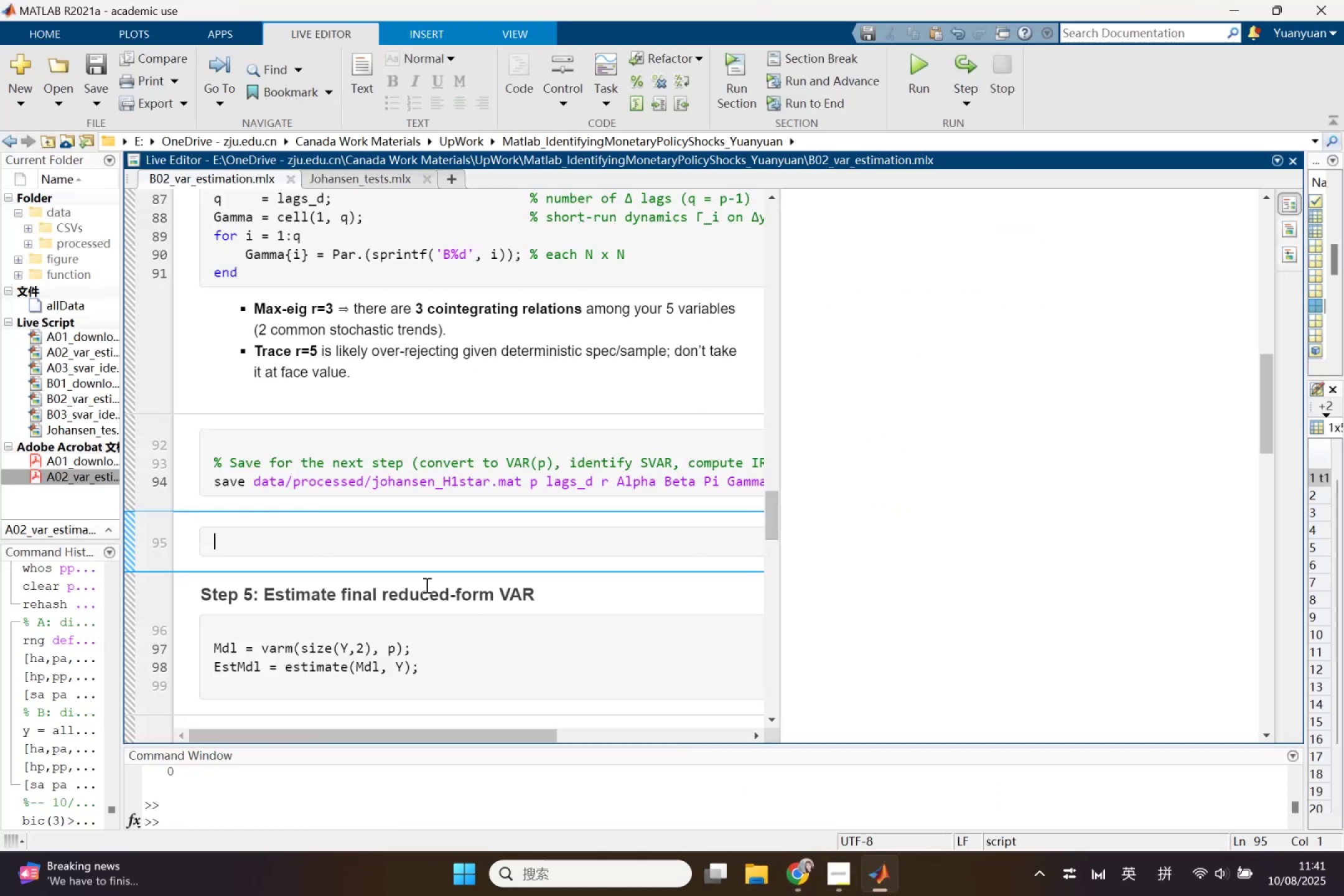 
key(Control+V)
 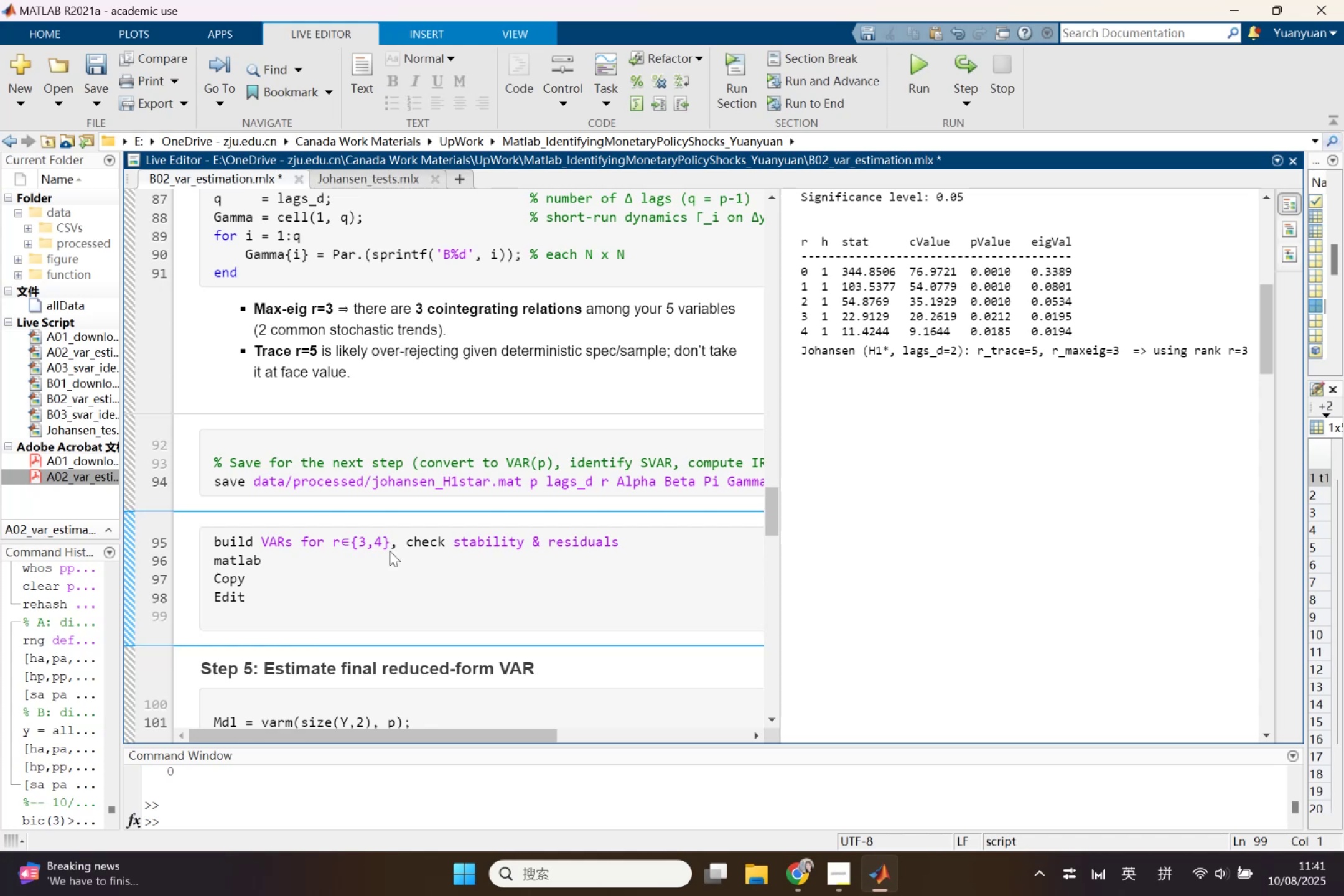 
key(Control+ControlLeft)
 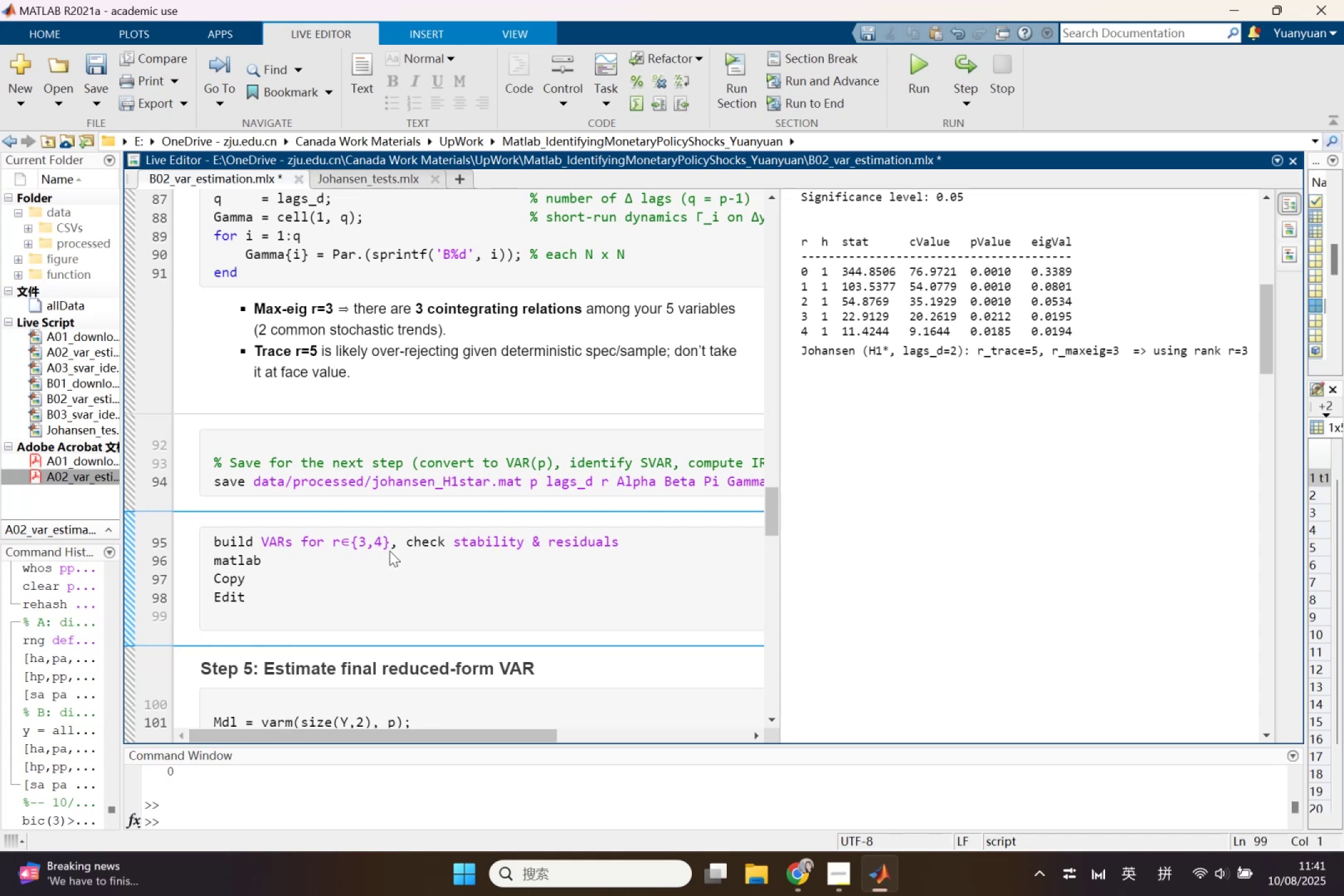 
key(Control+Z)
 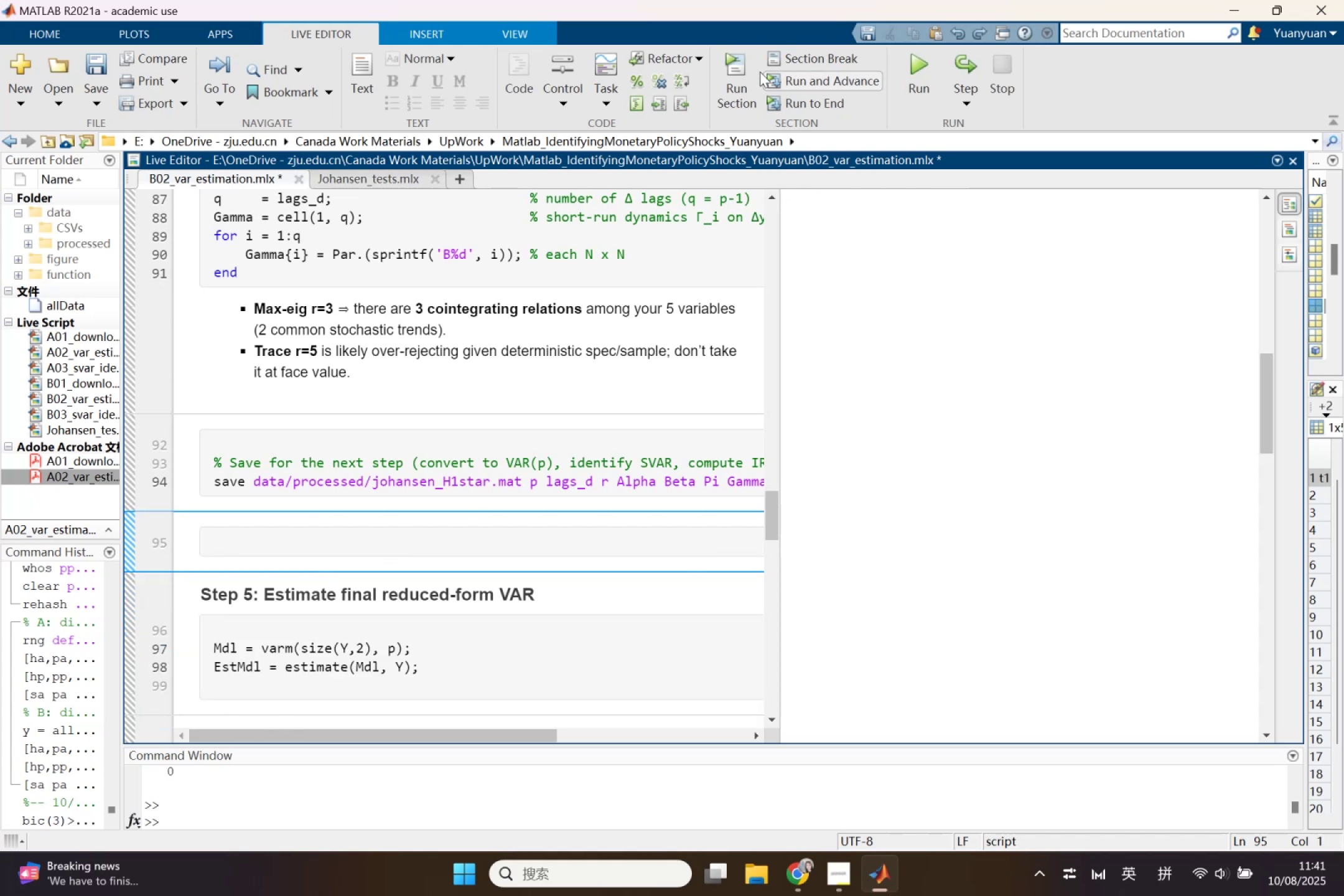 
left_click([366, 71])
 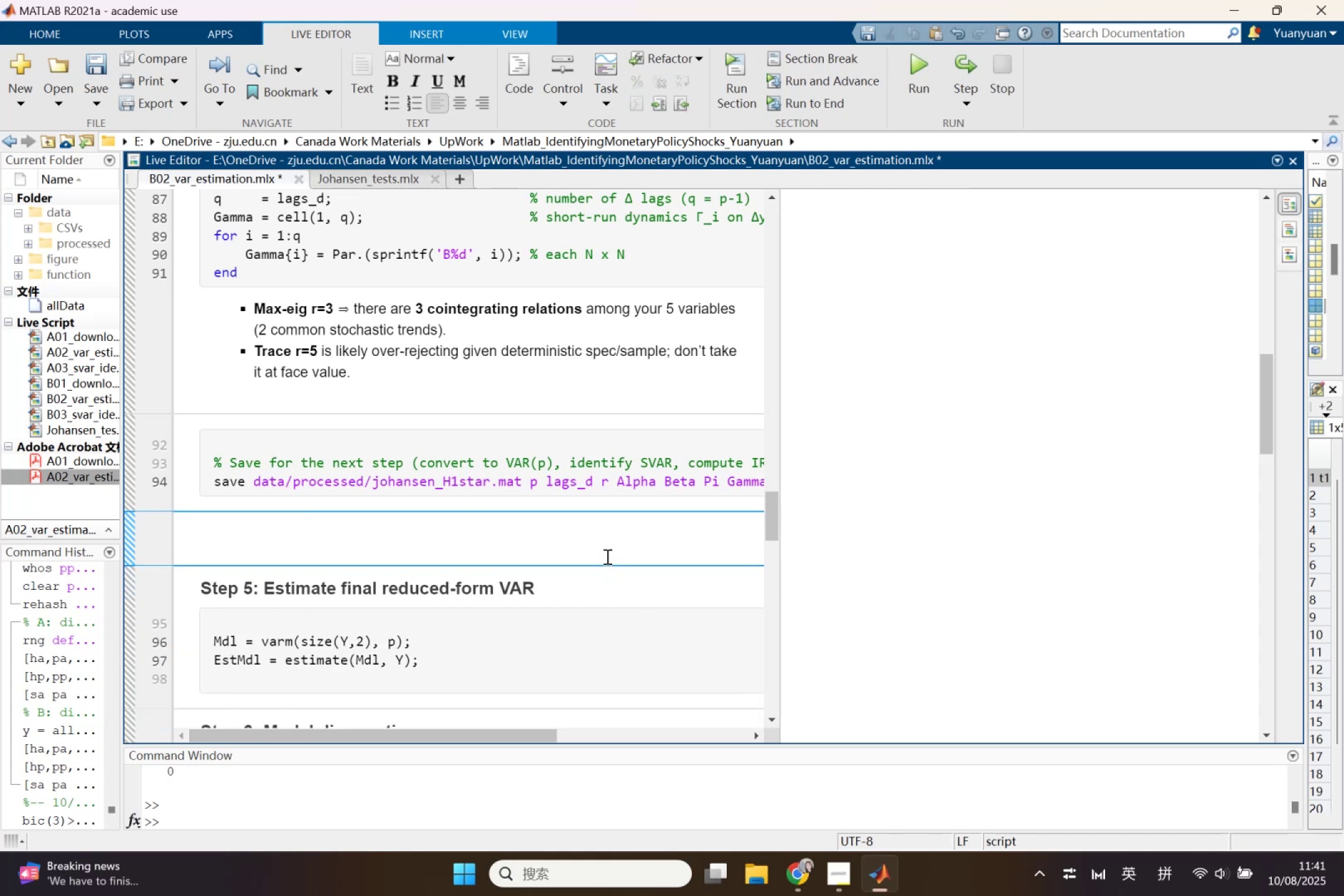 
wait(15.5)
 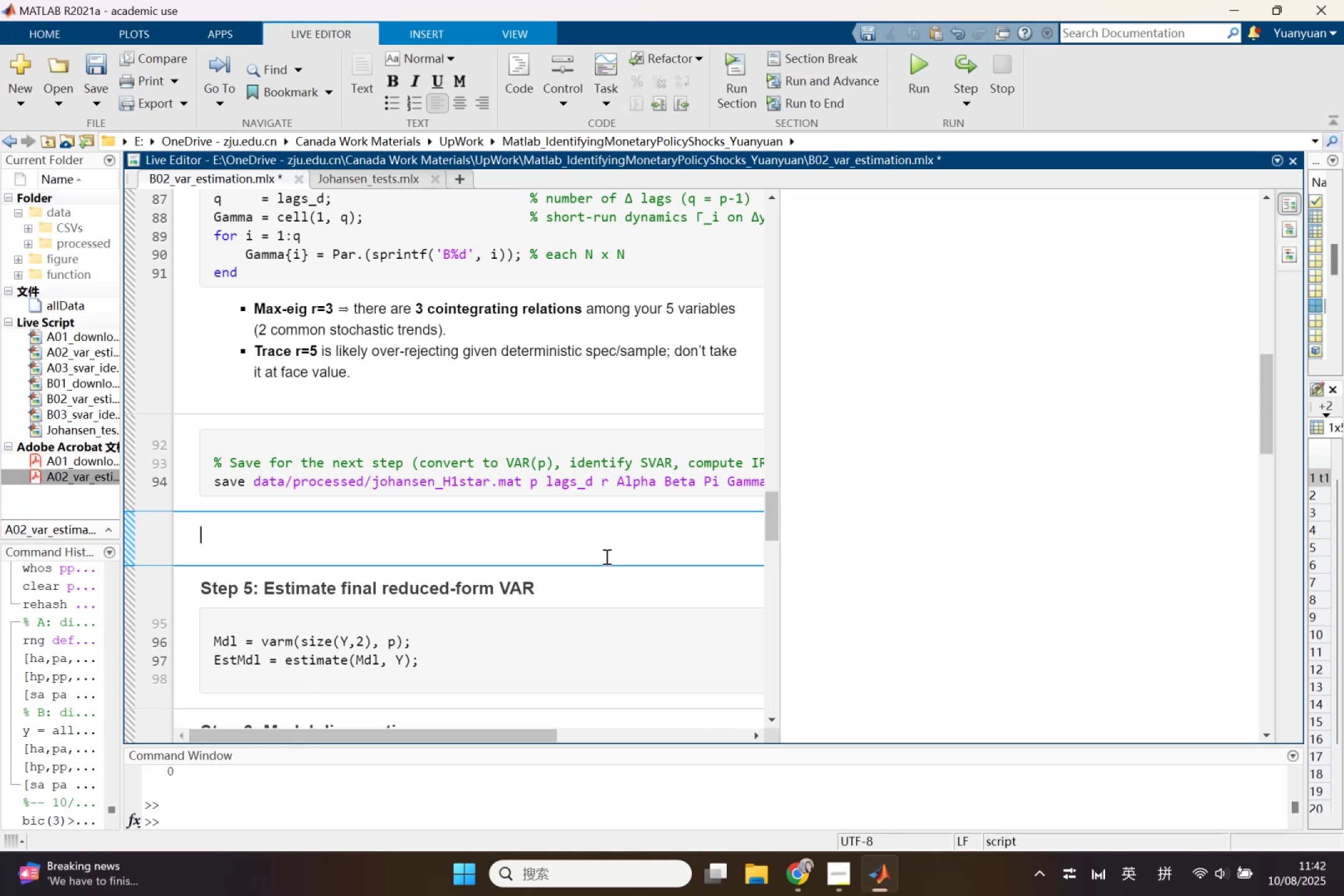 
key(Control+Shift+1)
 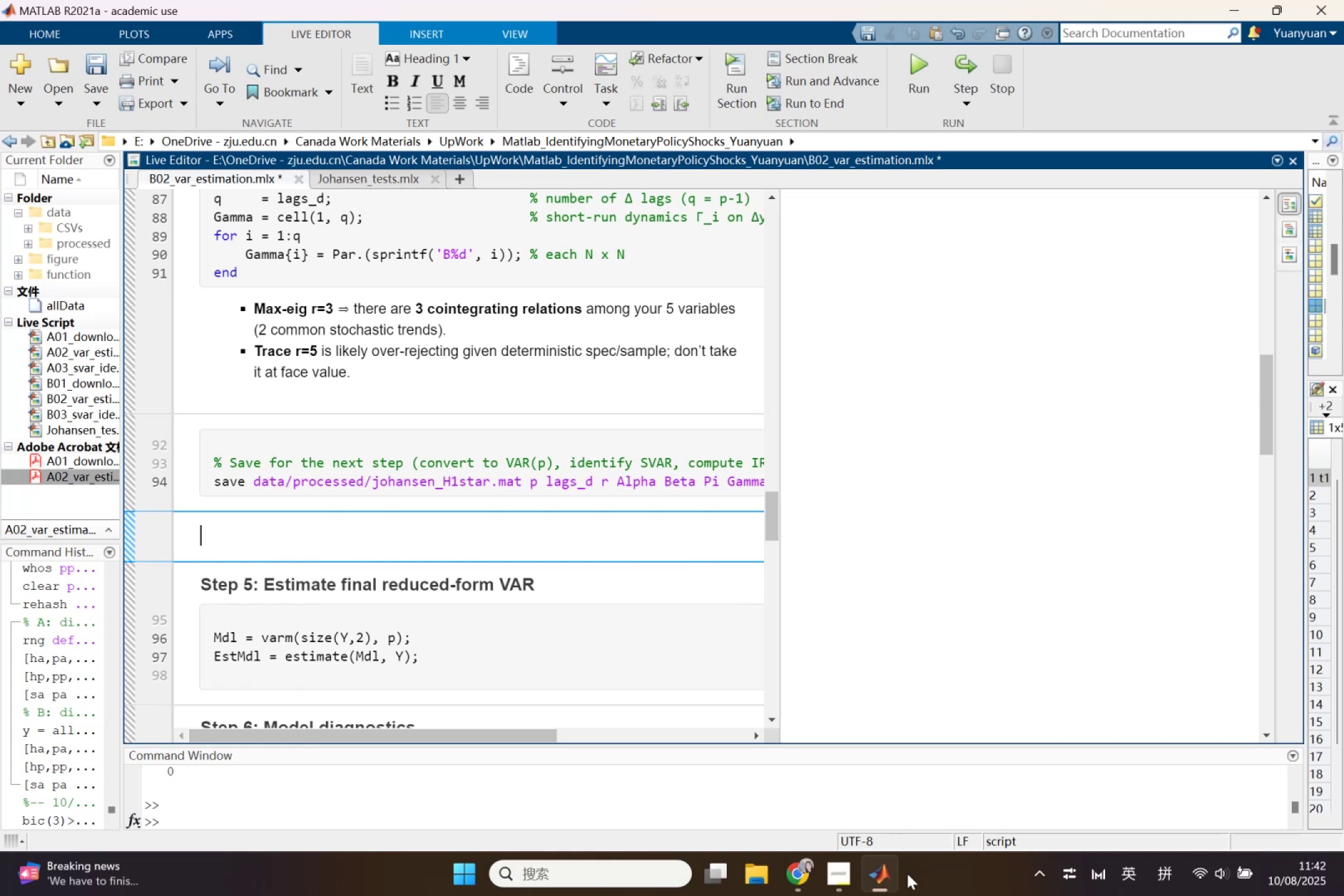 
left_click([802, 881])
 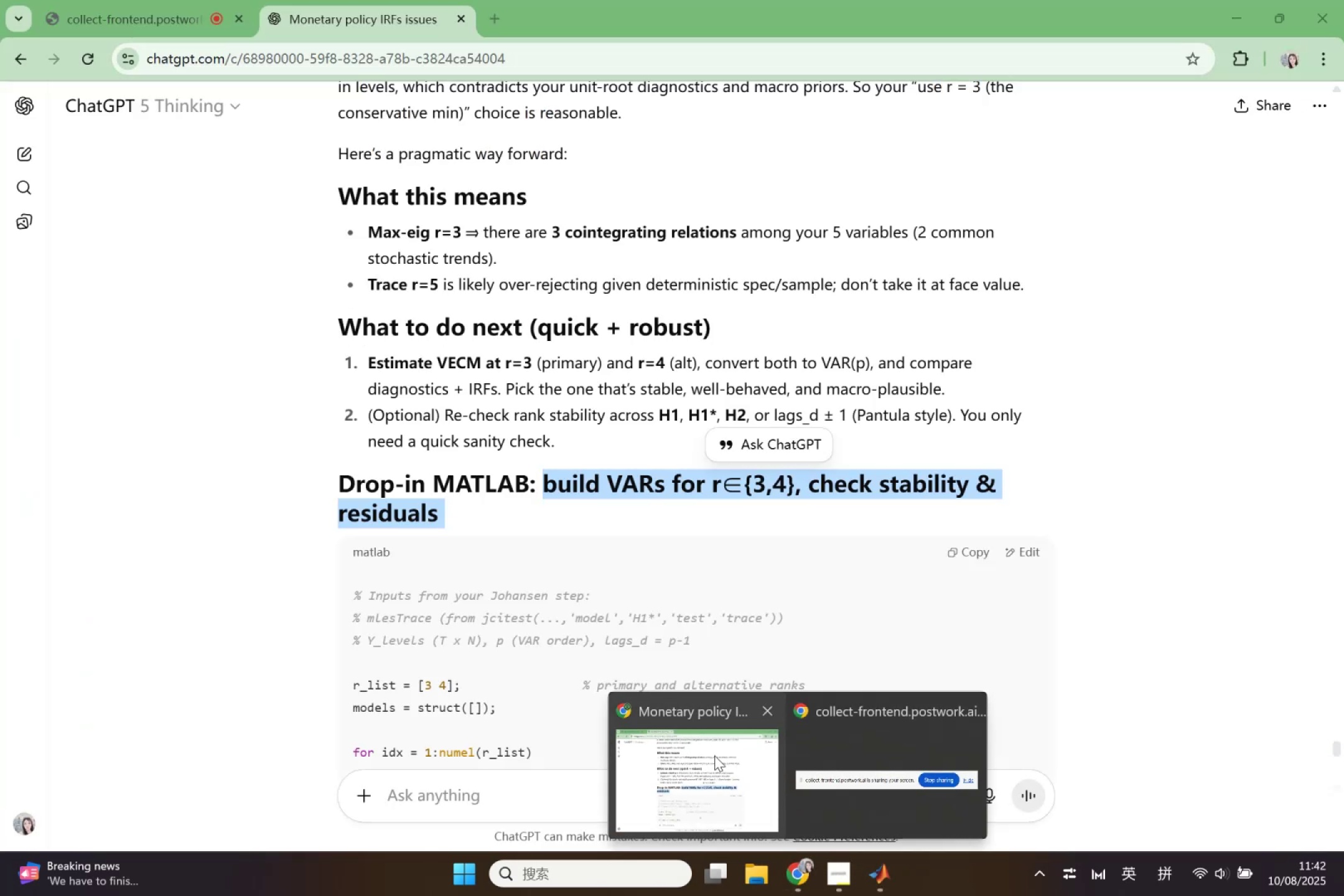 
left_click([714, 755])
 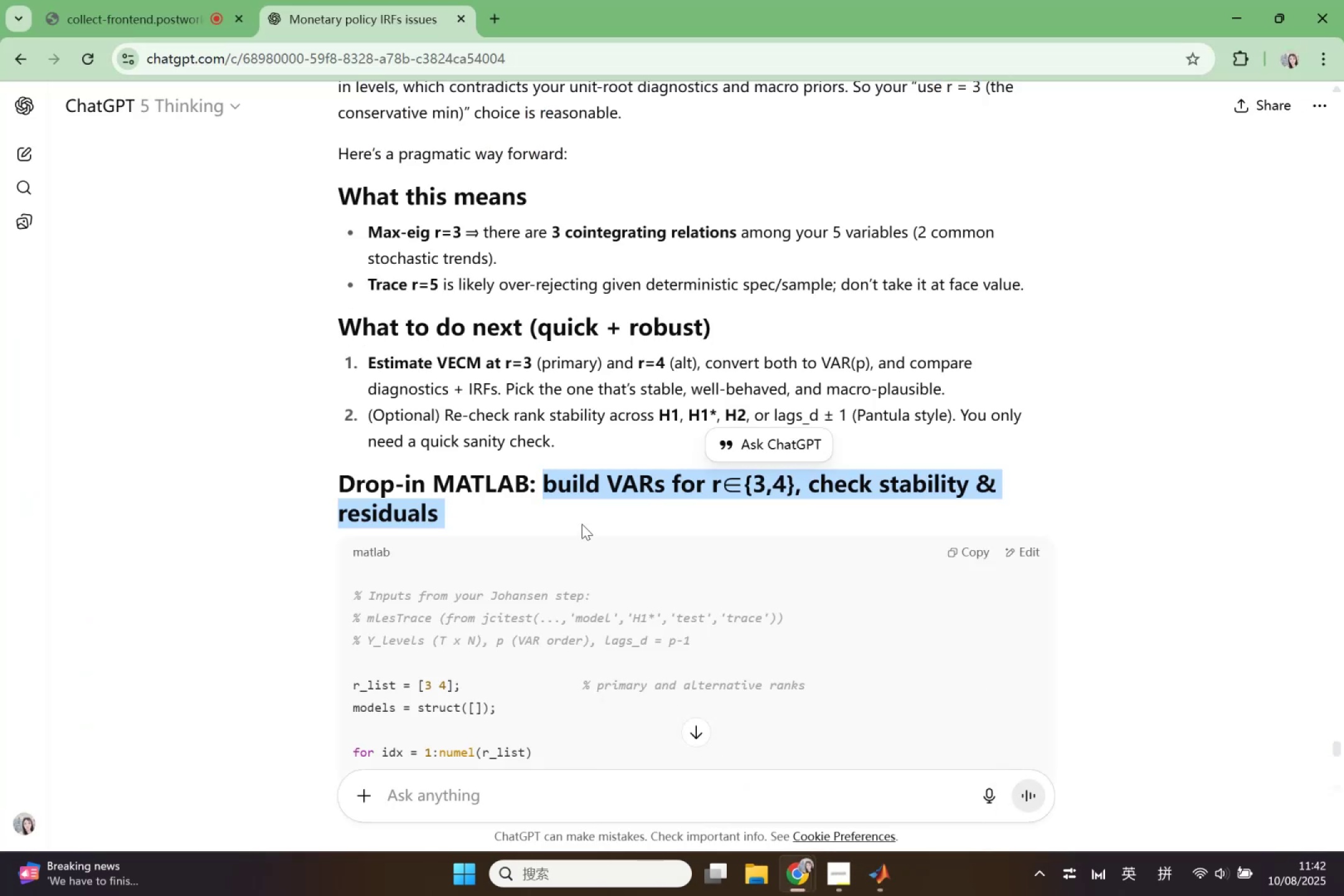 
left_click([584, 520])
 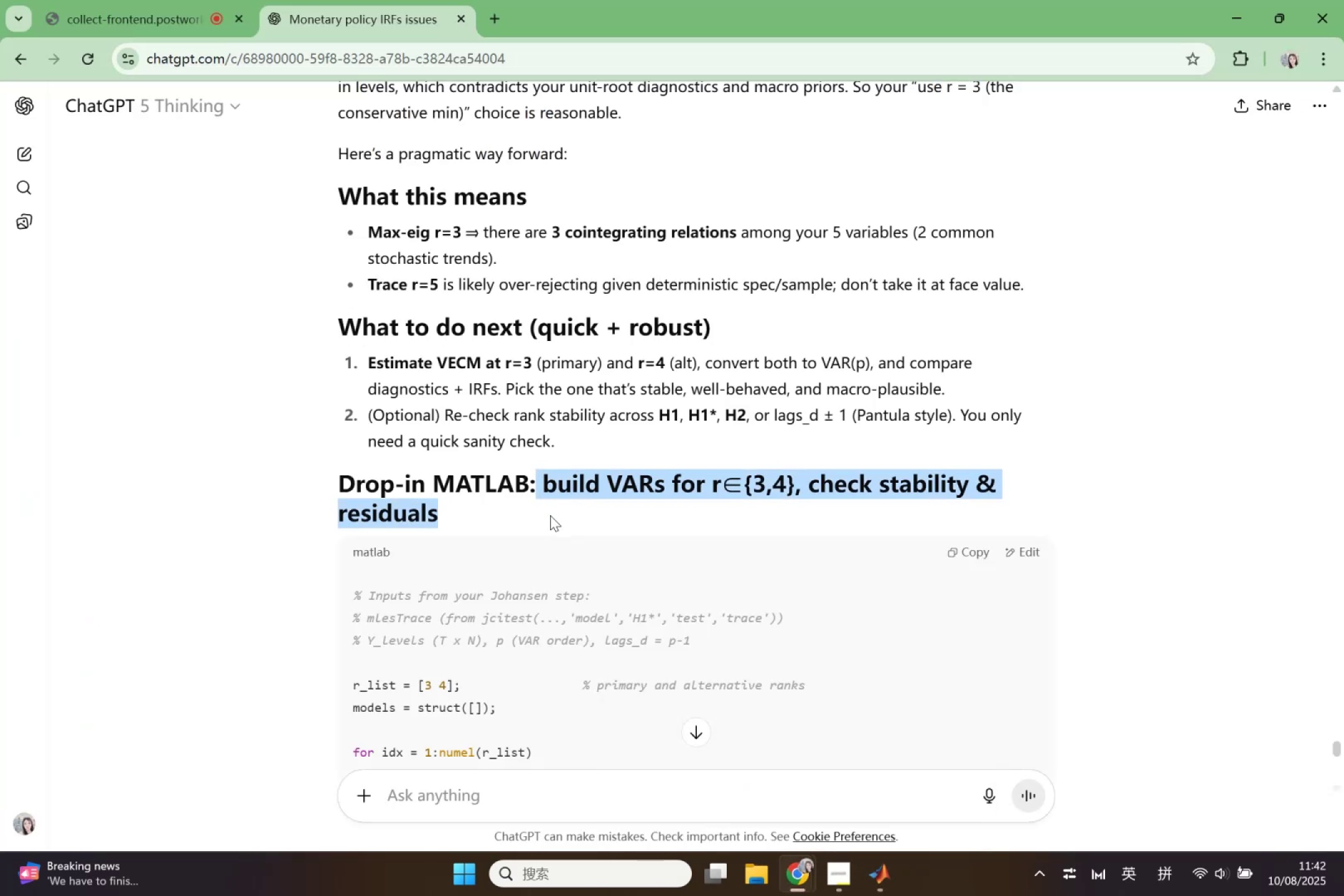 
key(Control+C)
 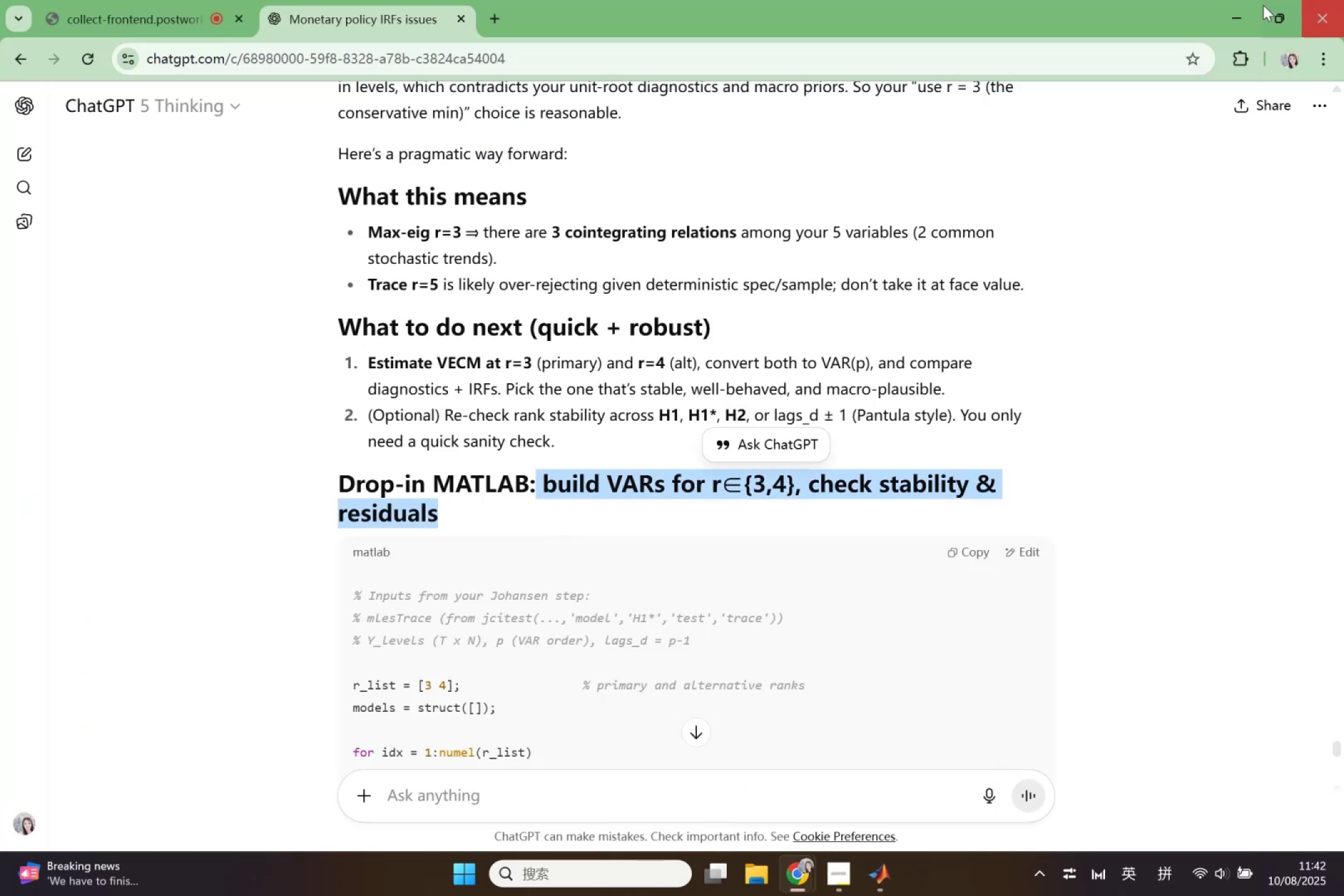 
left_click([1248, 5])
 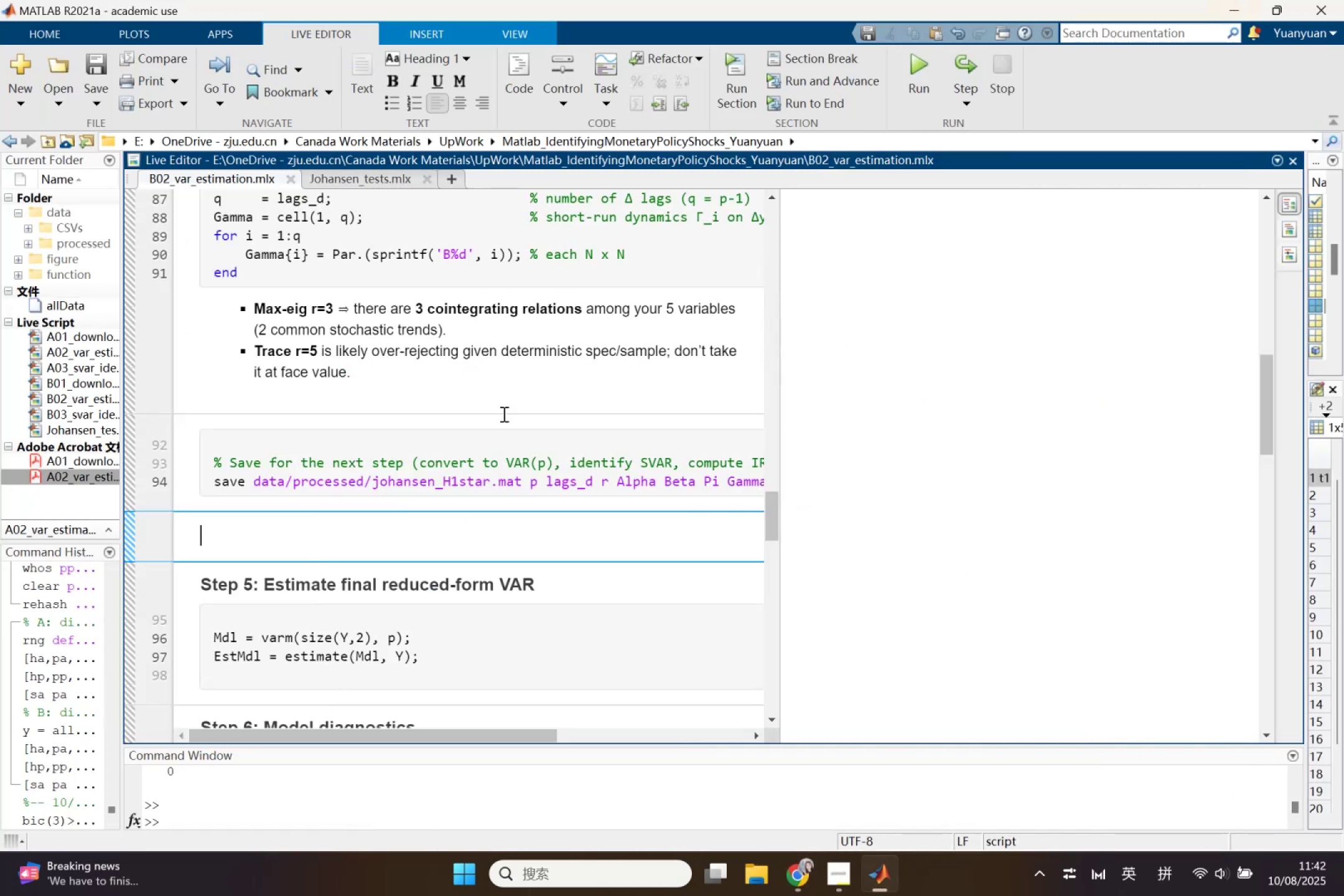 
key(Control+V)
 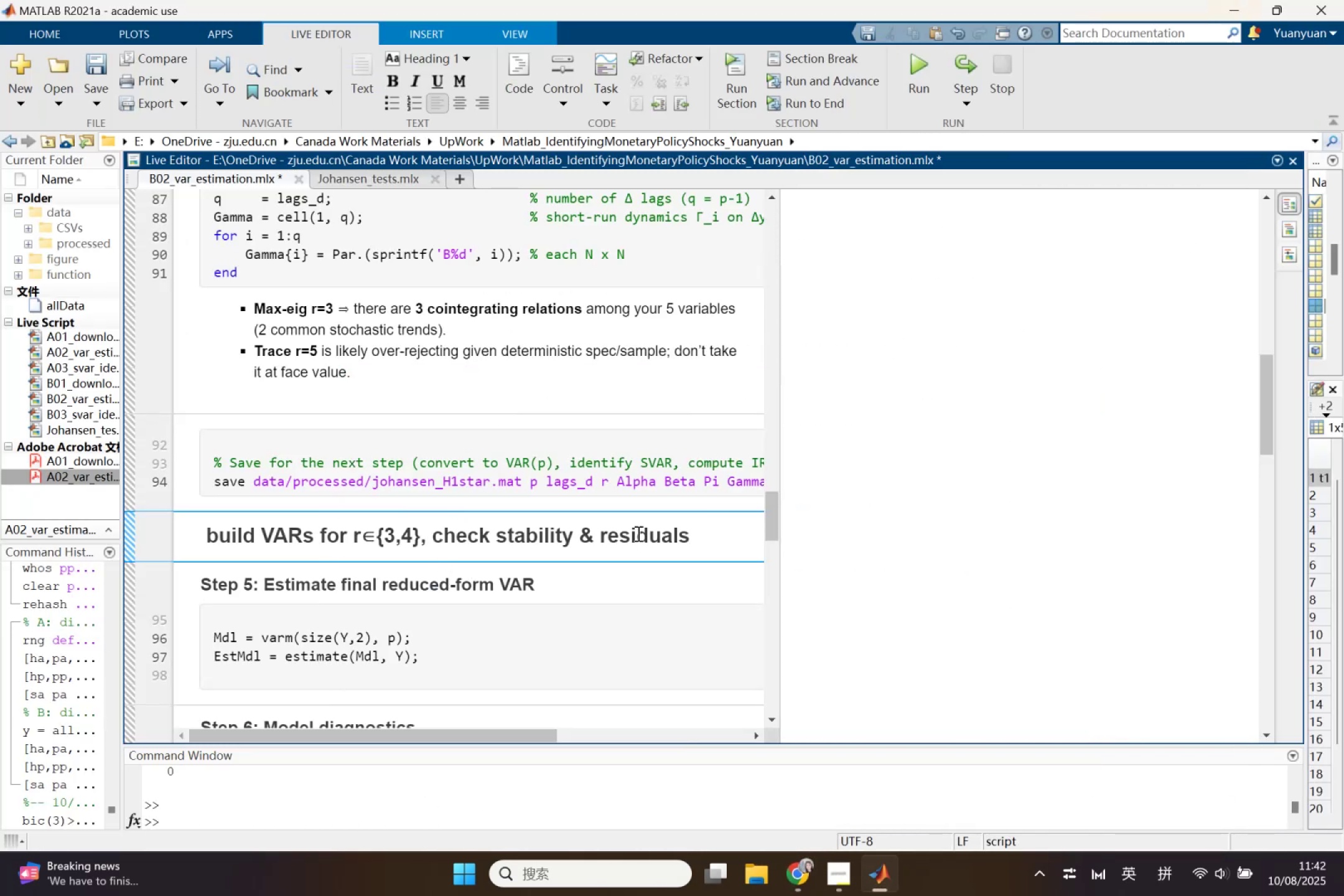 
key(Enter)
 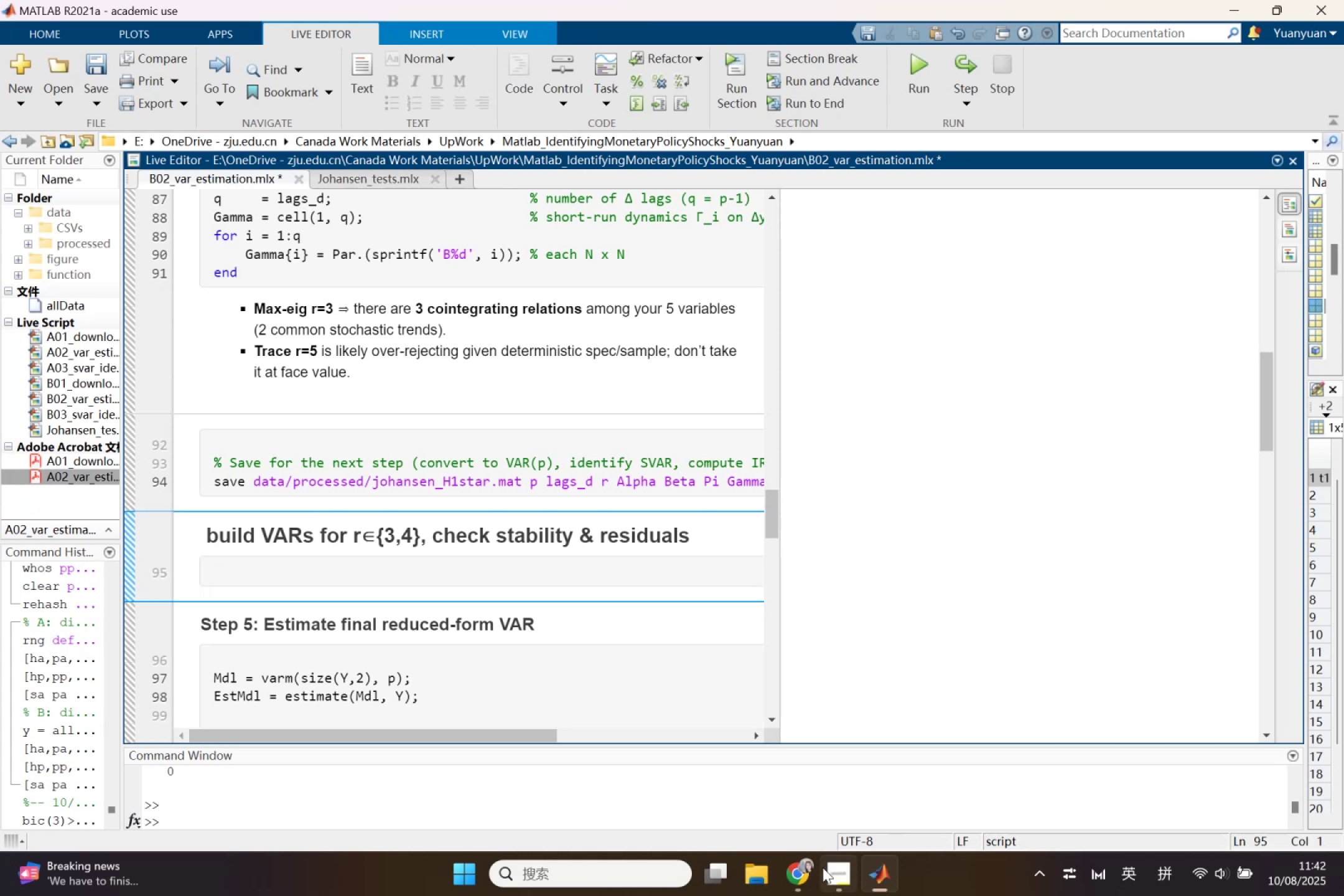 
double_click([739, 738])
 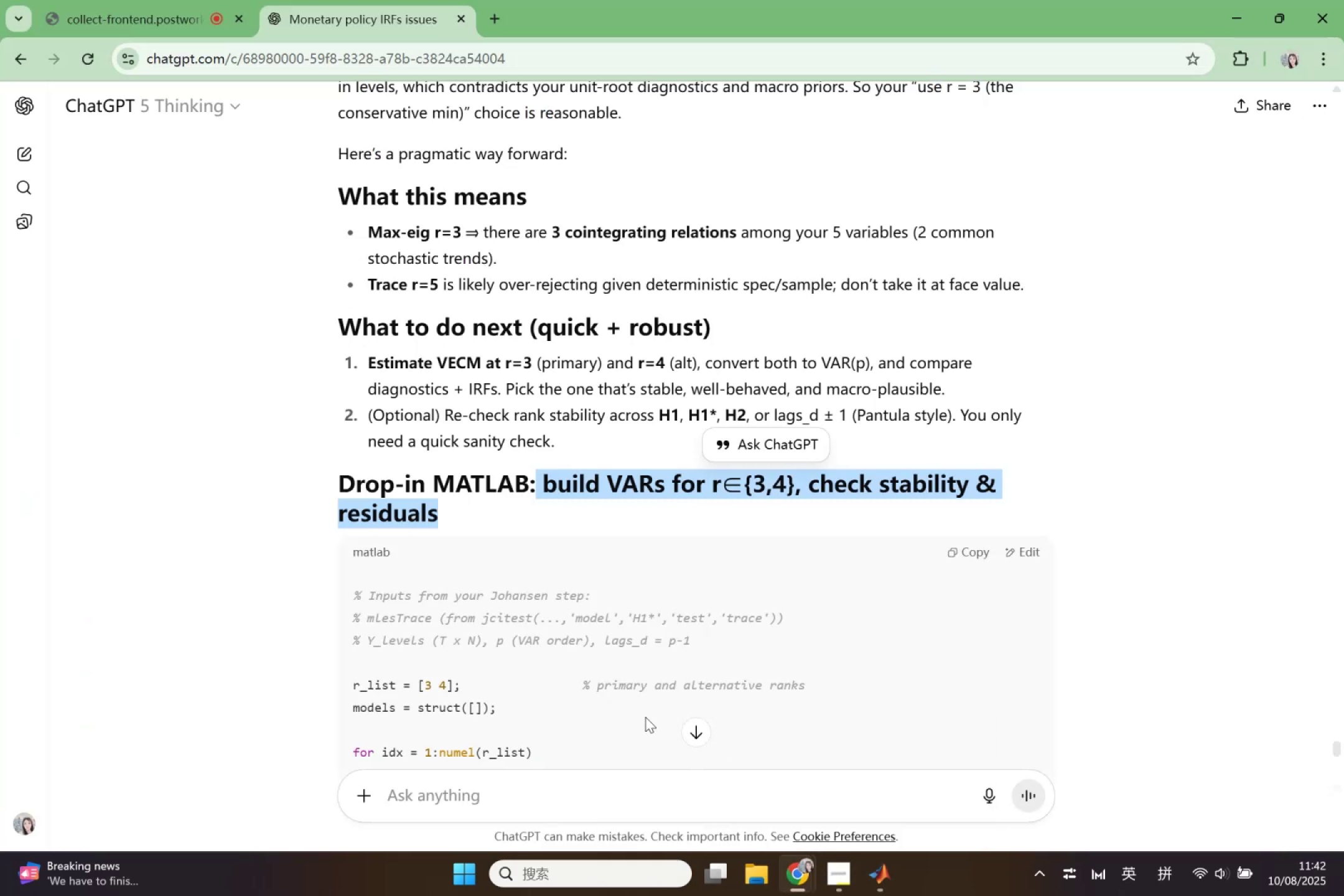 
scroll: coordinate [641, 701], scroll_direction: down, amount: 3.0
 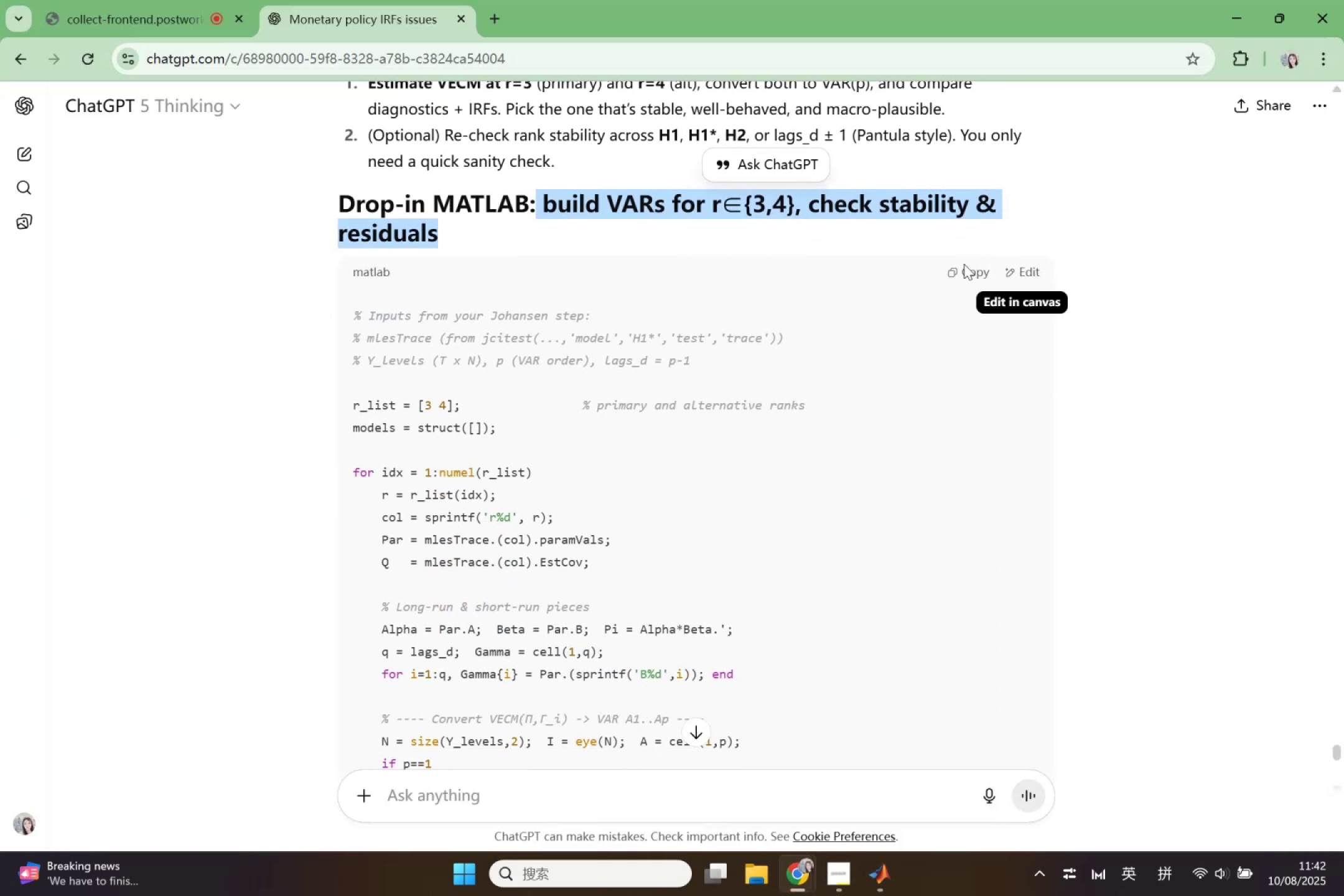 
left_click([956, 266])
 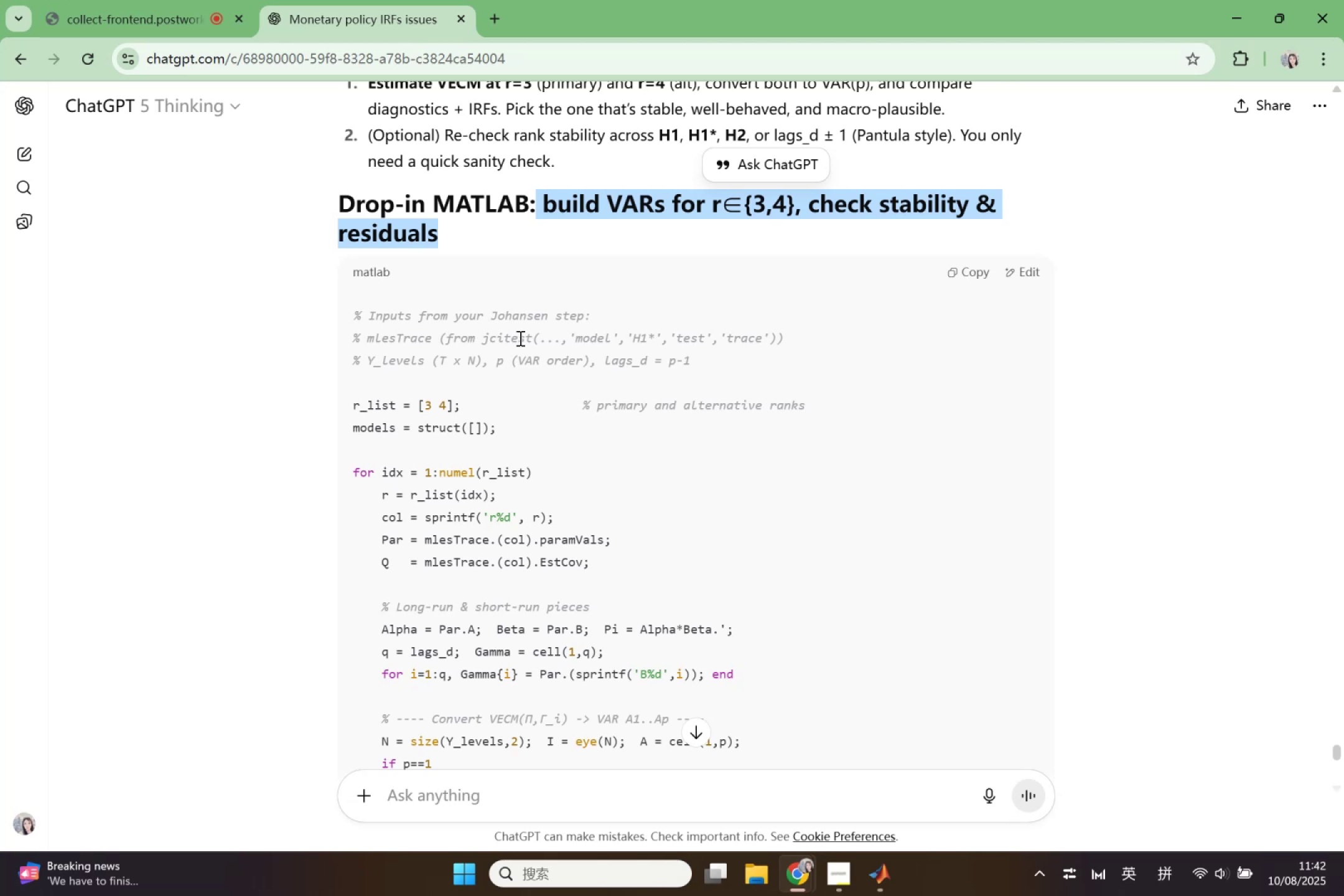 
wait(13.17)
 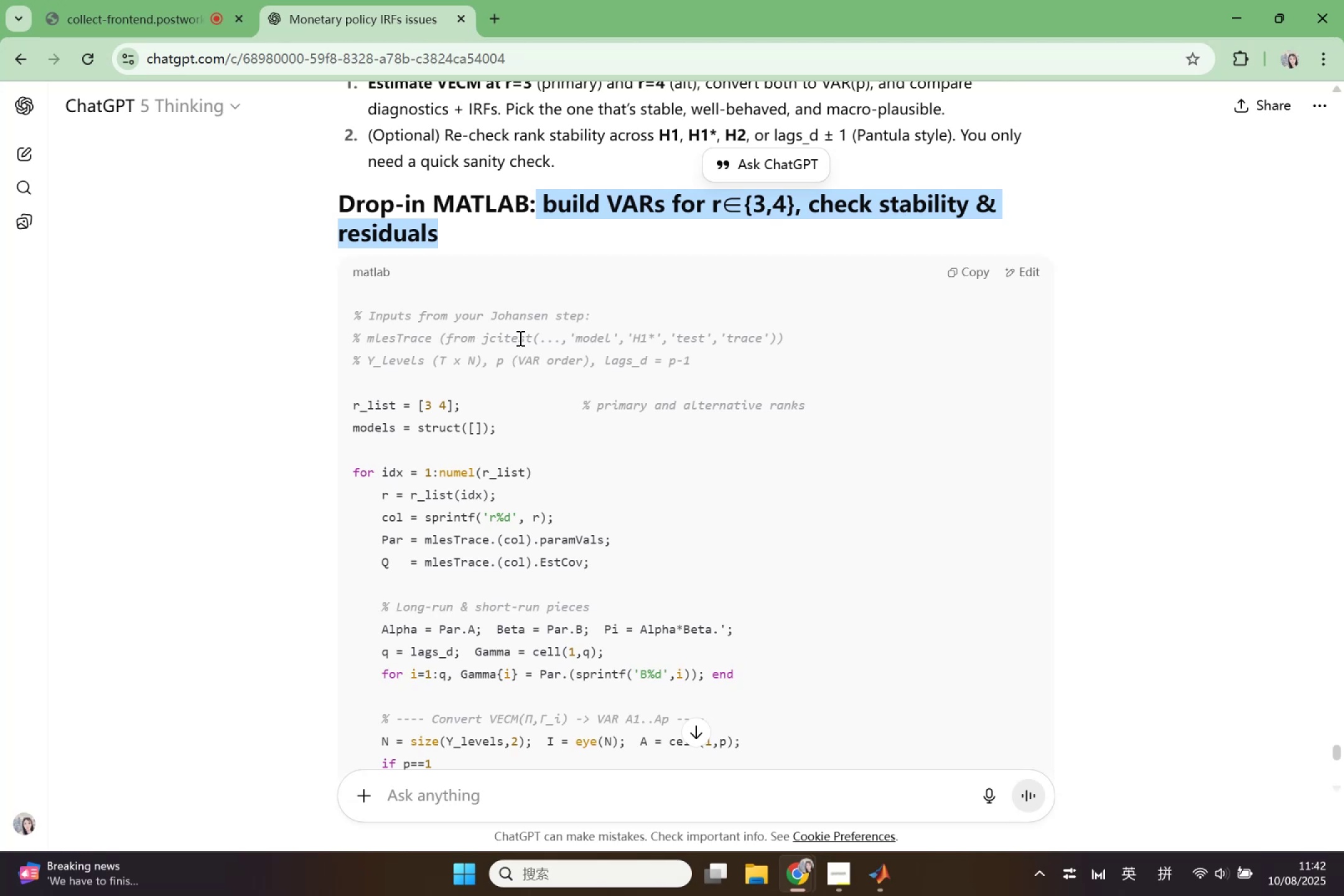 
key(Control+V)
 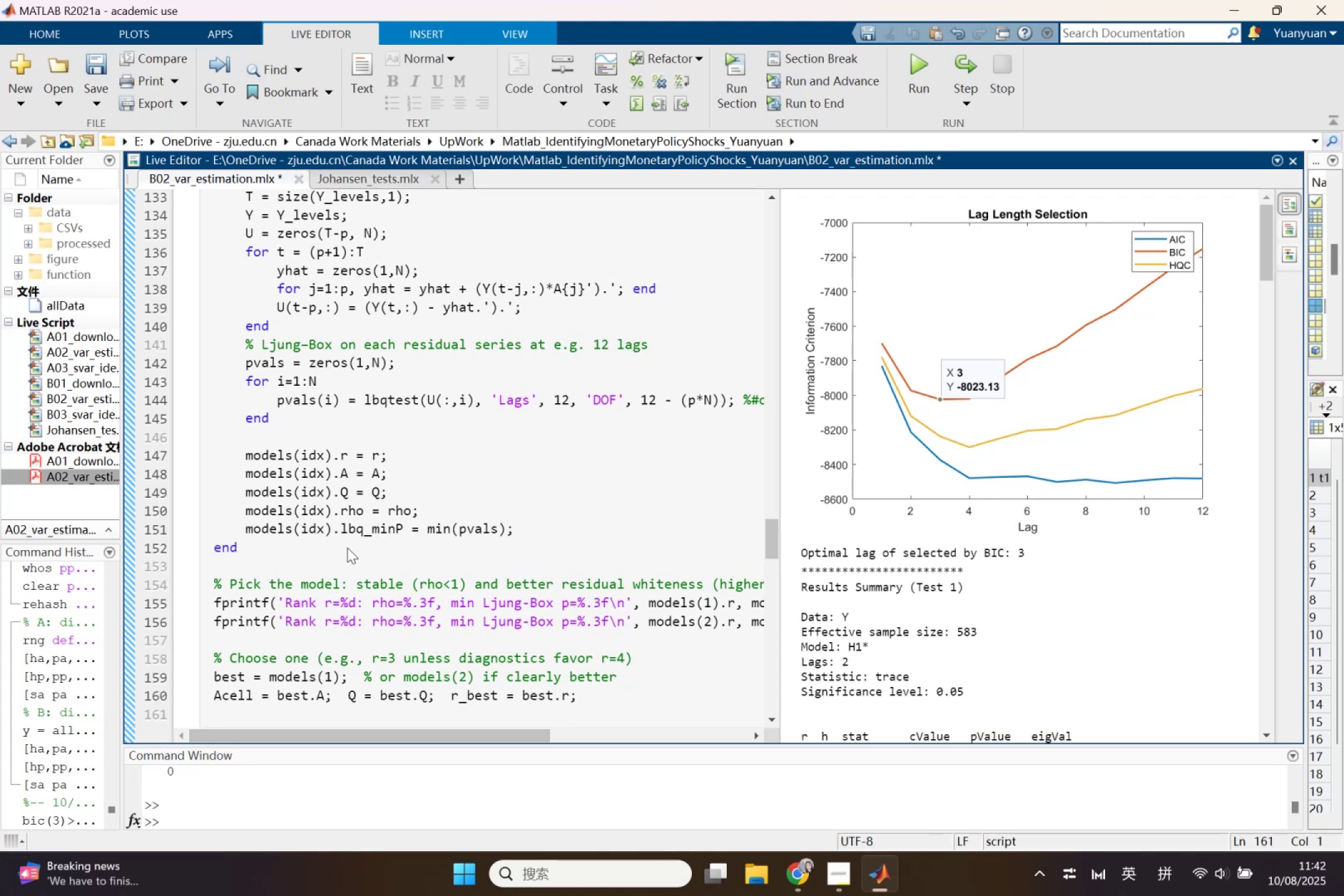 
scroll: coordinate [352, 543], scroll_direction: up, amount: 2.0
 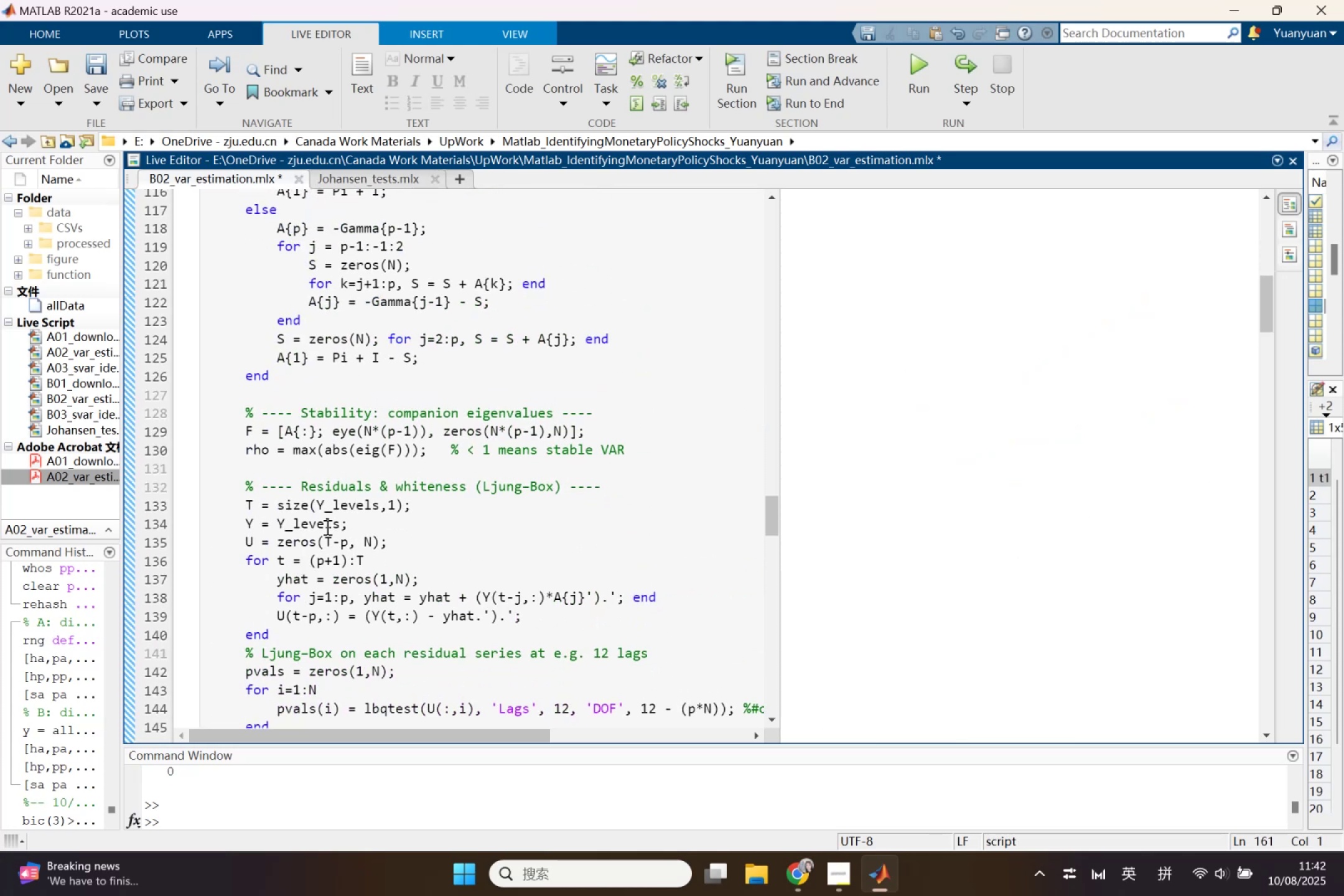 
double_click([317, 502])
 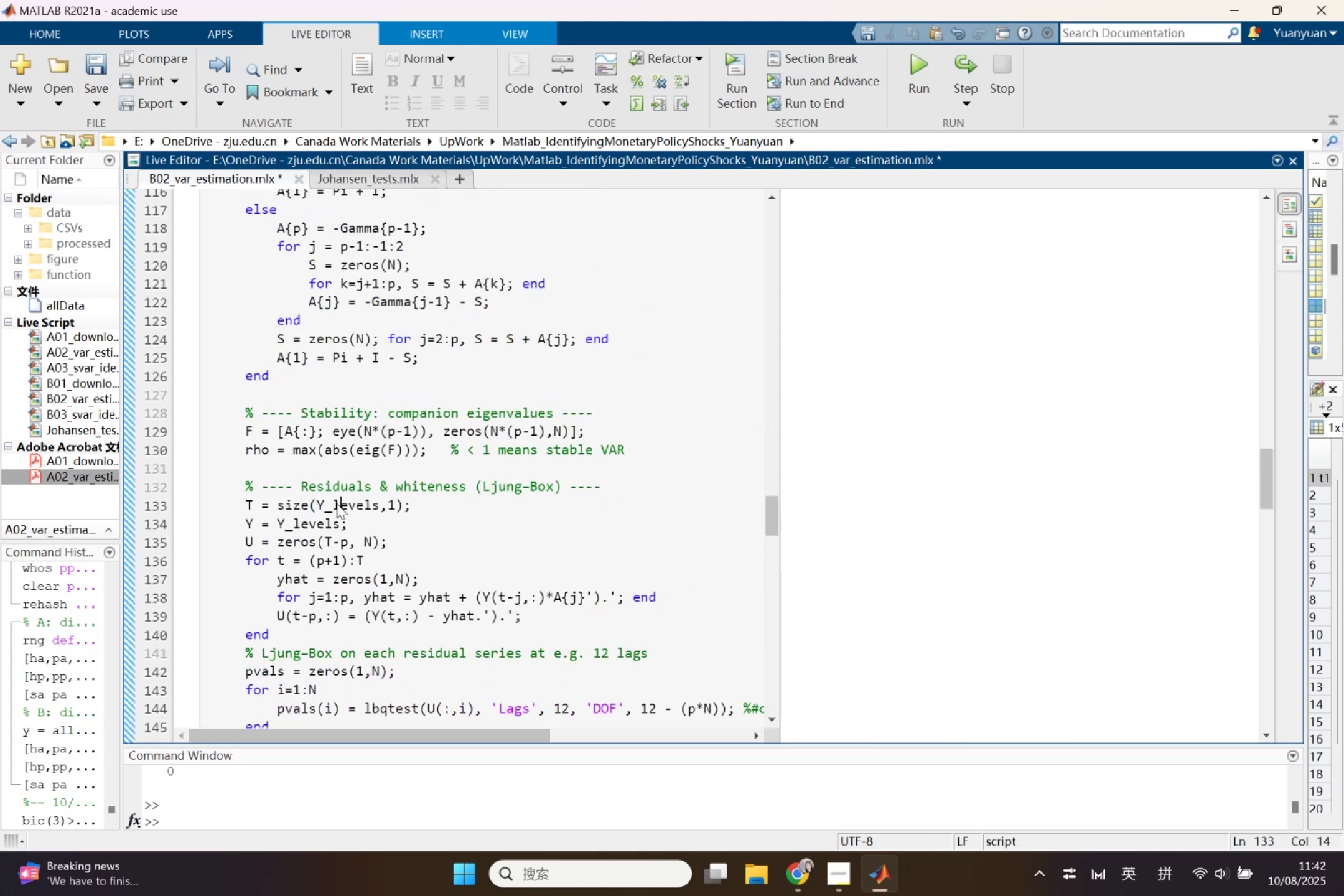 
double_click([337, 503])
 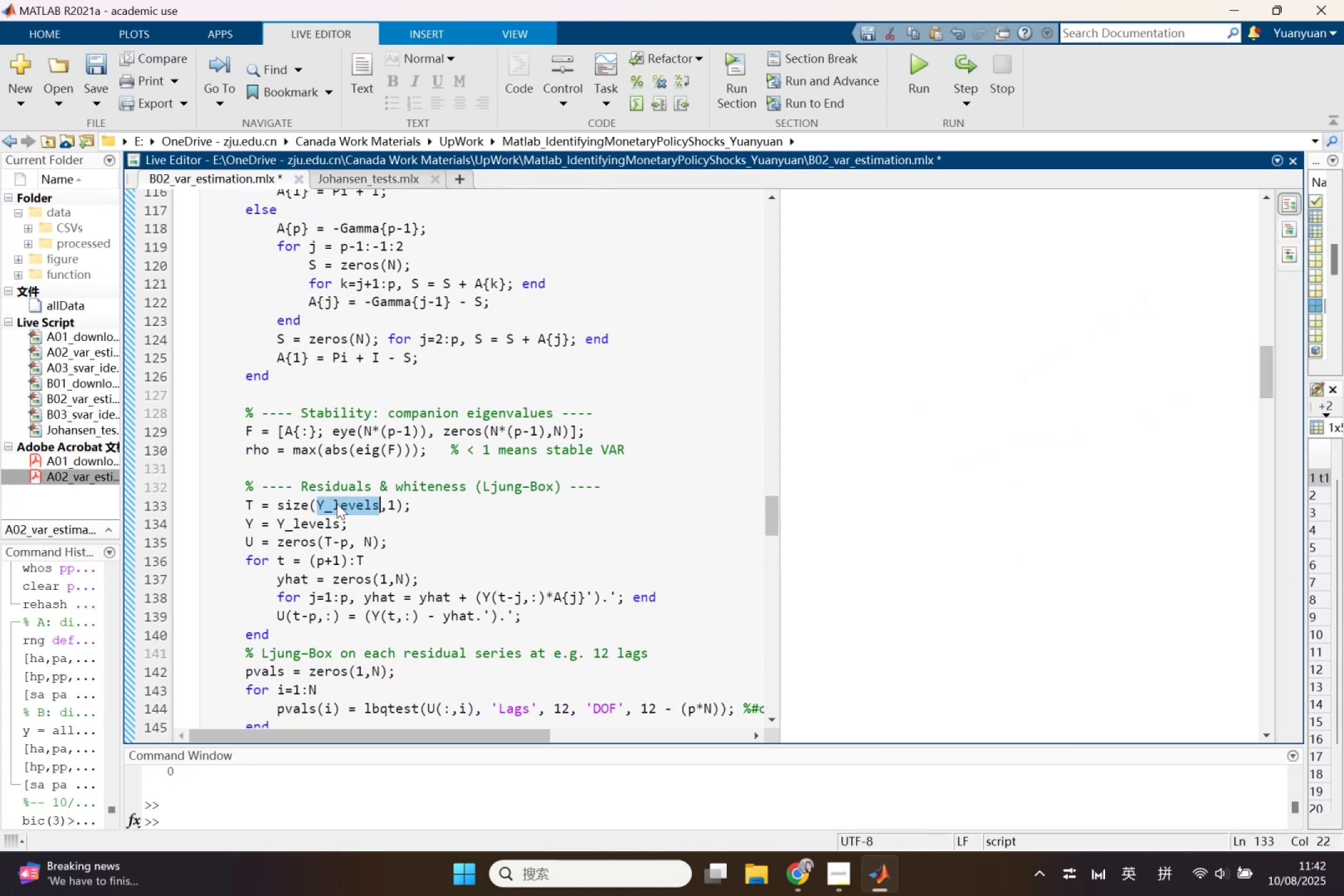 
key(Control+F)
 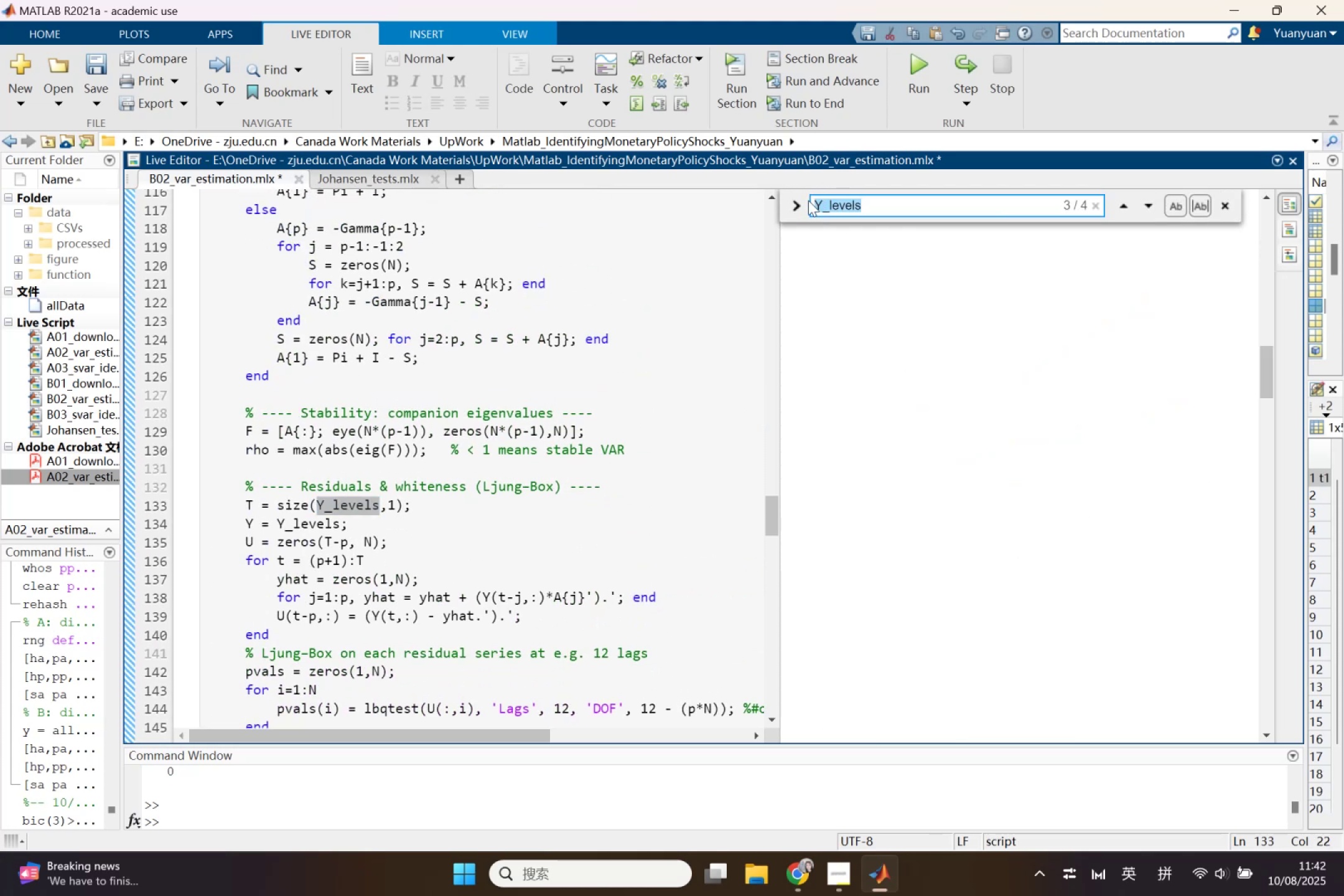 
left_click([795, 205])
 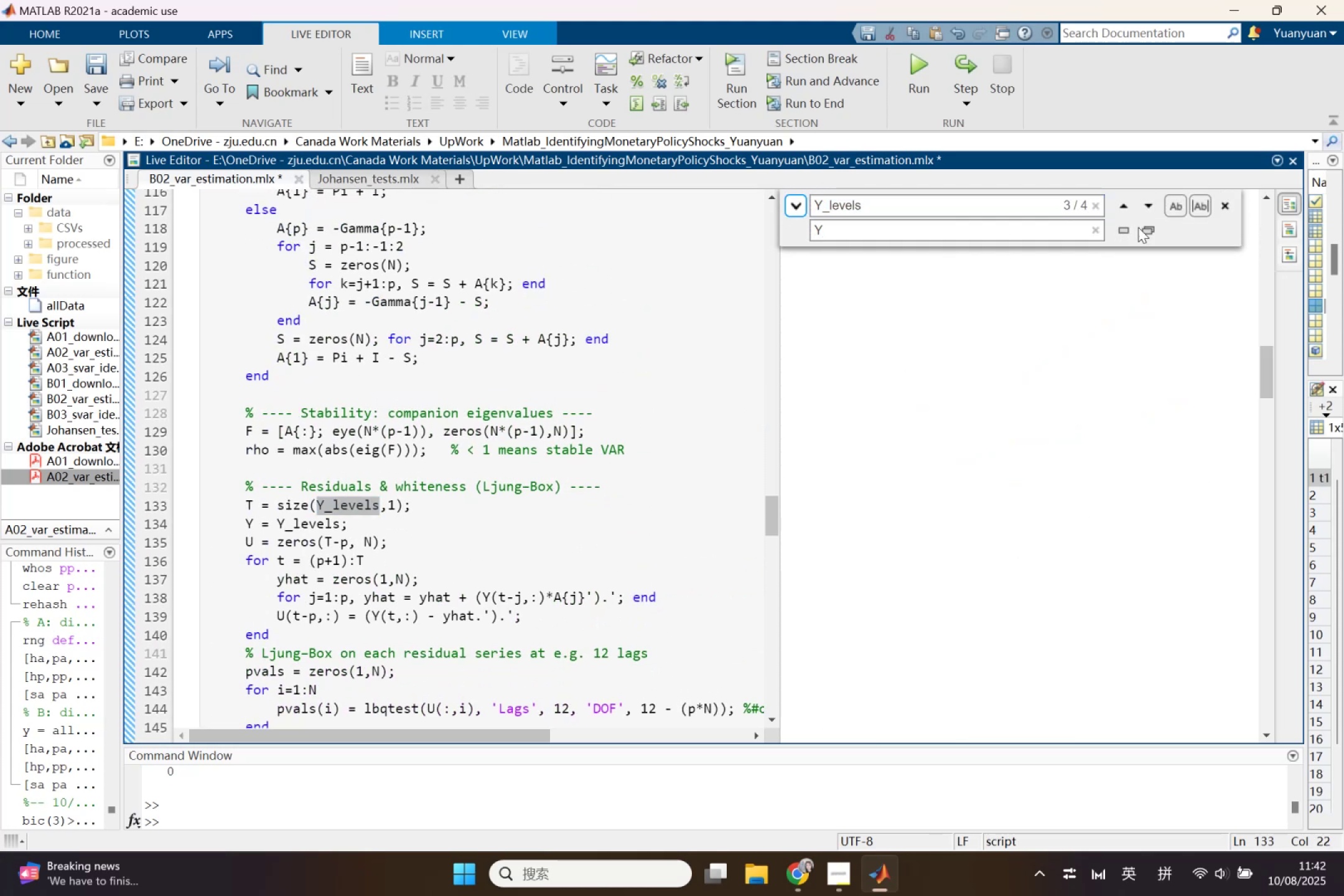 
left_click([1152, 225])
 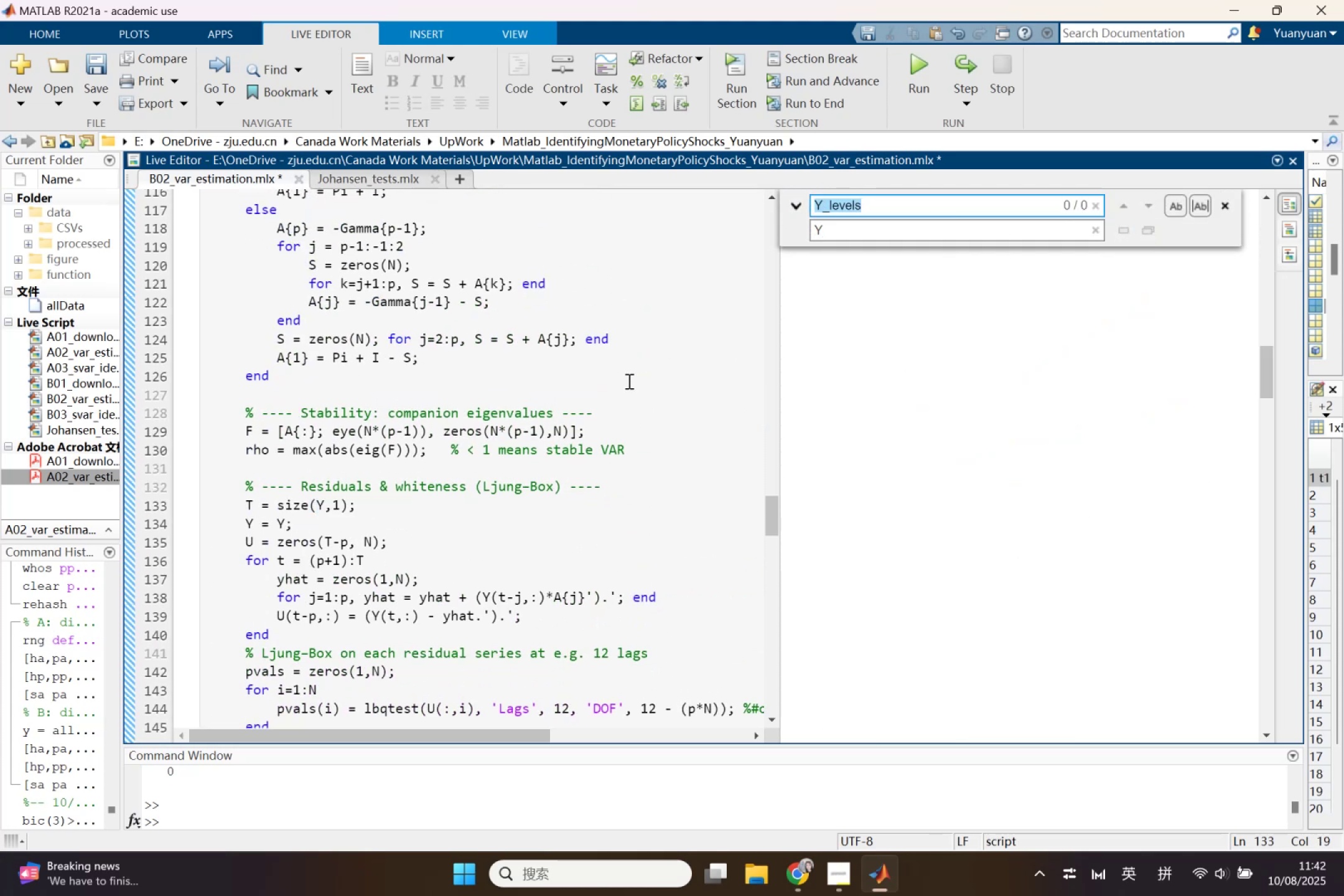 
left_click([628, 381])
 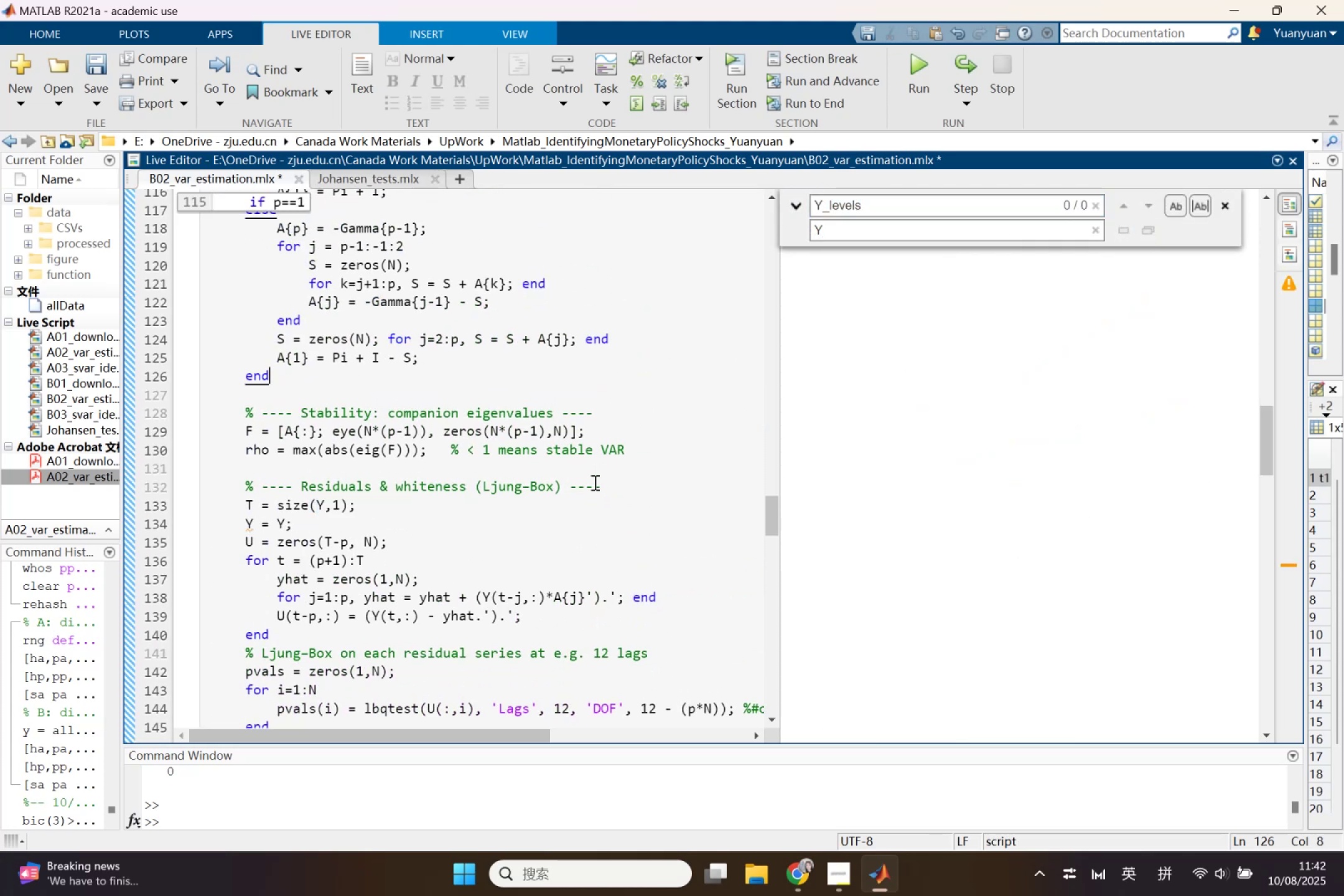 
scroll: coordinate [591, 499], scroll_direction: up, amount: 3.0
 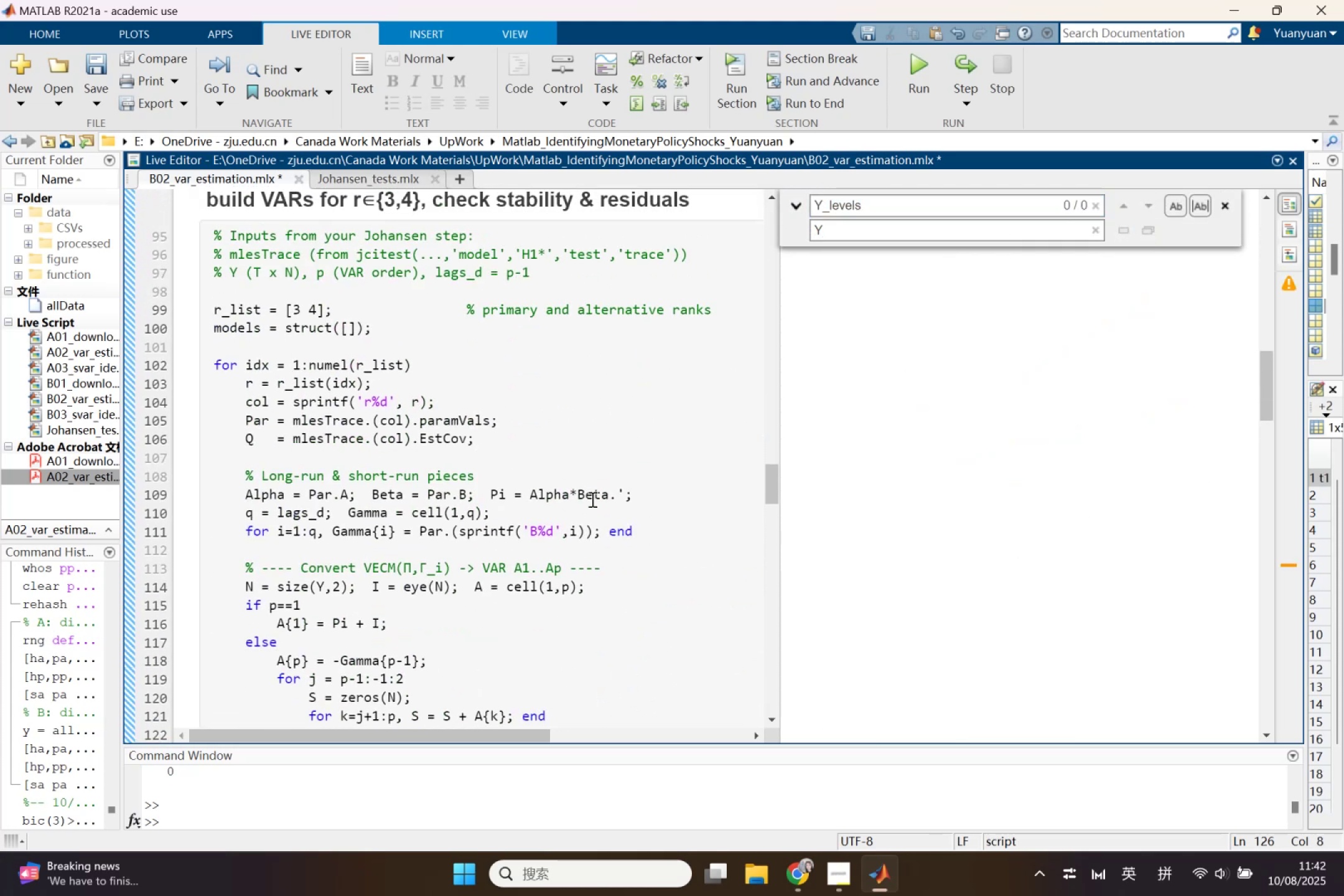 
scroll: coordinate [591, 499], scroll_direction: down, amount: 2.0
 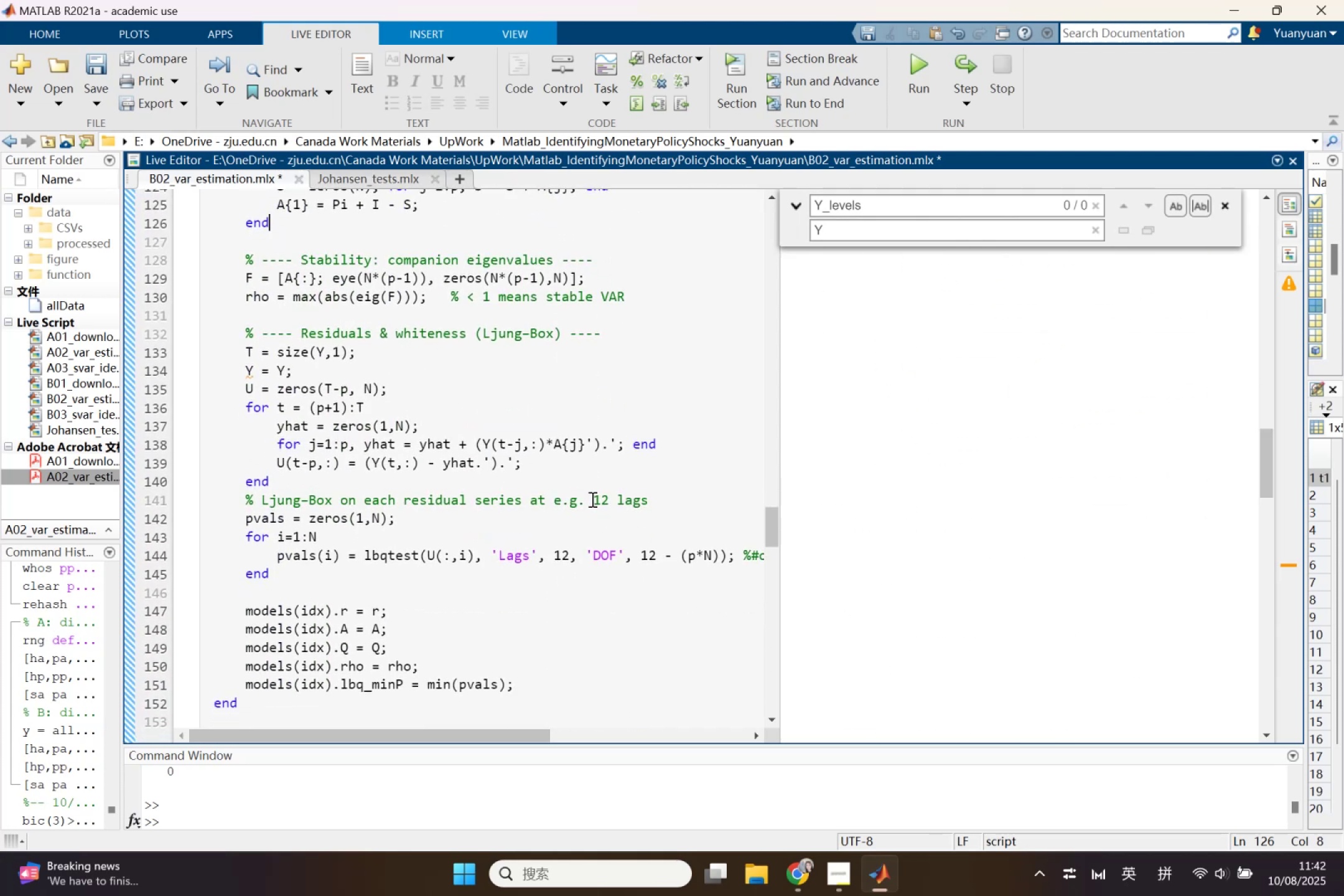 
key(Control+Z)
 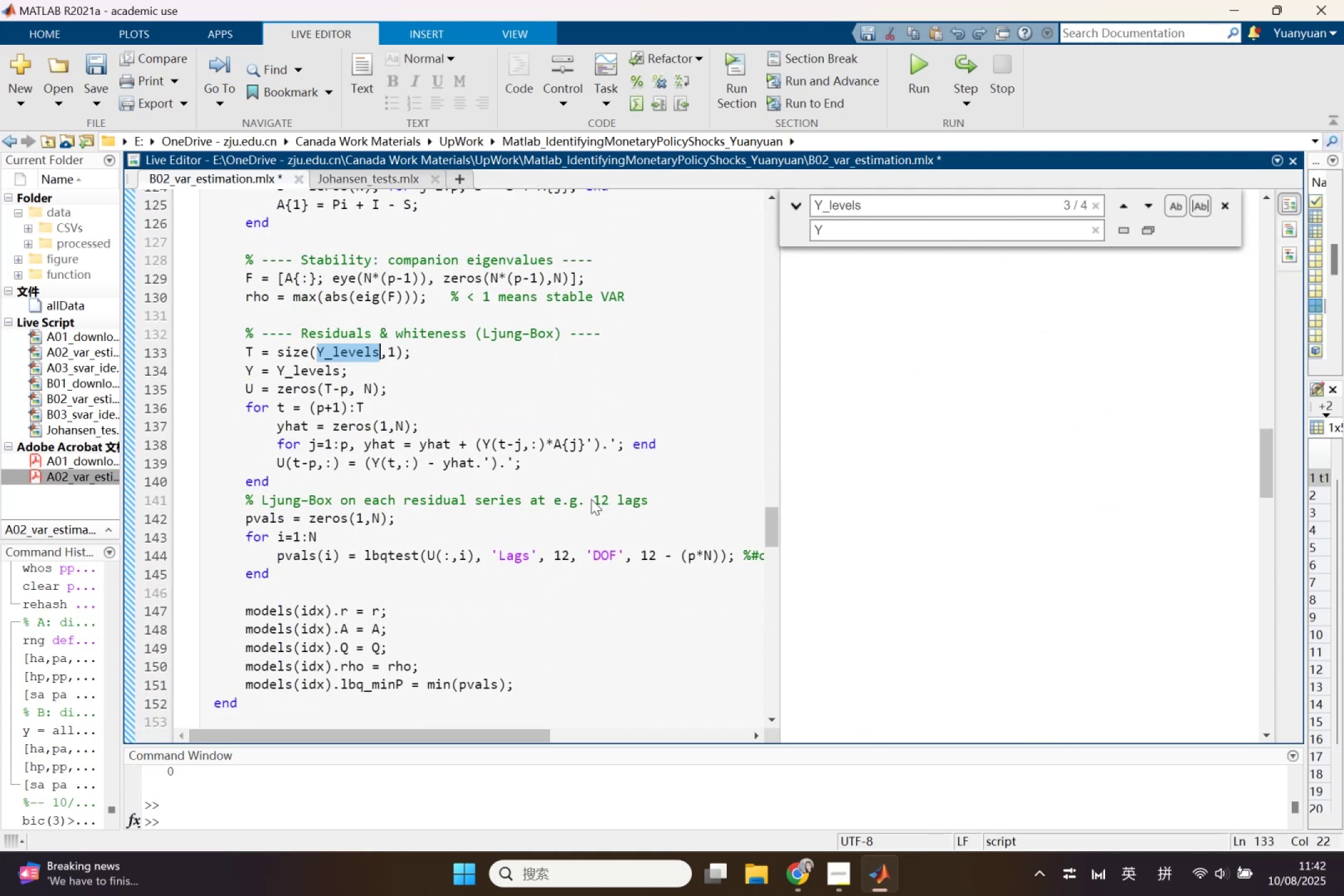 
hold_key(key=ControlLeft, duration=1.2)
 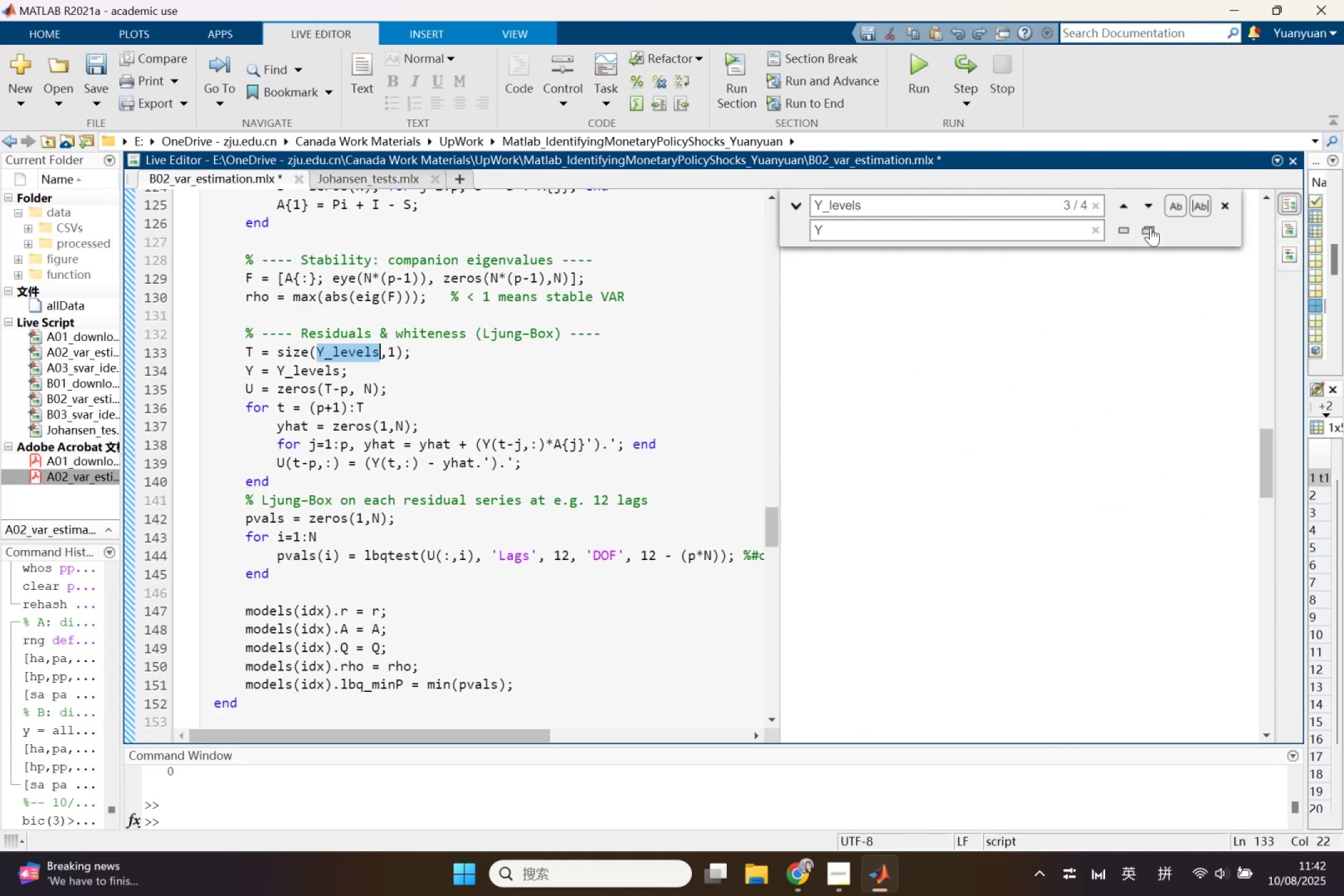 
left_click([1150, 227])
 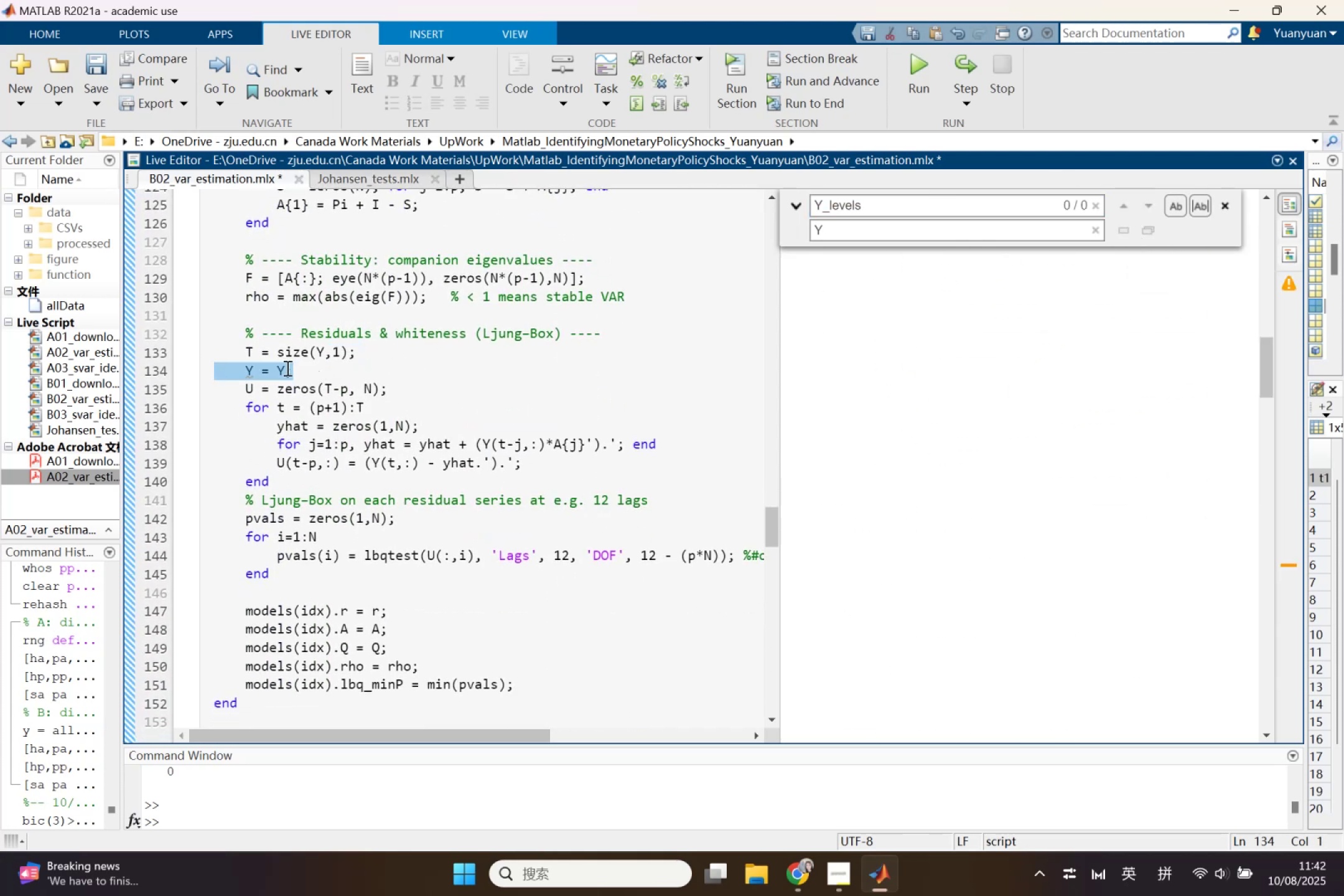 
key(Backspace)
 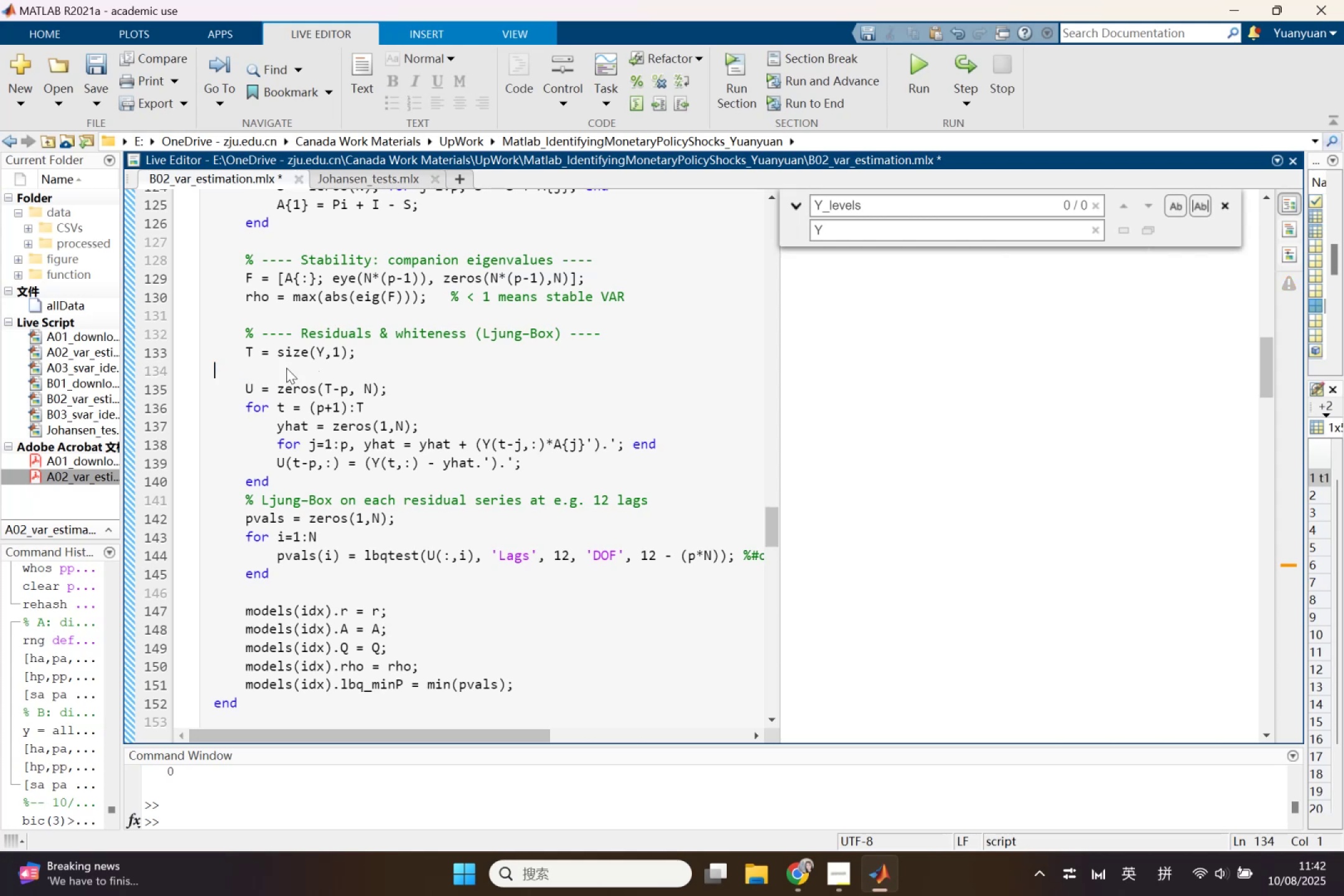 
key(Backspace)
 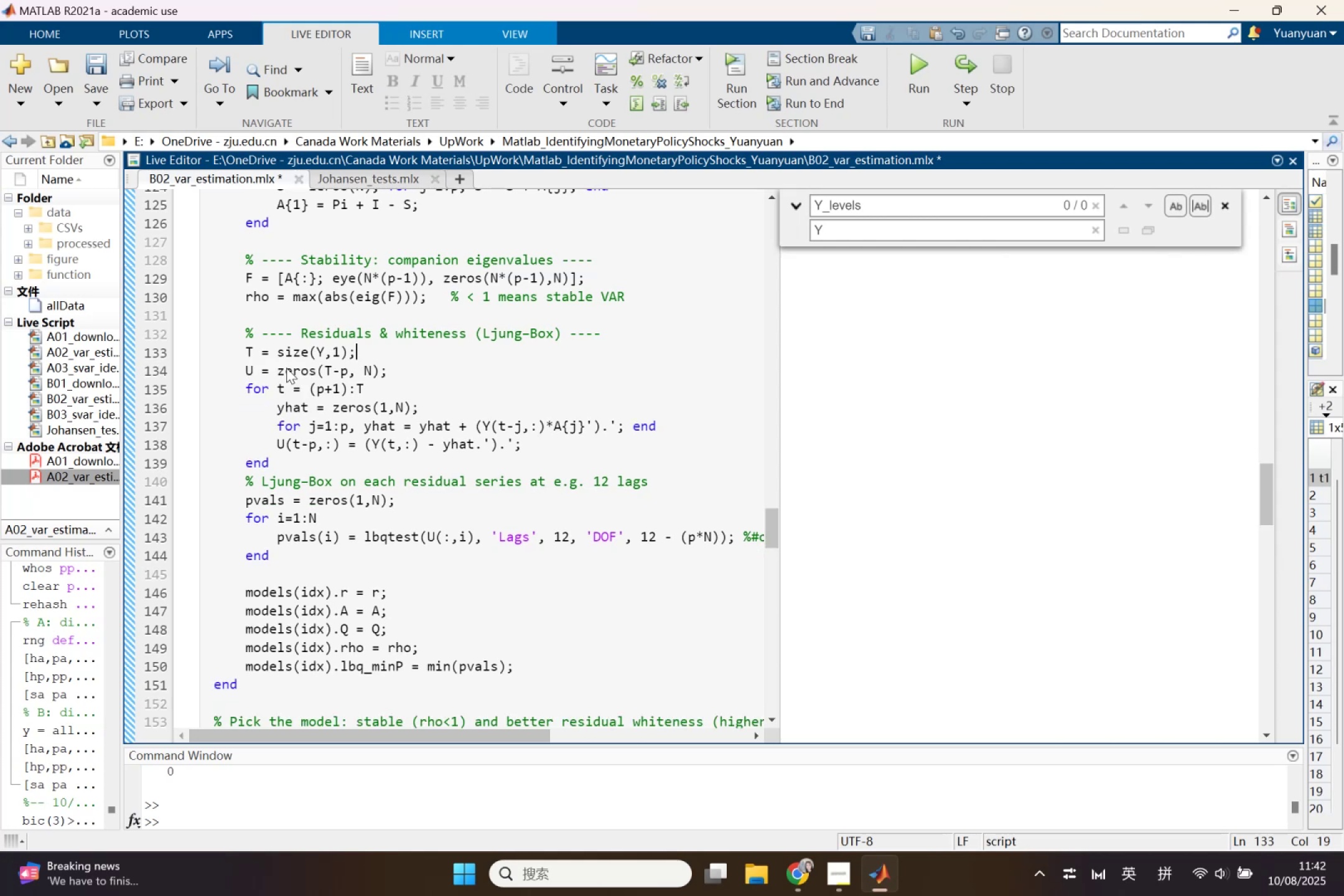 
wait(5.09)
 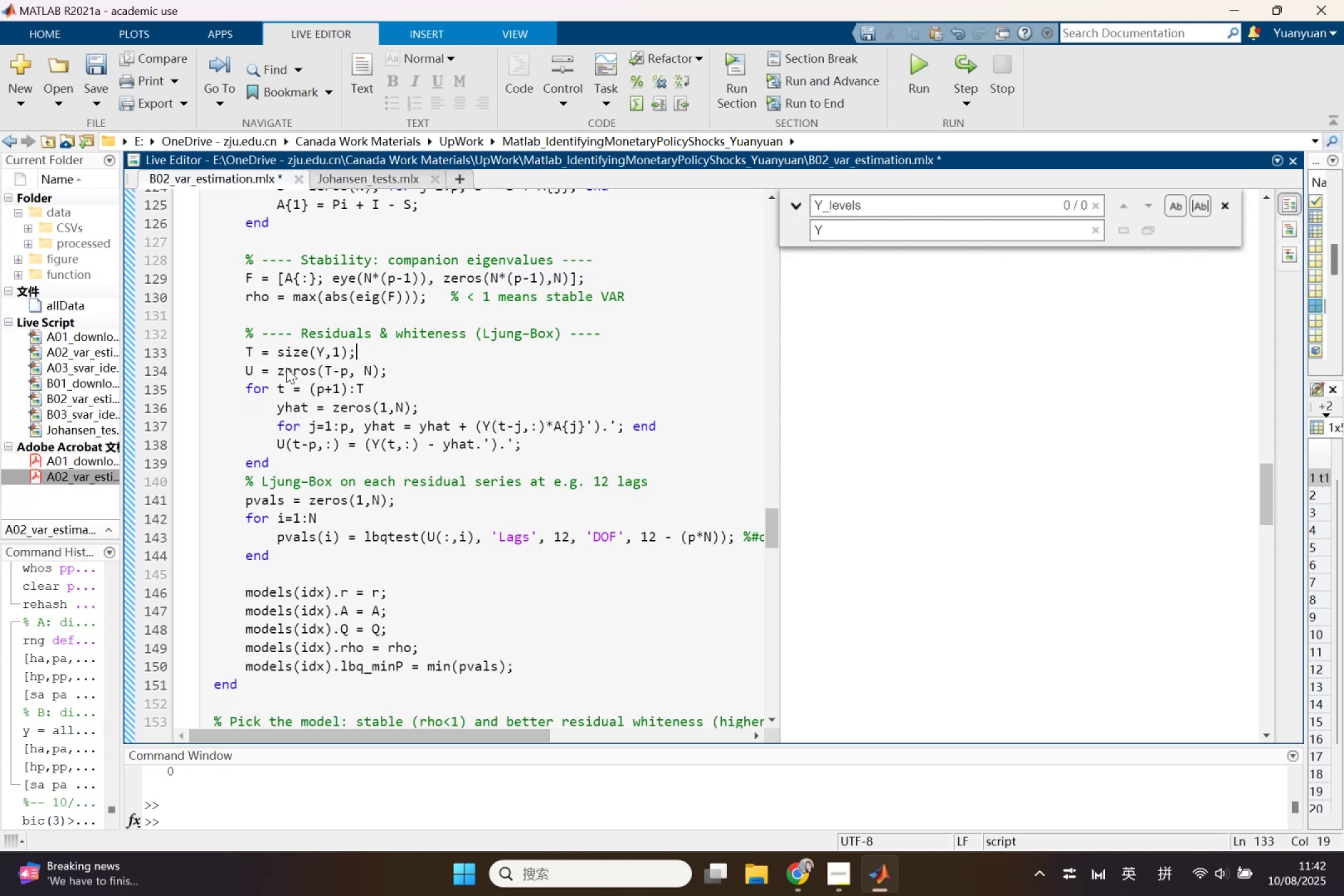 
scroll: coordinate [733, 480], scroll_direction: up, amount: 3.0
 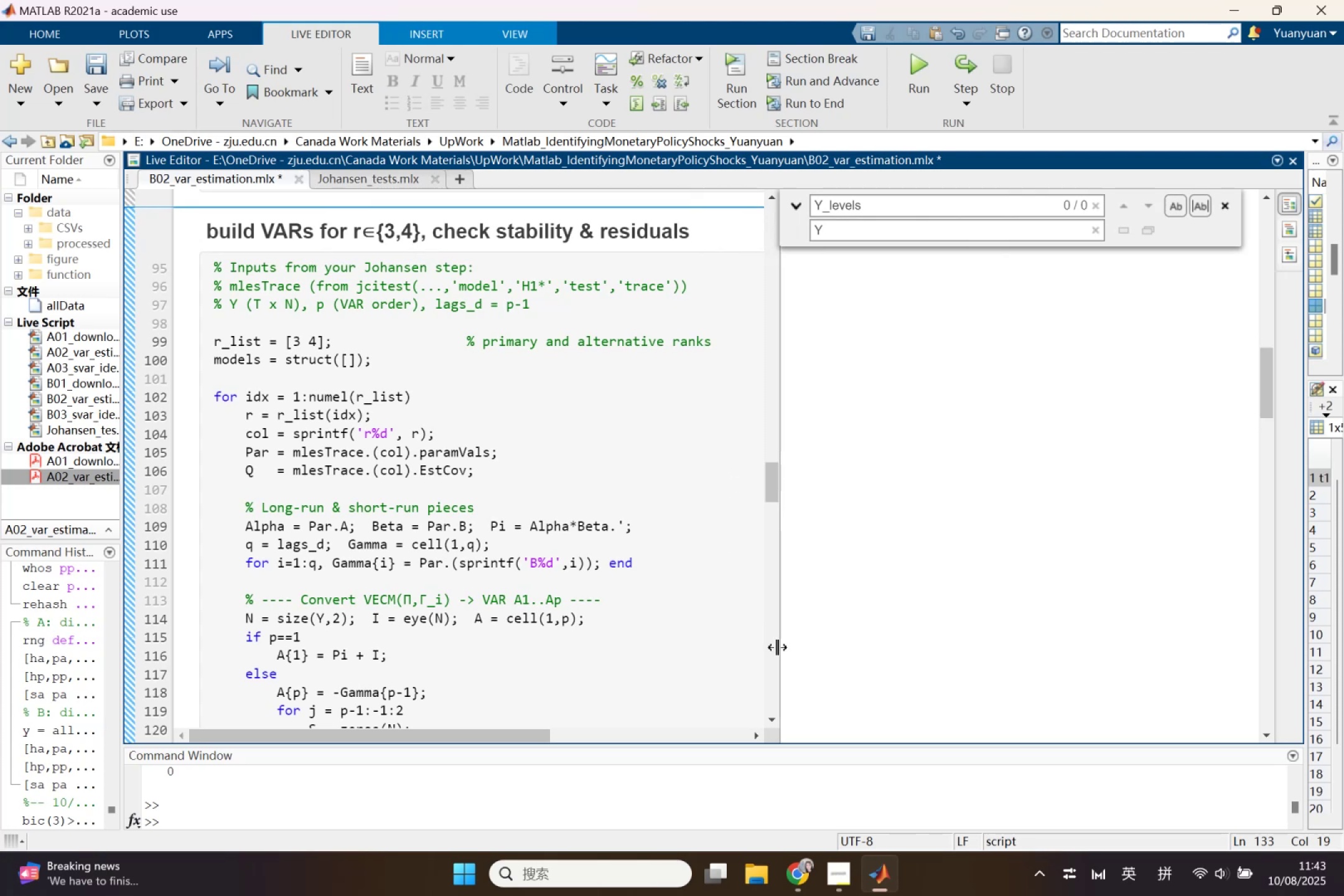 
left_click([656, 488])
 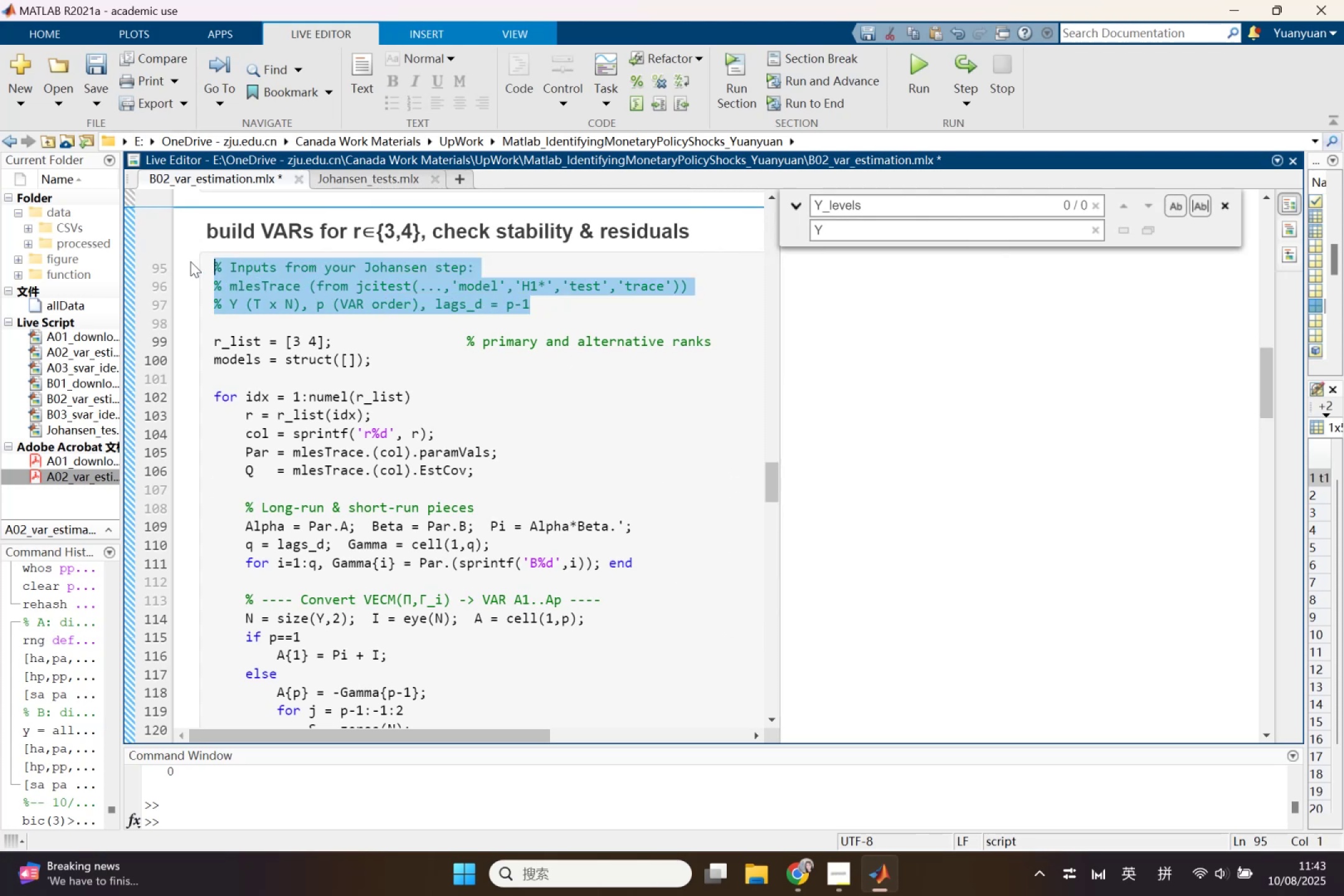 
key(Backspace)
 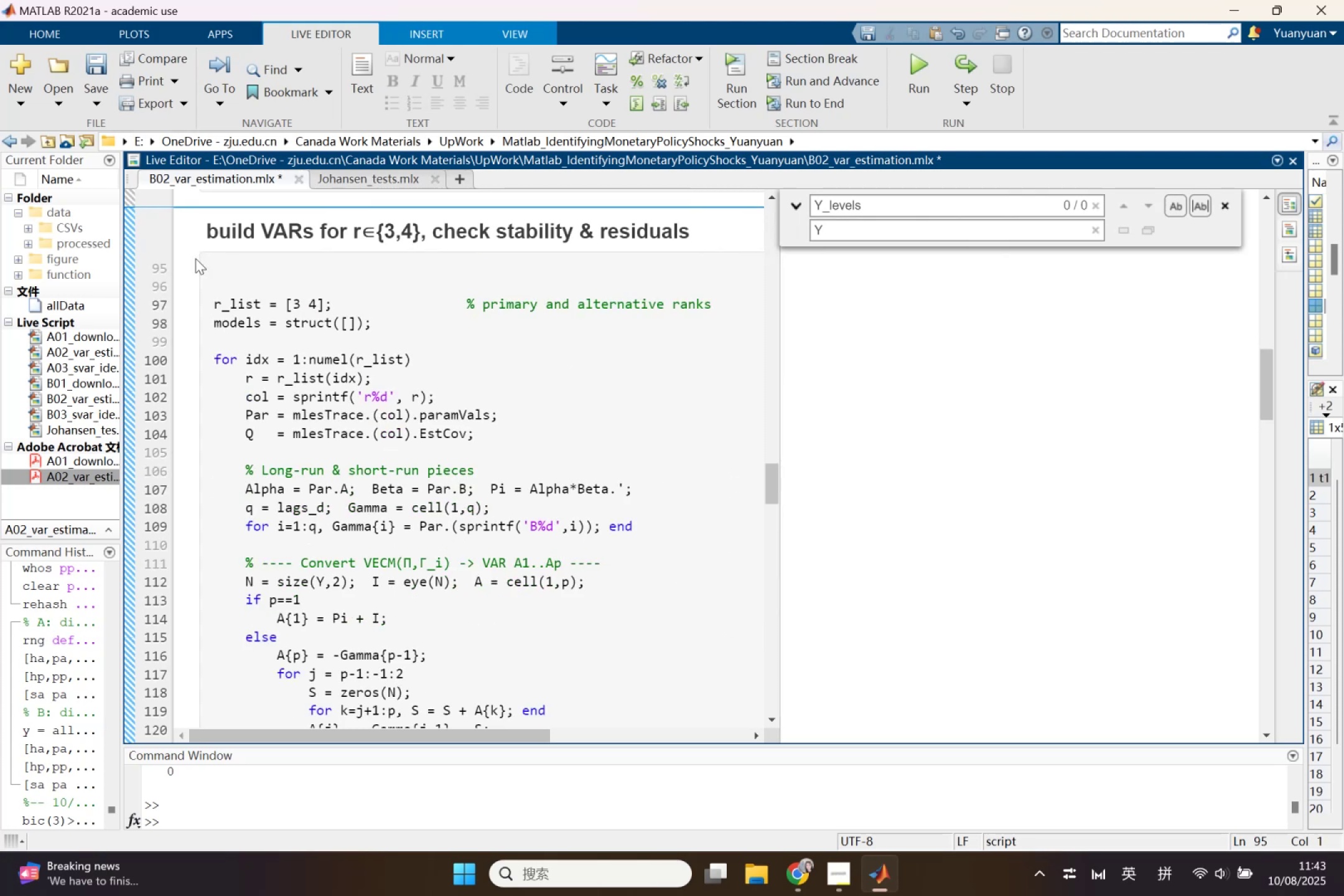 
key(Backspace)
 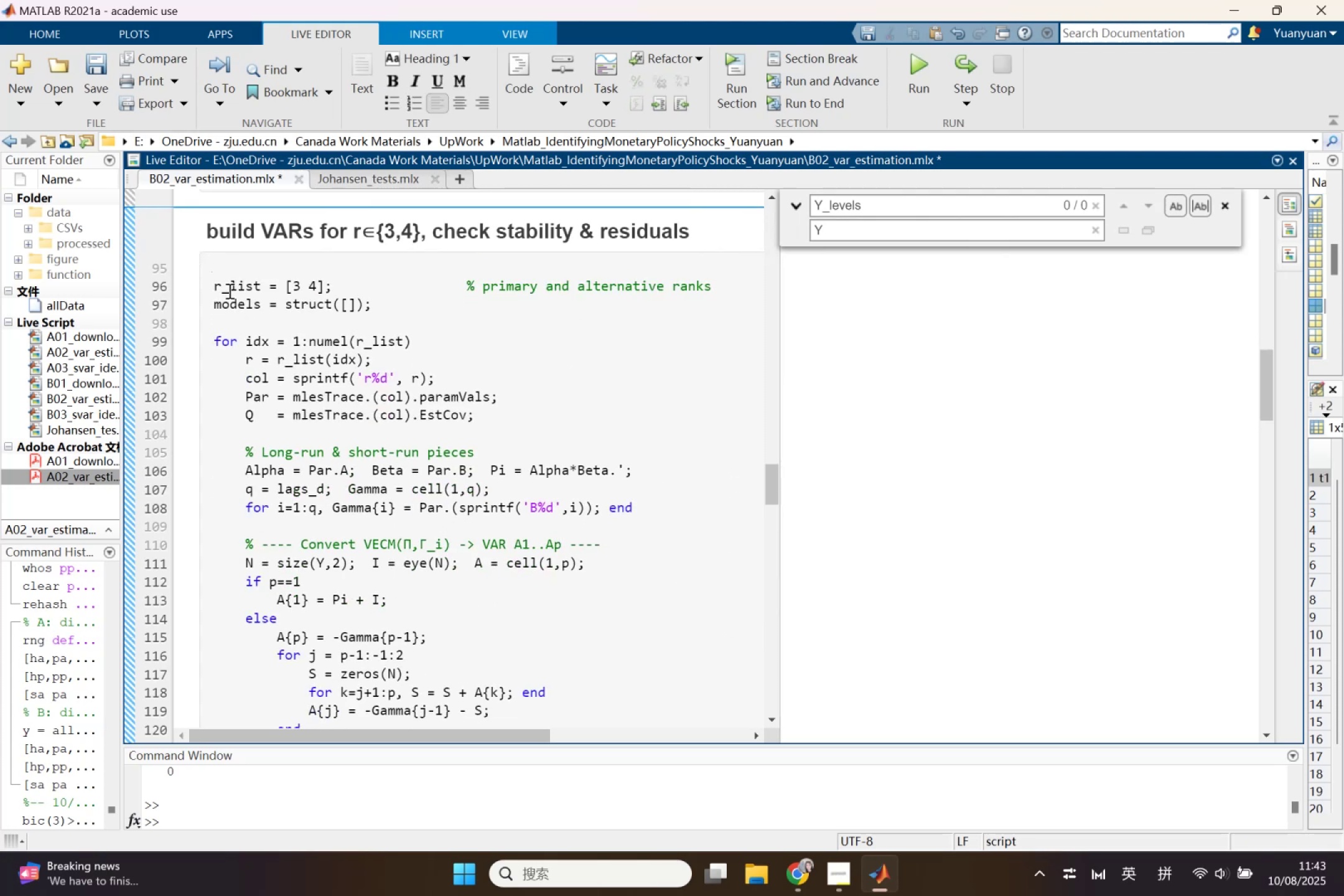 
left_click([212, 292])
 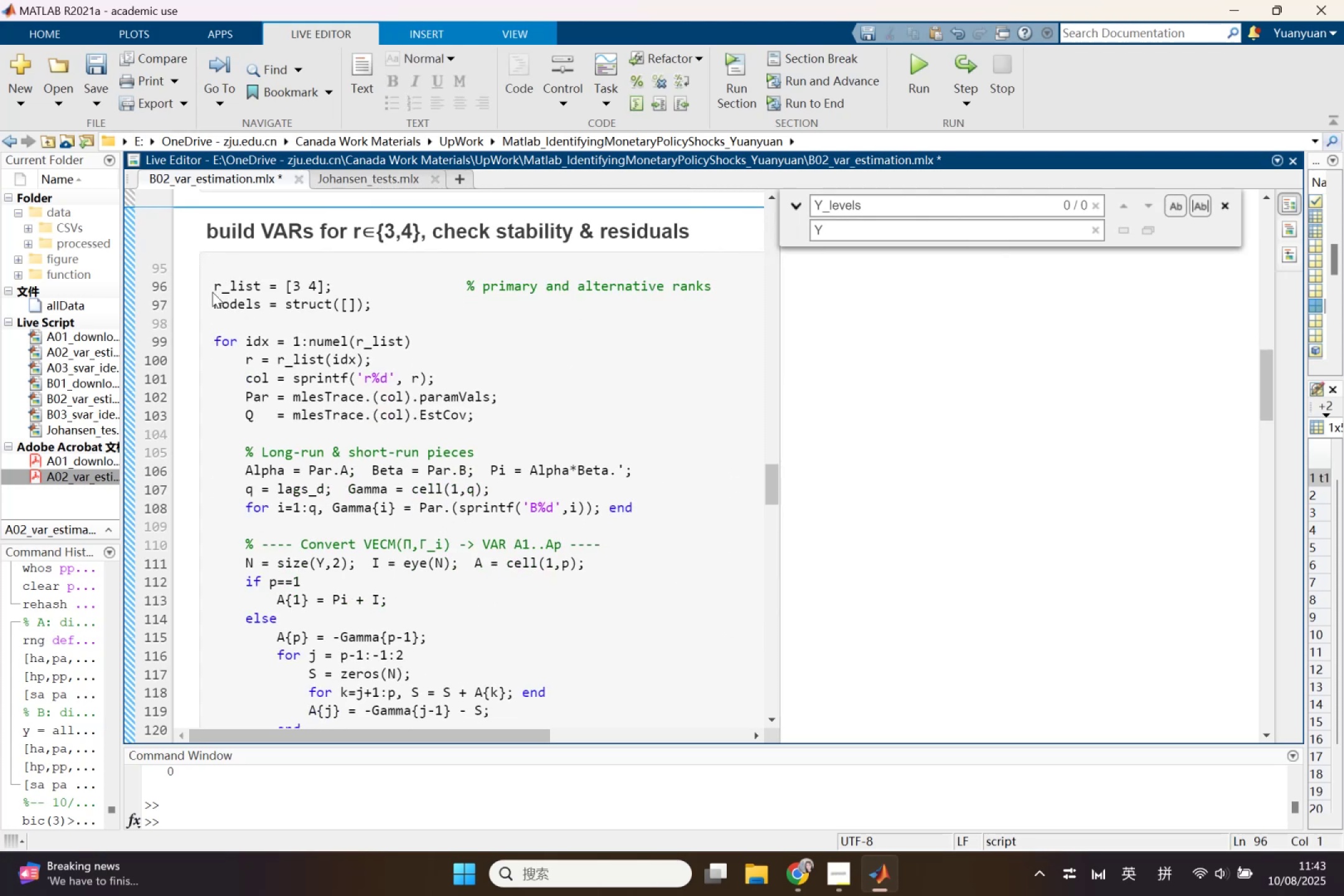 
key(Backspace)
 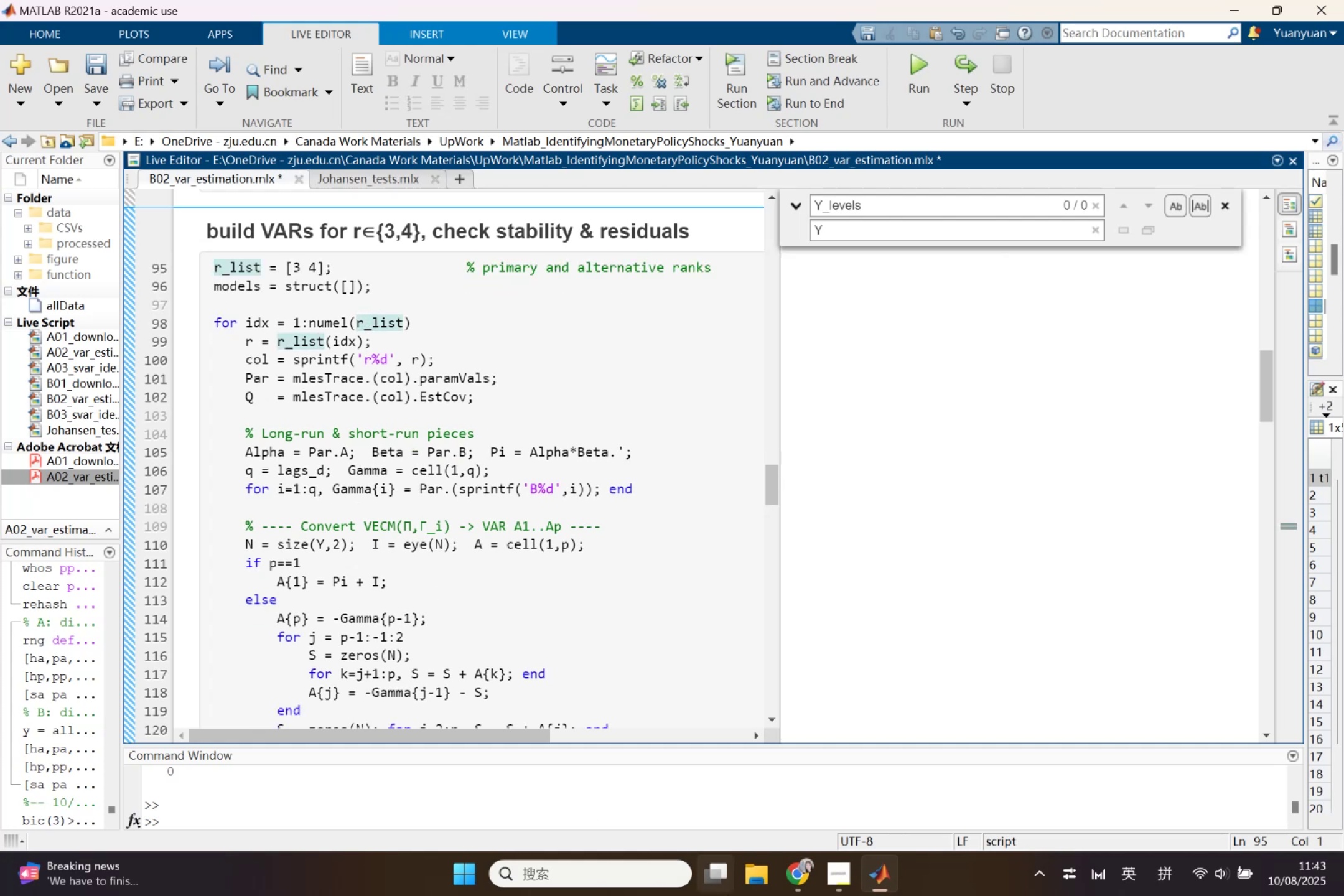 
left_click([809, 870])
 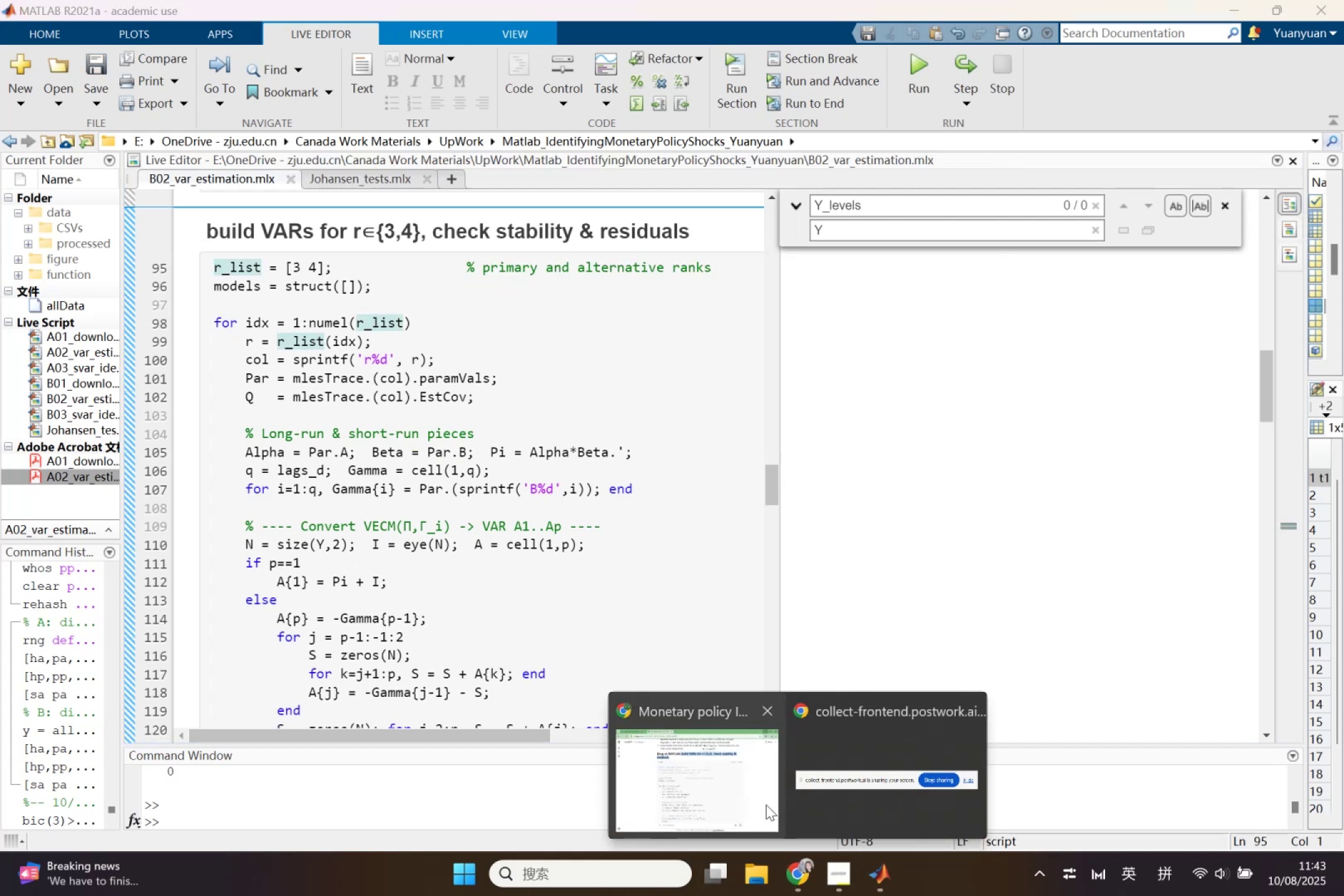 
left_click([766, 805])
 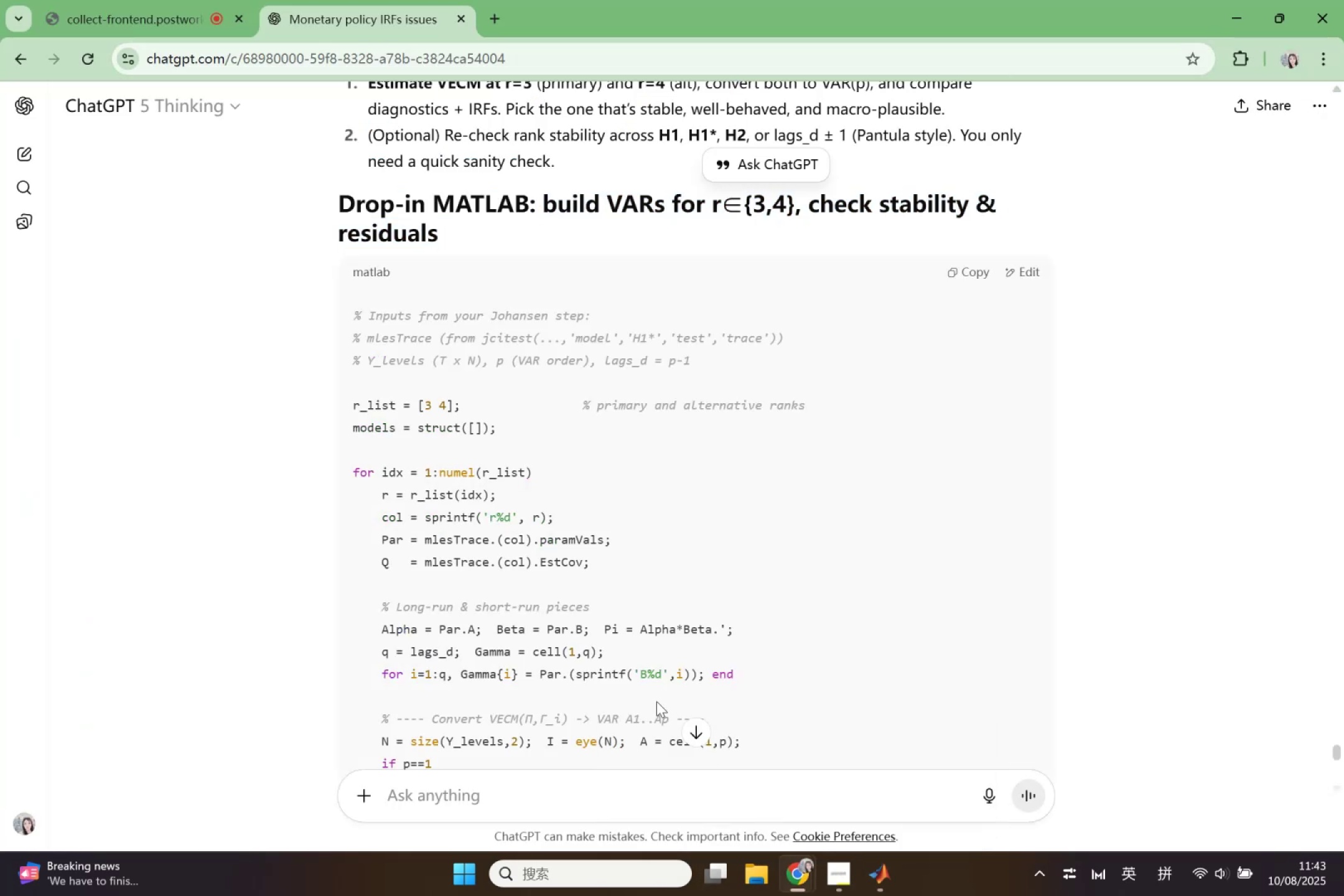 
scroll: coordinate [656, 701], scroll_direction: down, amount: 2.0
 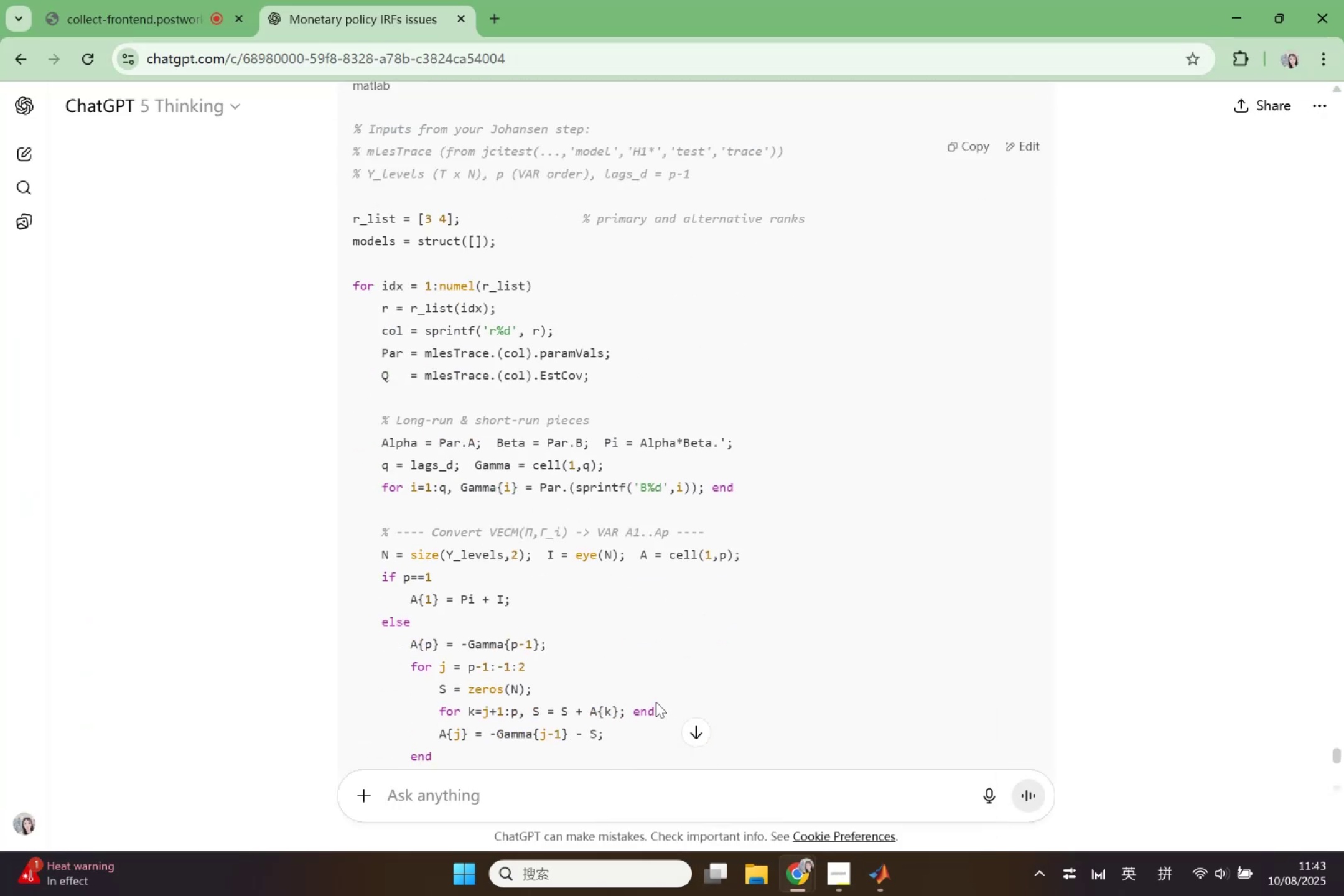 
wait(8.54)
 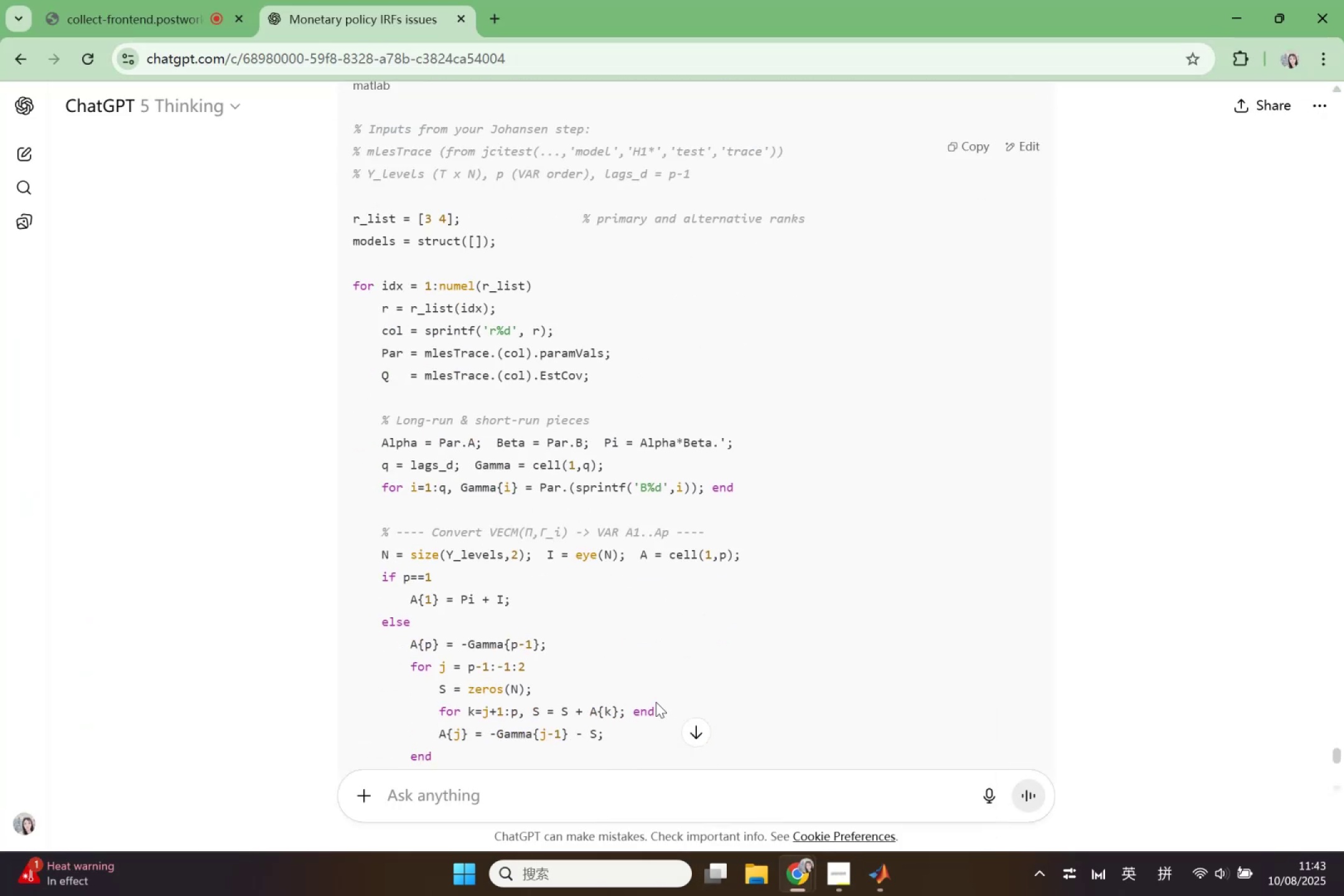 
scroll: coordinate [587, 622], scroll_direction: down, amount: 1.0
 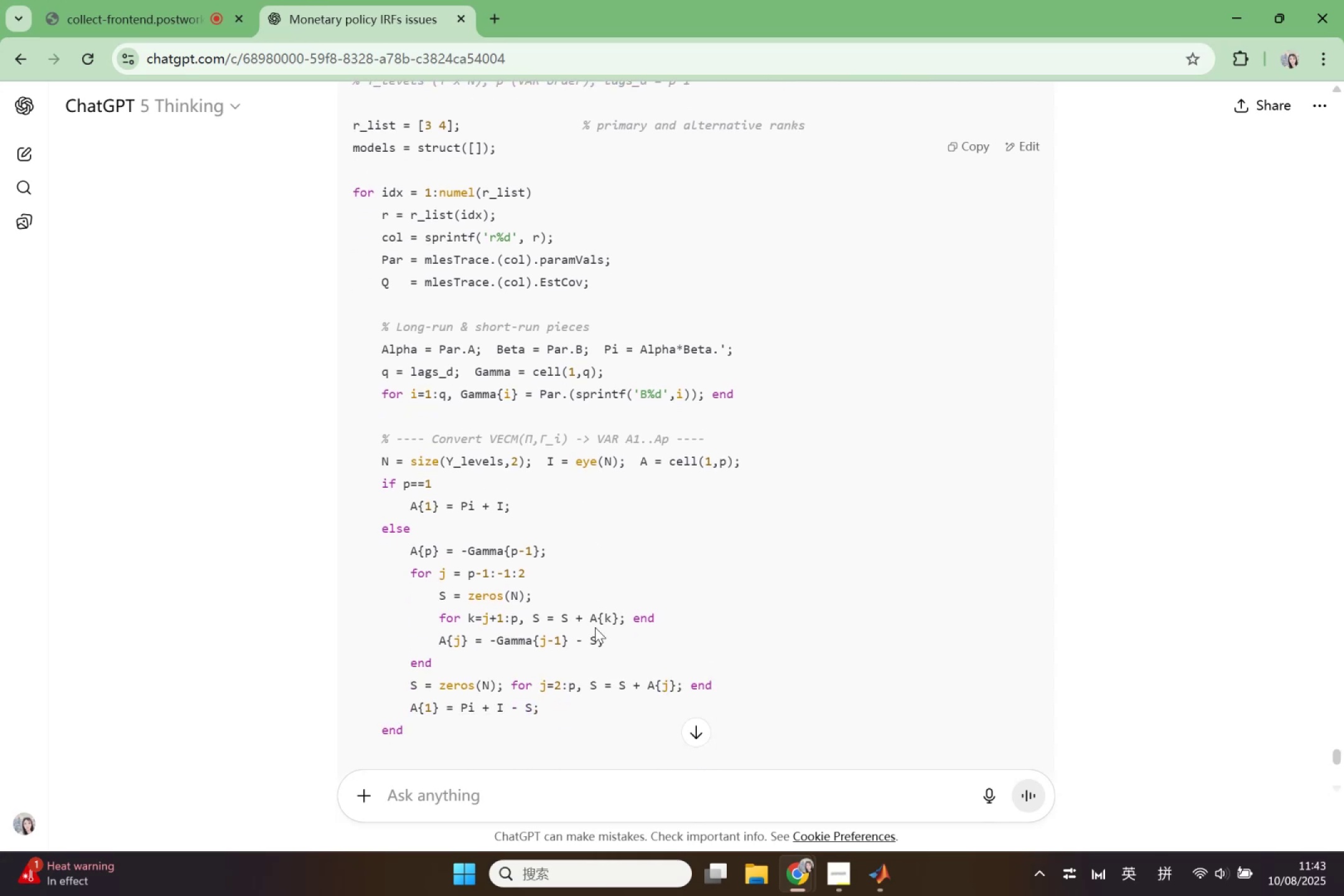 
scroll: coordinate [595, 627], scroll_direction: up, amount: 1.0
 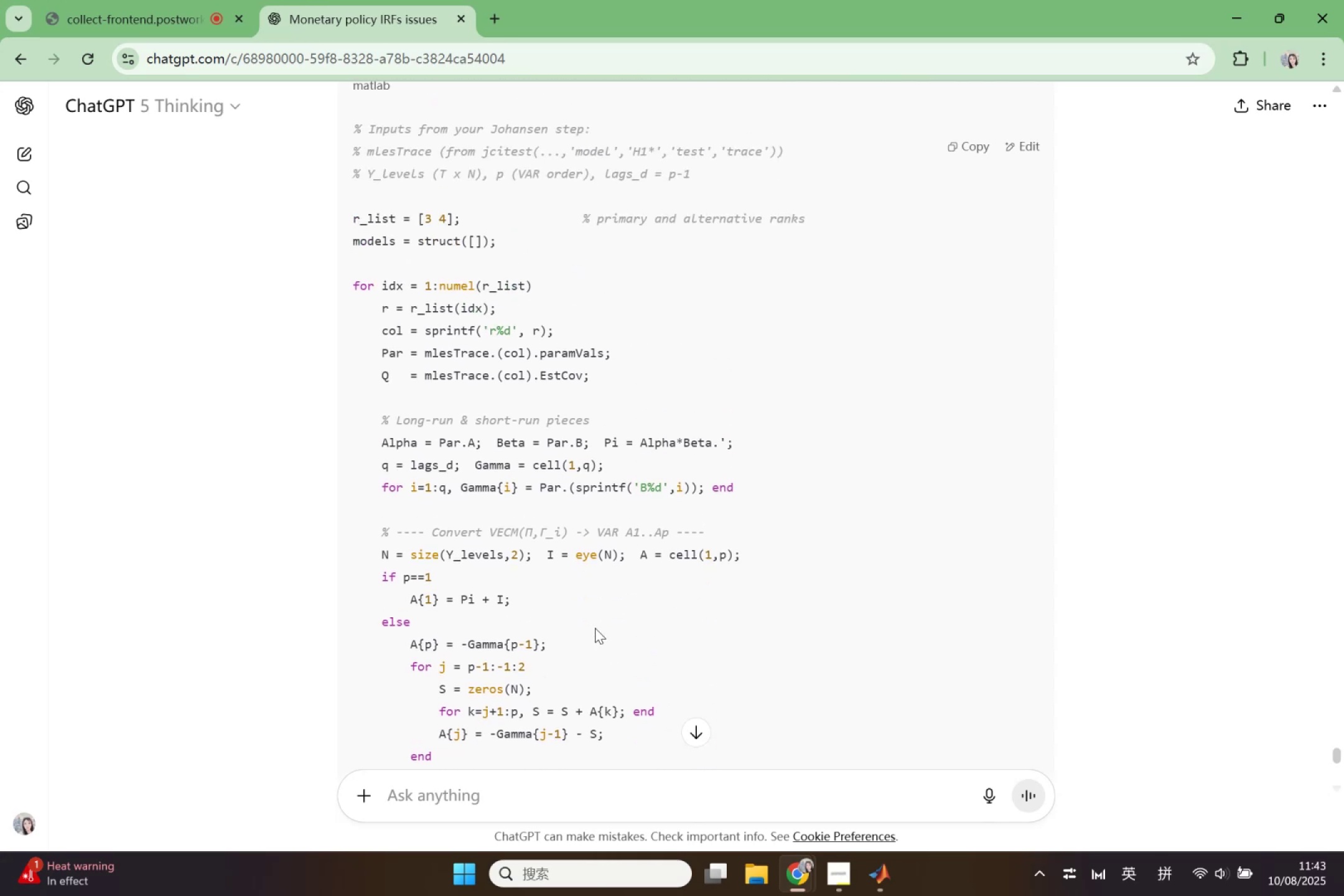 
scroll: coordinate [595, 632], scroll_direction: down, amount: 5.0
 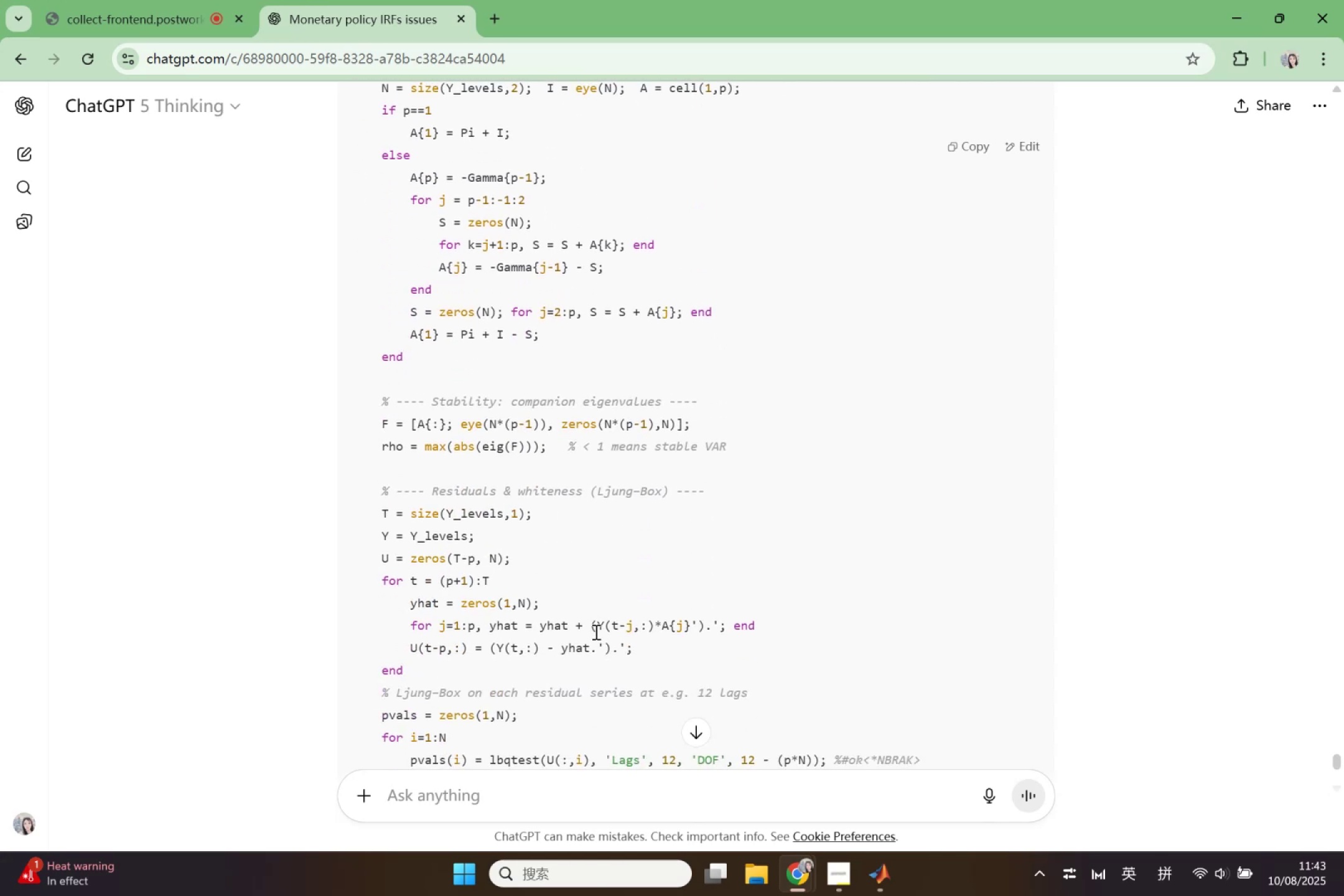 
scroll: coordinate [595, 632], scroll_direction: up, amount: 3.0
 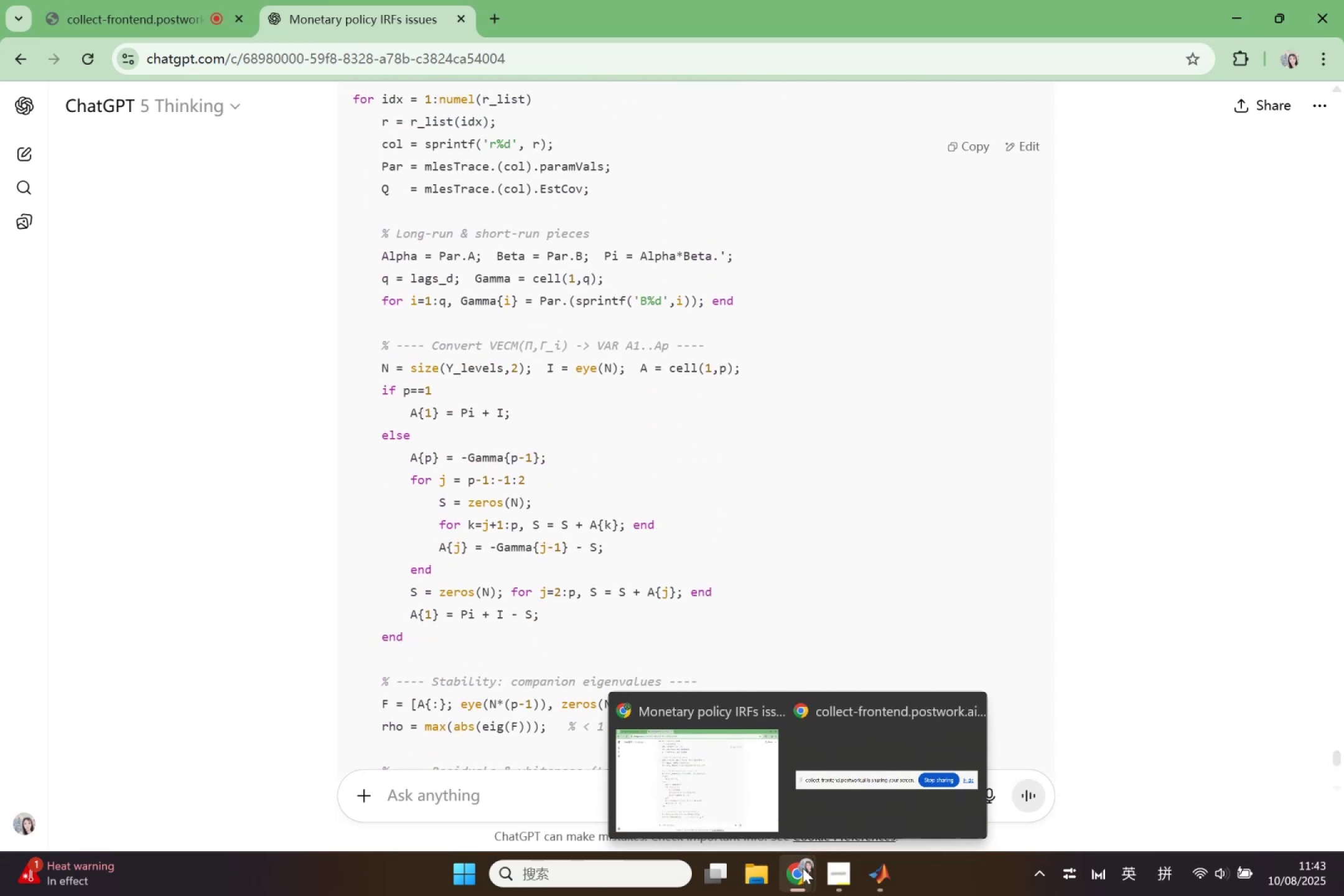 
left_click([757, 796])
 